 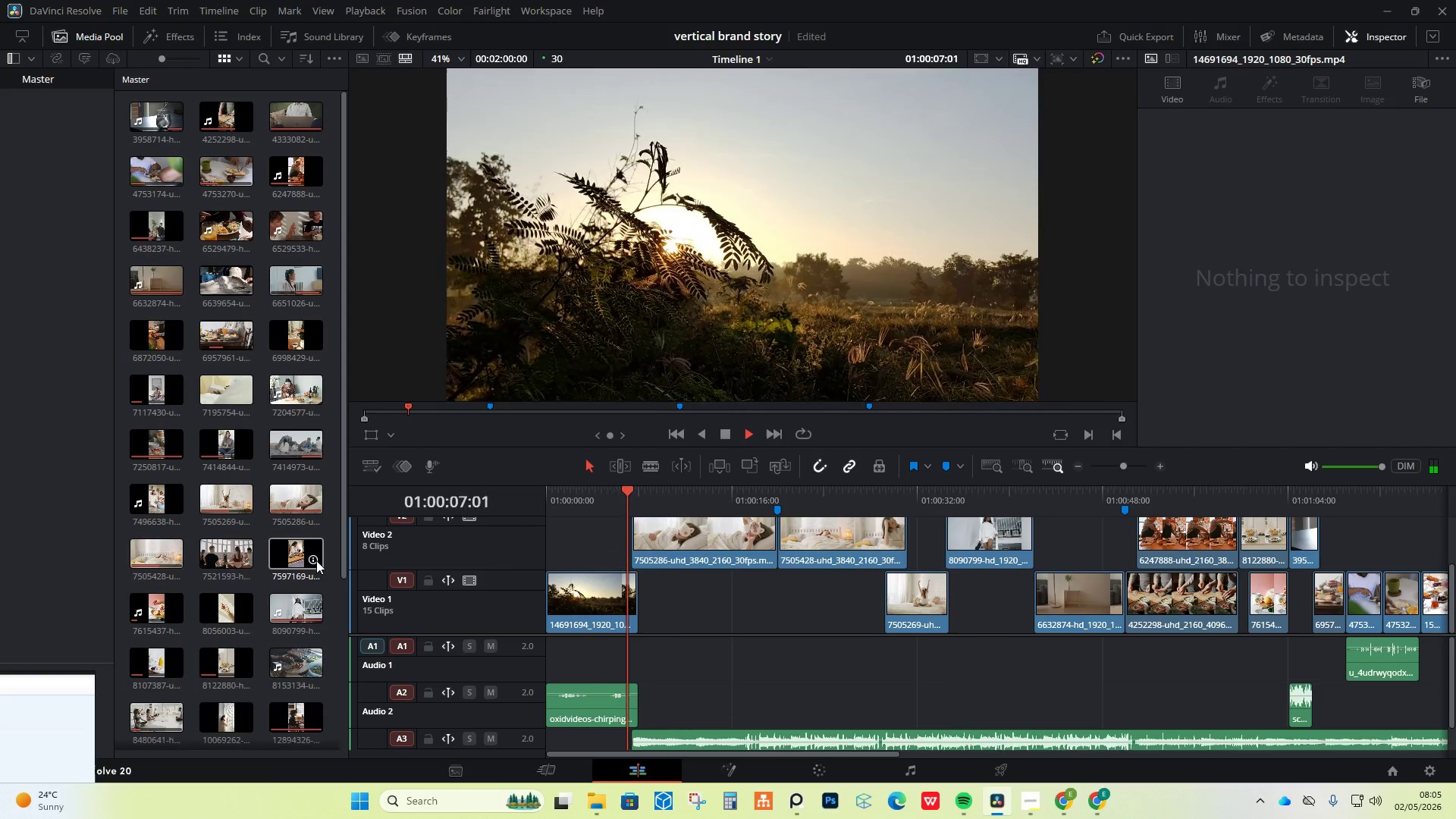 
scroll: coordinate [319, 573], scroll_direction: up, amount: 2.0
 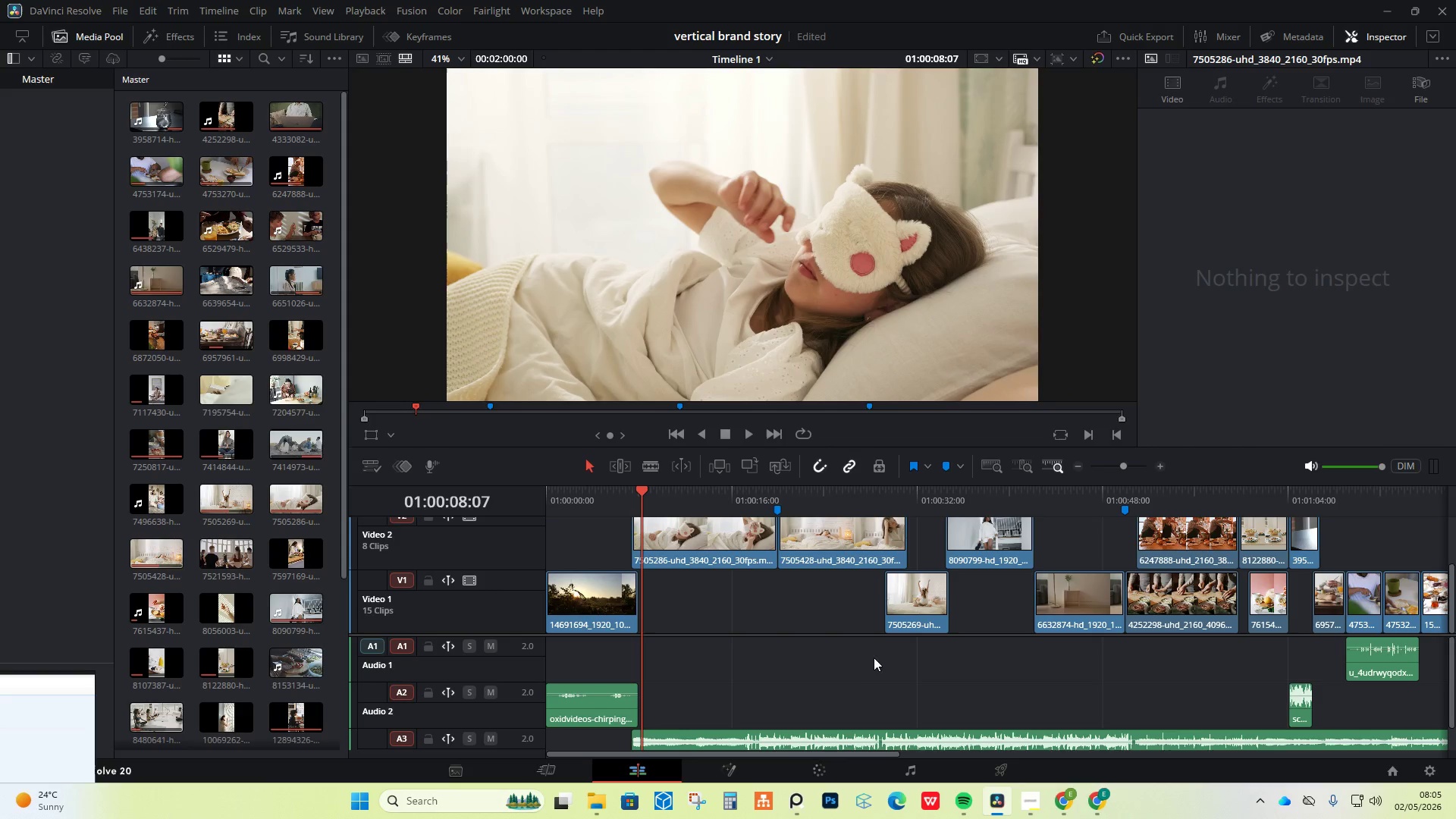 
left_click_drag(start_coordinate=[642, 492], to_coordinate=[714, 498])
 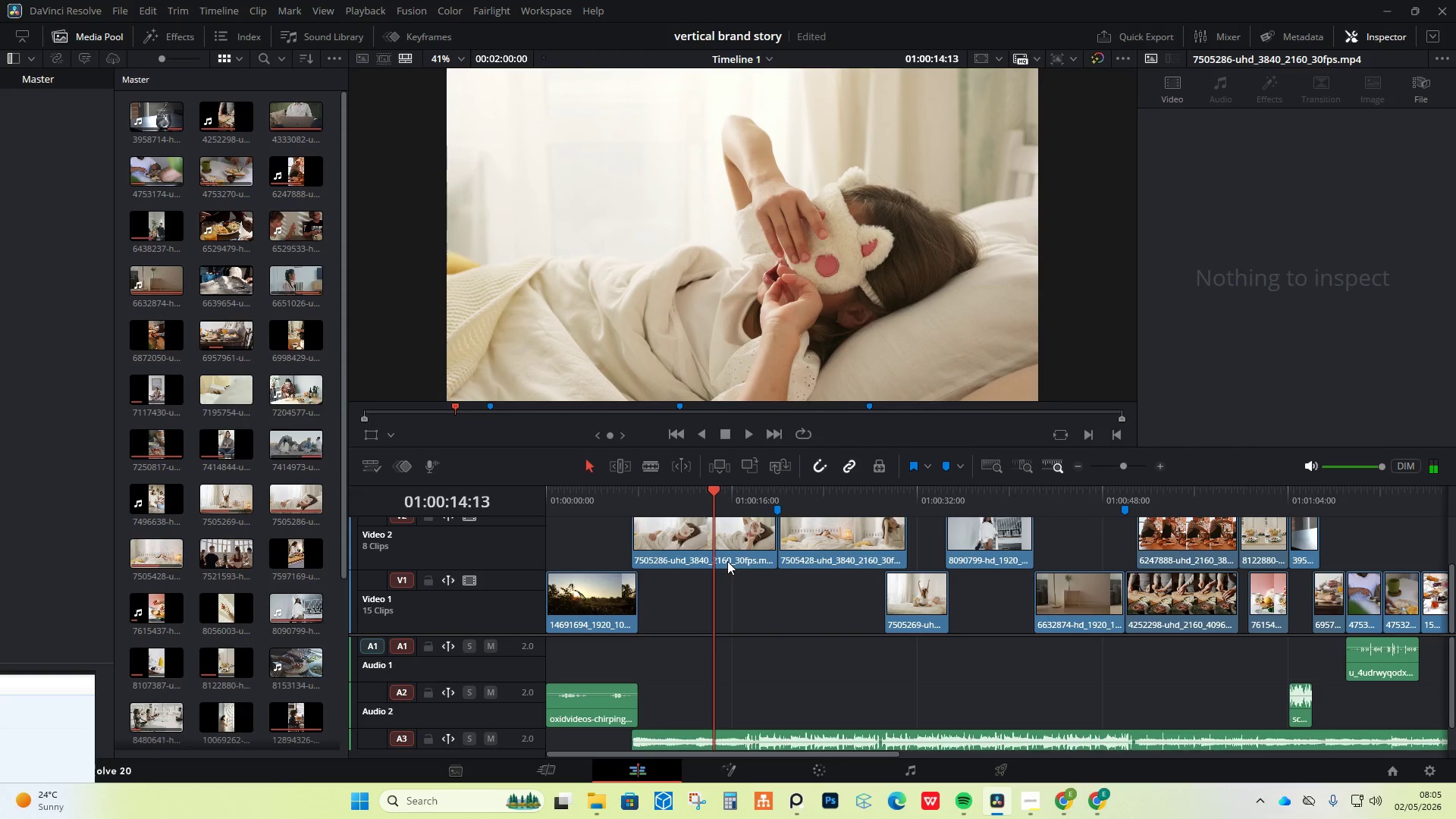 
scroll: coordinate [727, 561], scroll_direction: up, amount: 1.0
 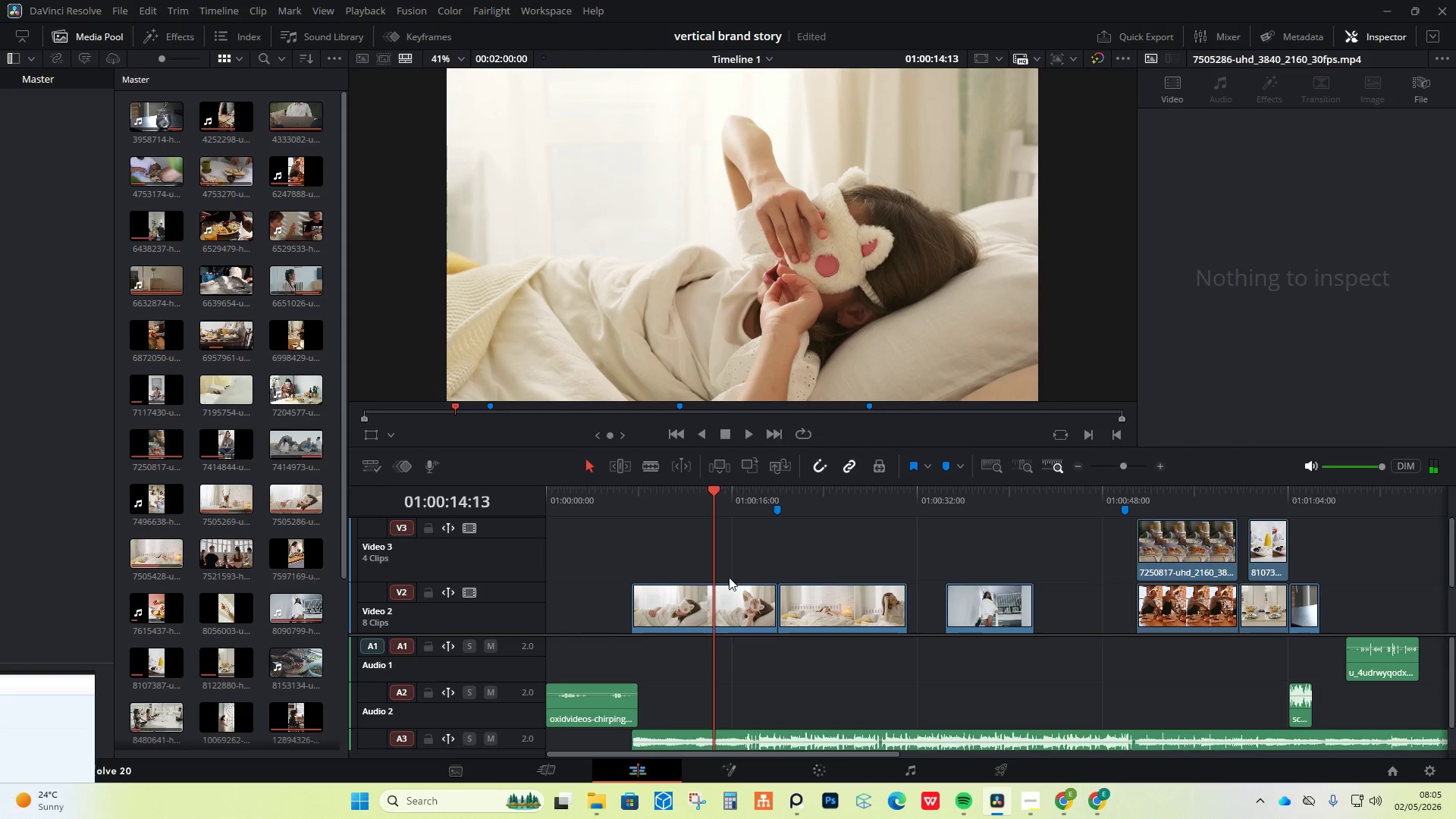 
scroll: coordinate [729, 580], scroll_direction: down, amount: 1.0
 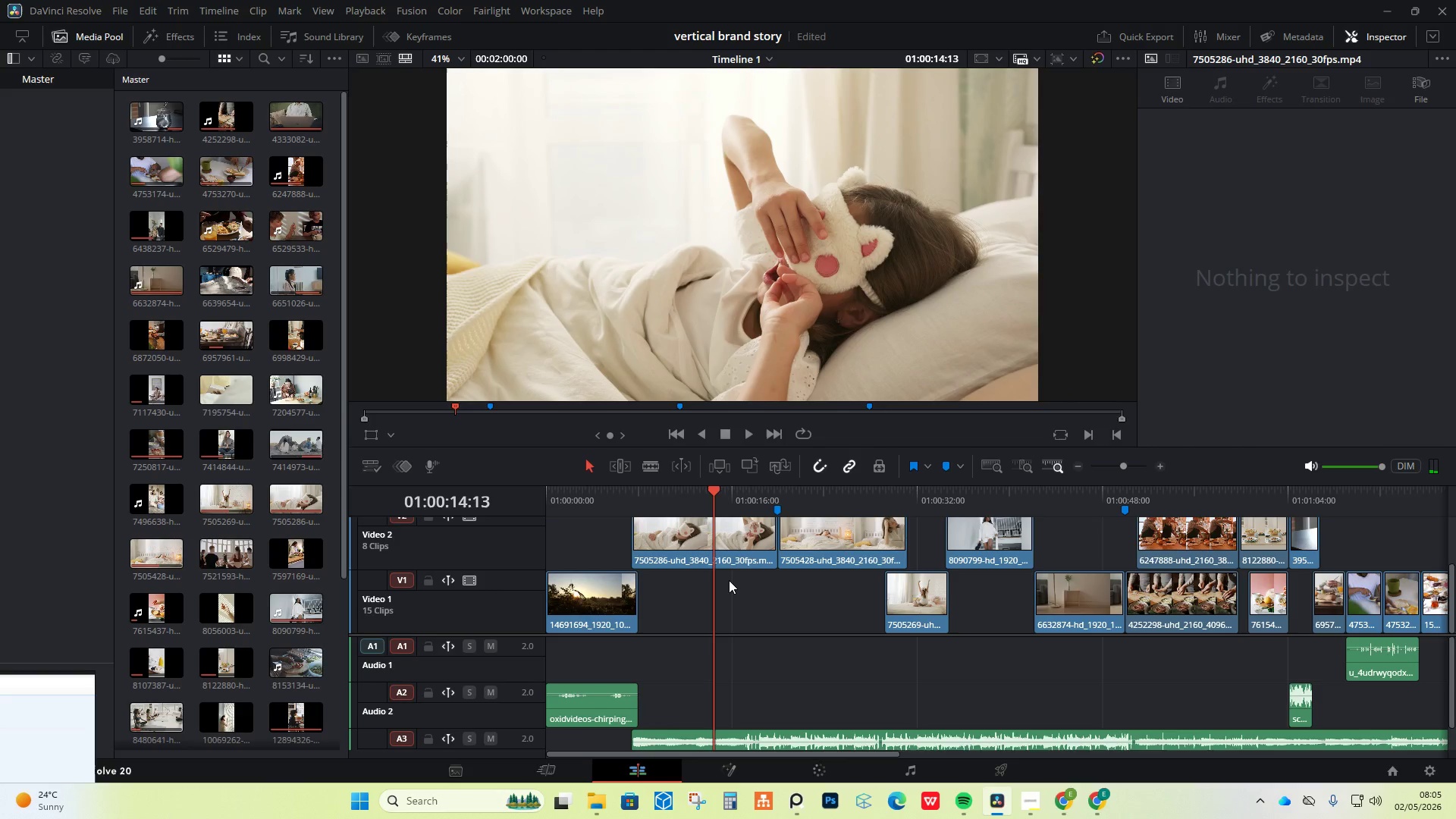 
scroll: coordinate [729, 580], scroll_direction: up, amount: 1.0
 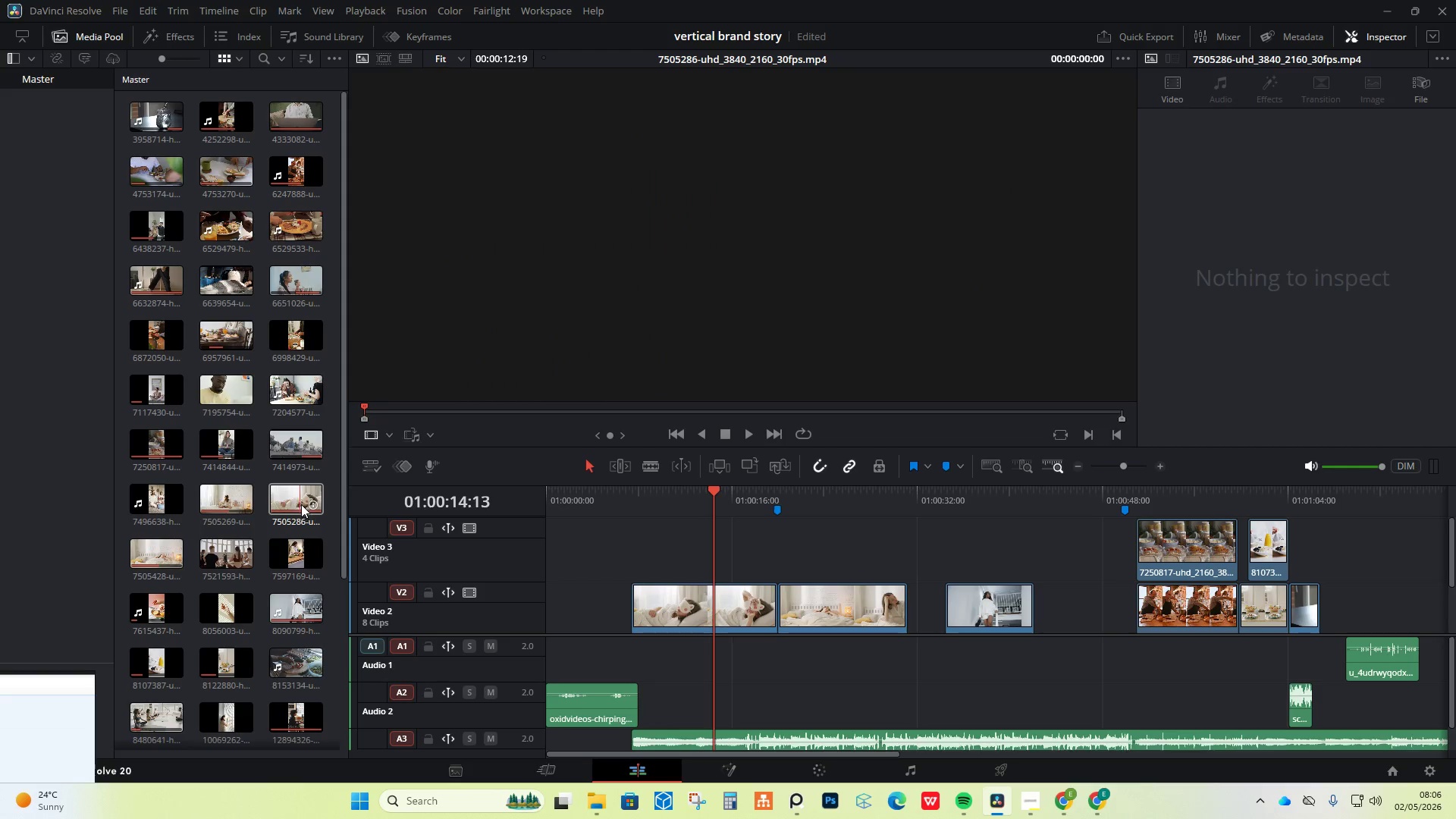 
wait(47.88)
 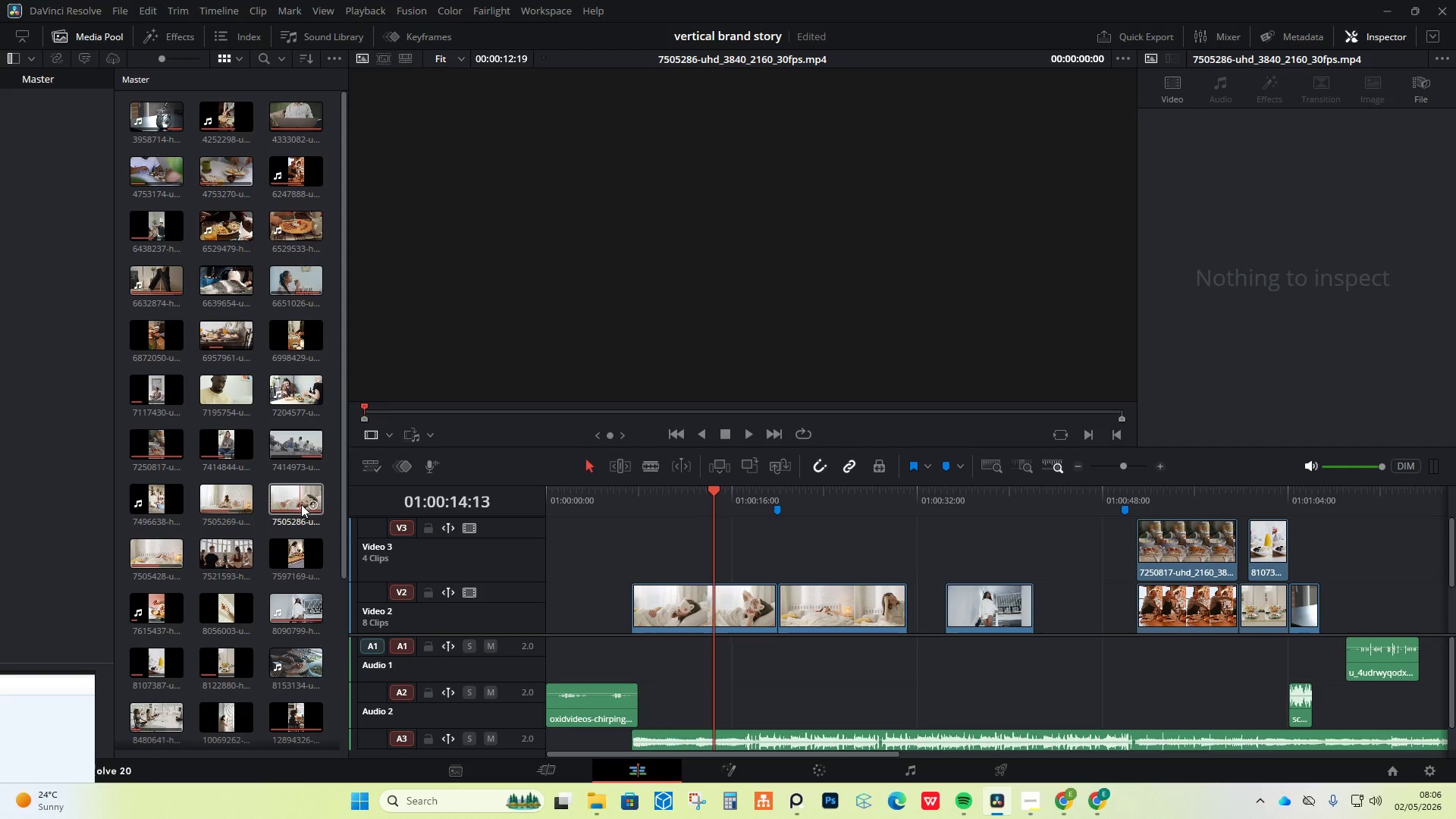 
left_click([297, 551])
 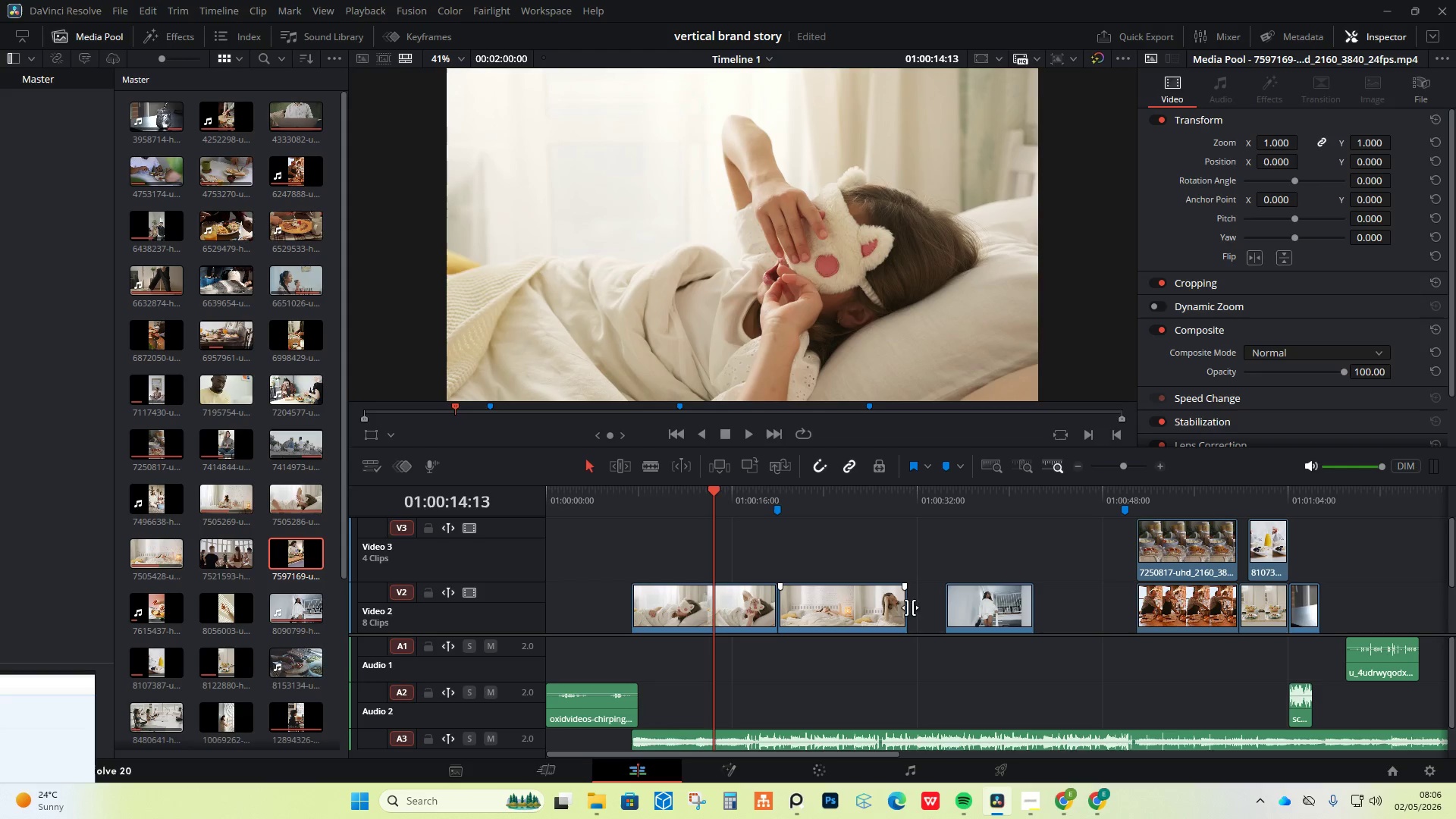 
scroll: coordinate [924, 619], scroll_direction: down, amount: 3.0
 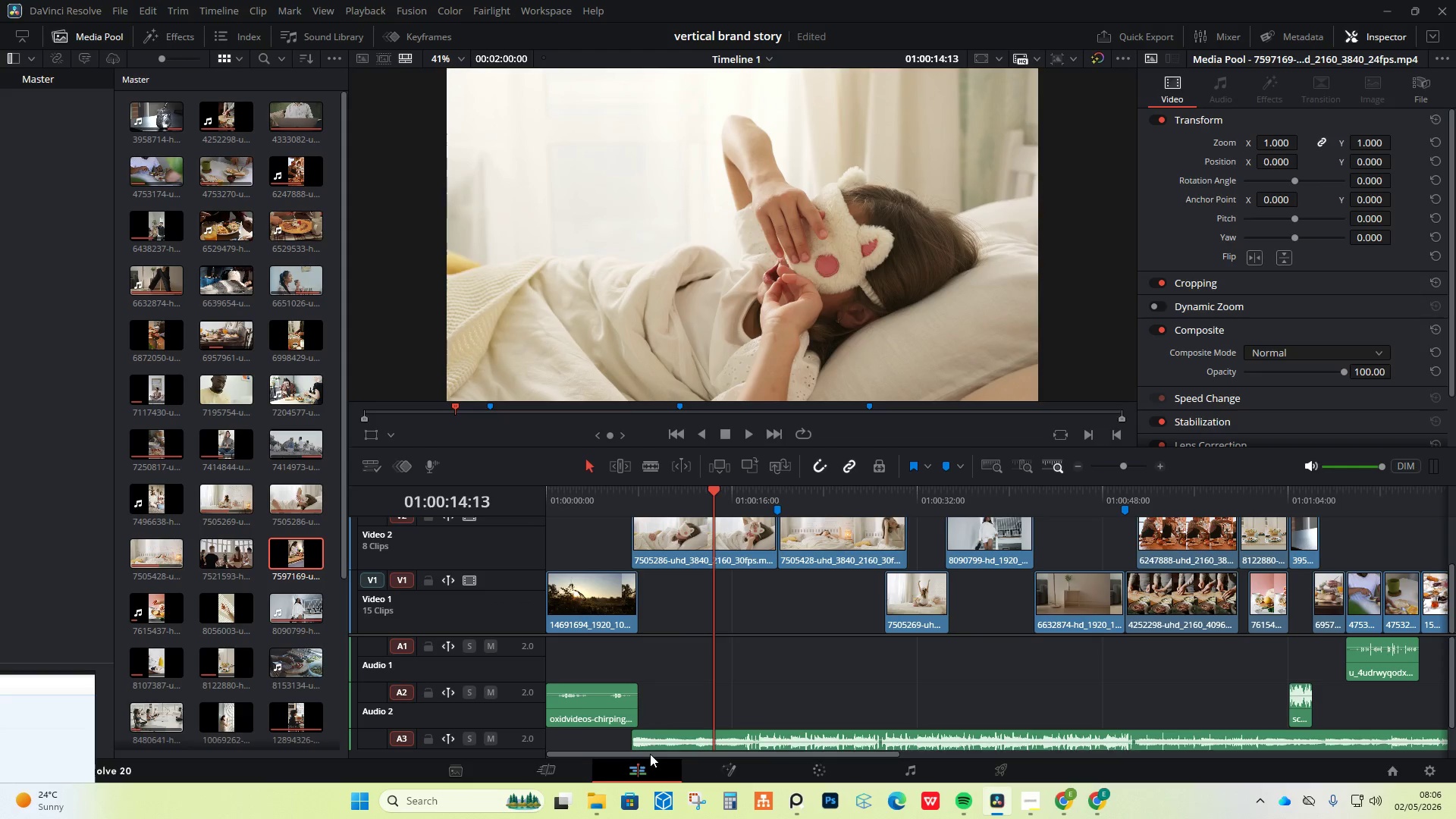 
left_click_drag(start_coordinate=[650, 752], to_coordinate=[900, 742])
 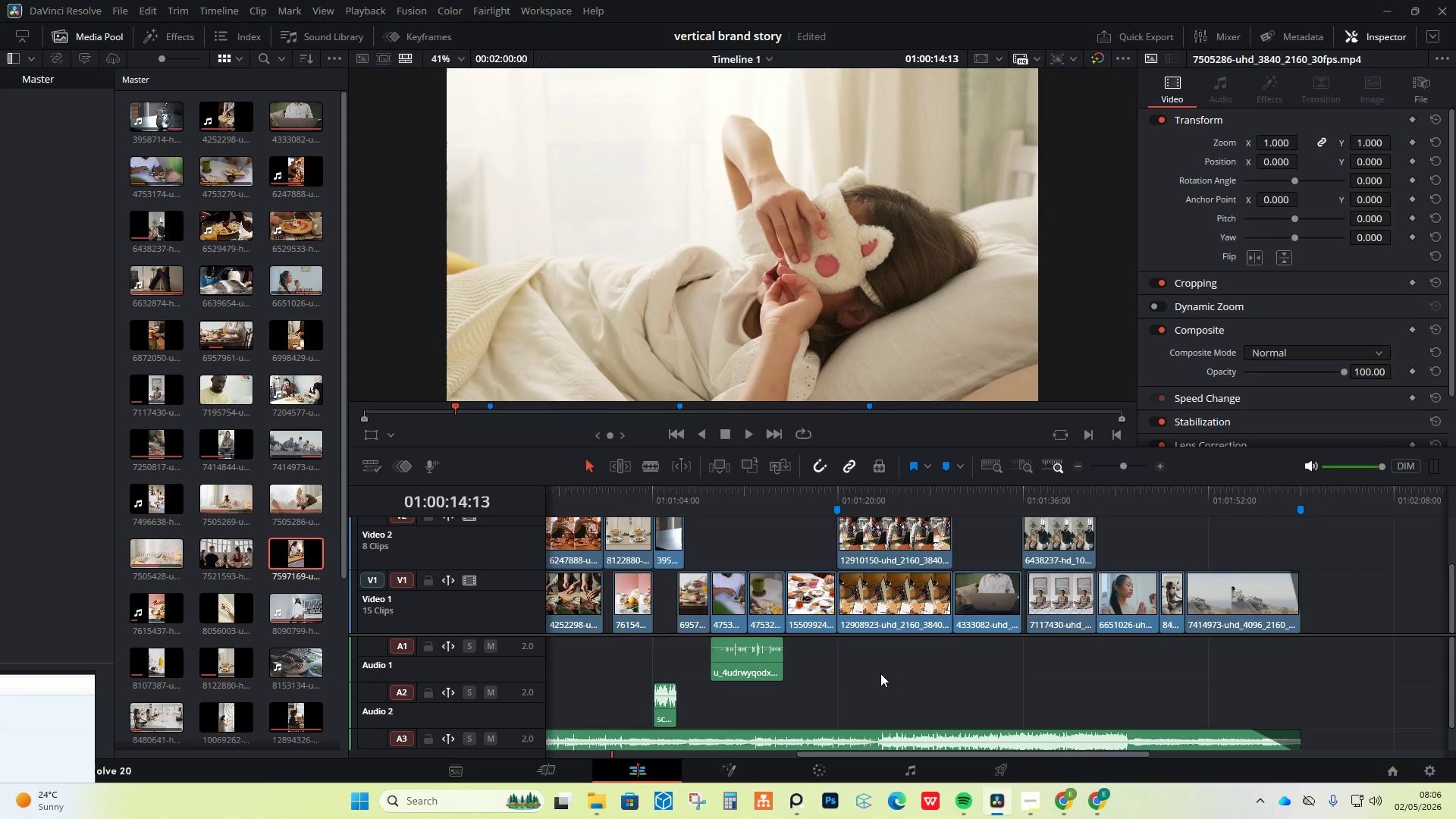 
scroll: coordinate [880, 673], scroll_direction: up, amount: 2.0
 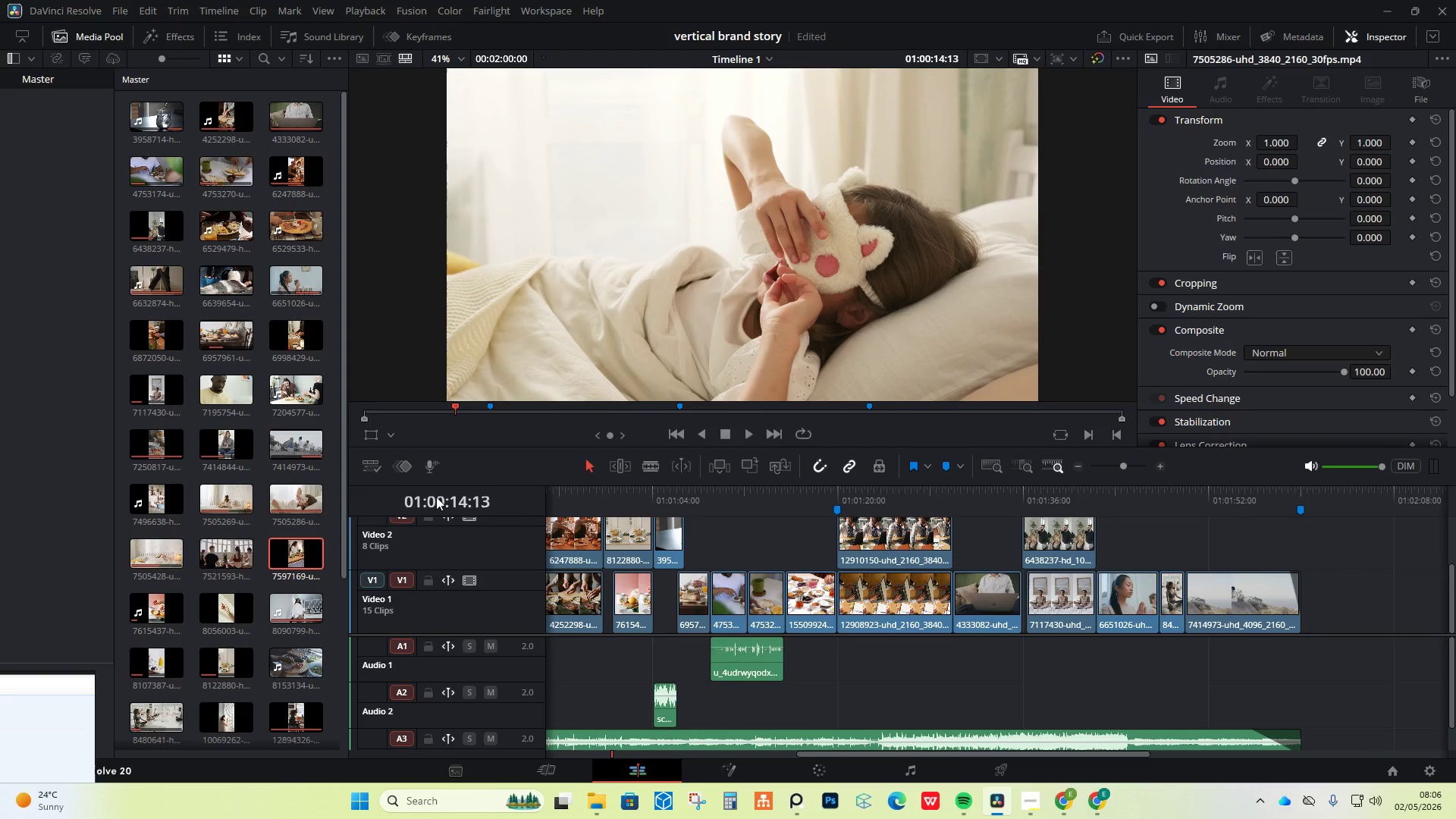 
left_click_drag(start_coordinate=[292, 556], to_coordinate=[707, 551])
 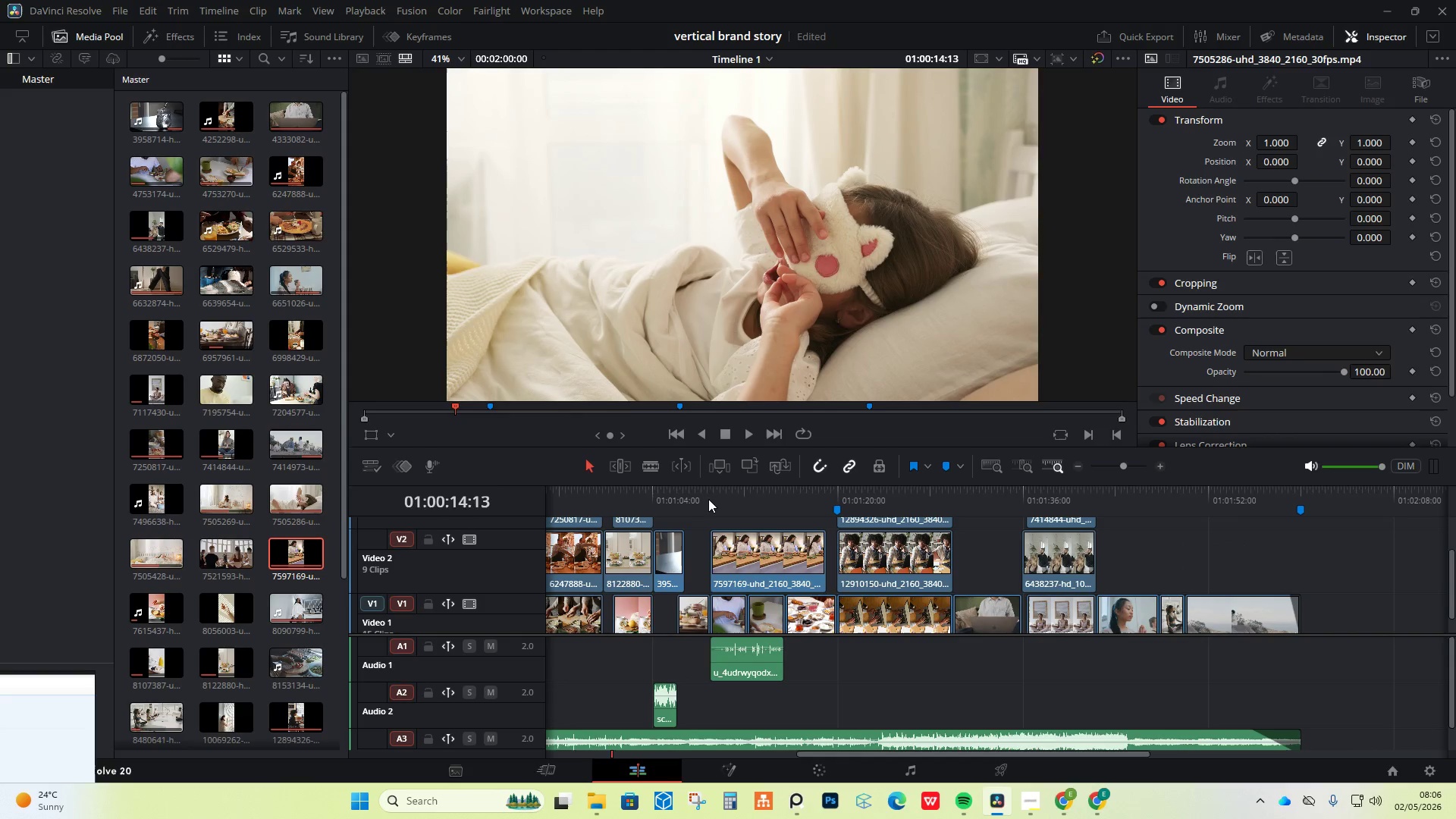 
left_click_drag(start_coordinate=[708, 499], to_coordinate=[714, 501])
 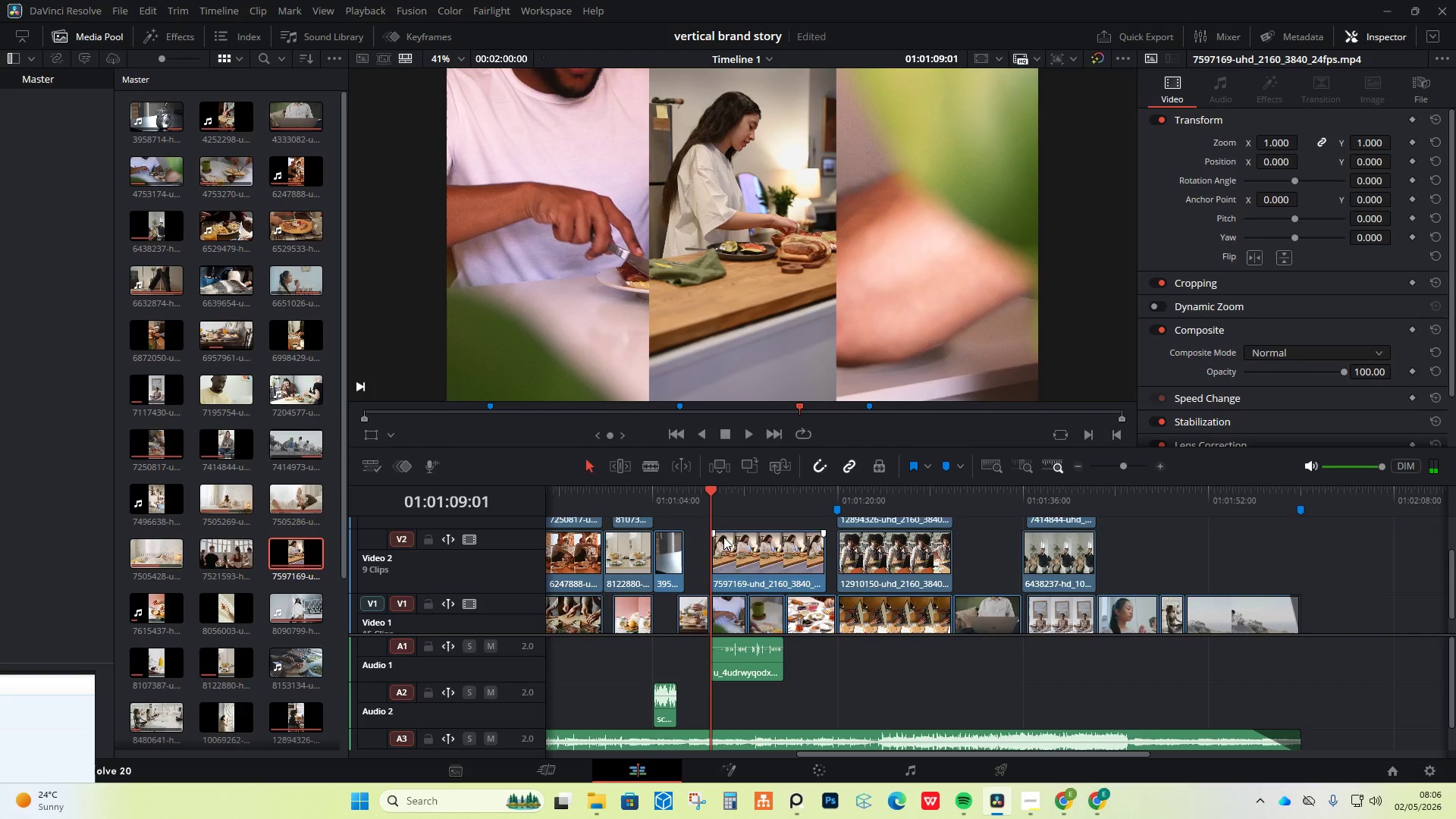 
scroll: coordinate [731, 555], scroll_direction: up, amount: 1.0
 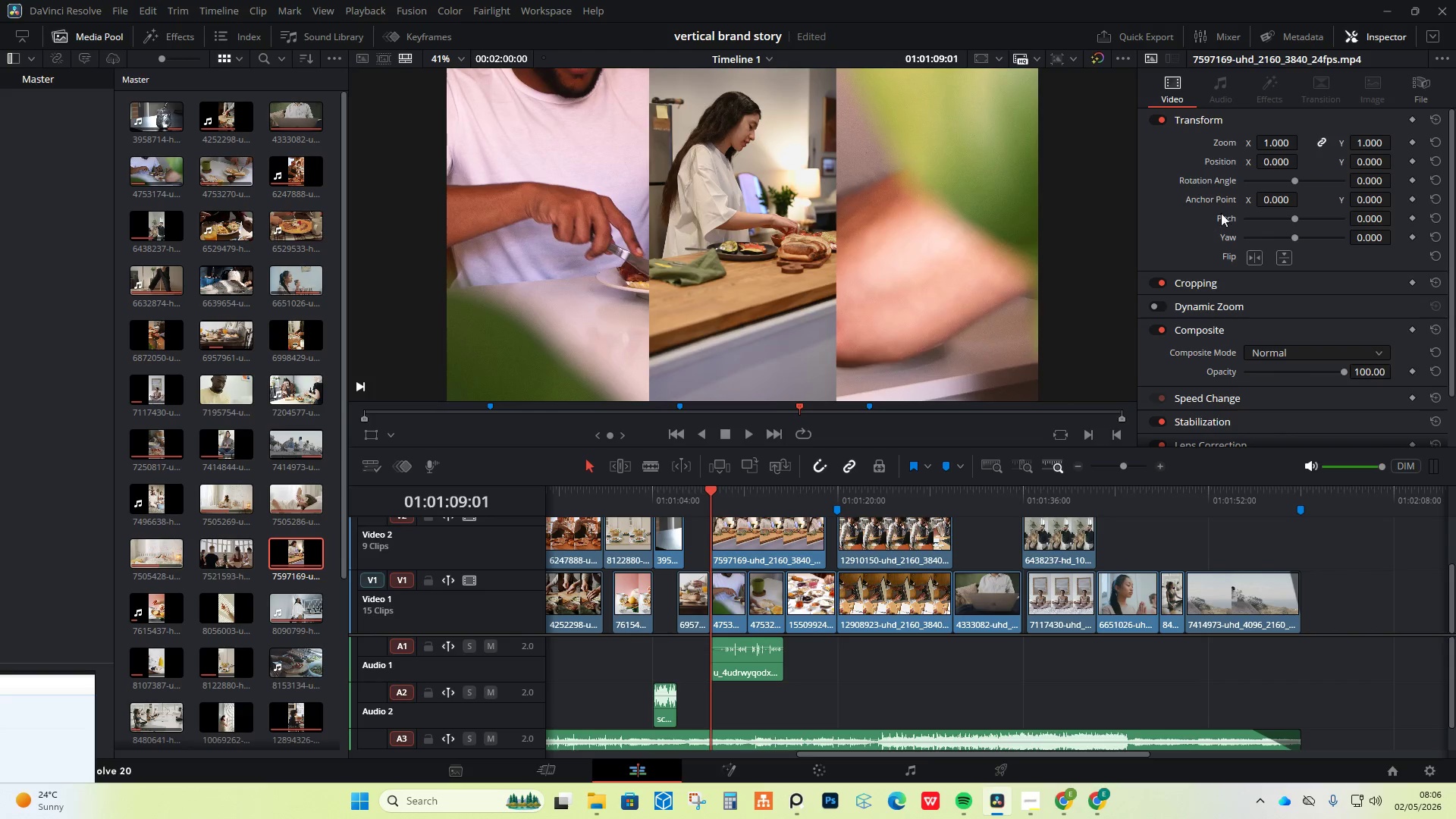 
left_click_drag(start_coordinate=[1272, 162], to_coordinate=[1404, 412])
 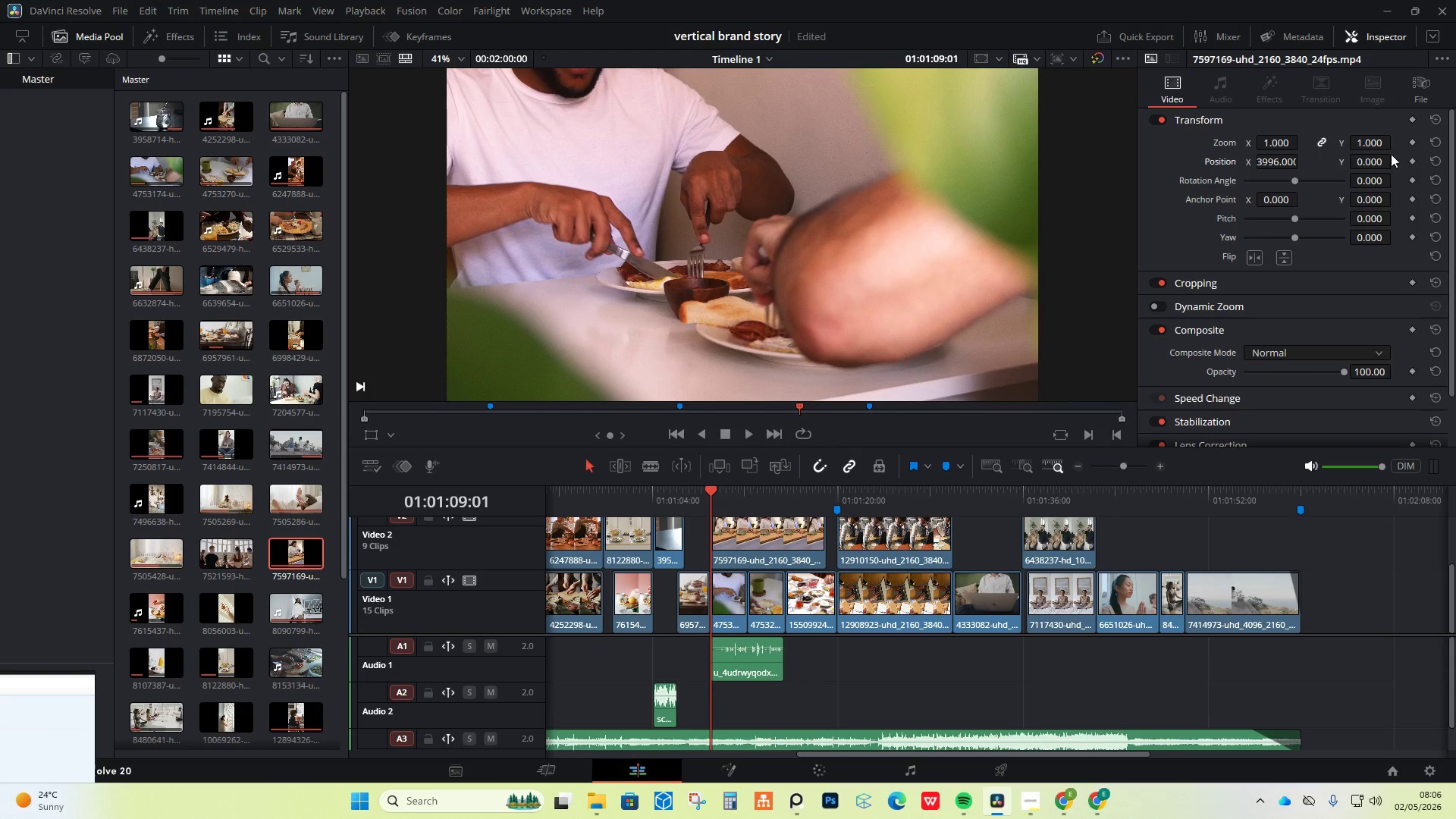 
left_click([1415, 163])
 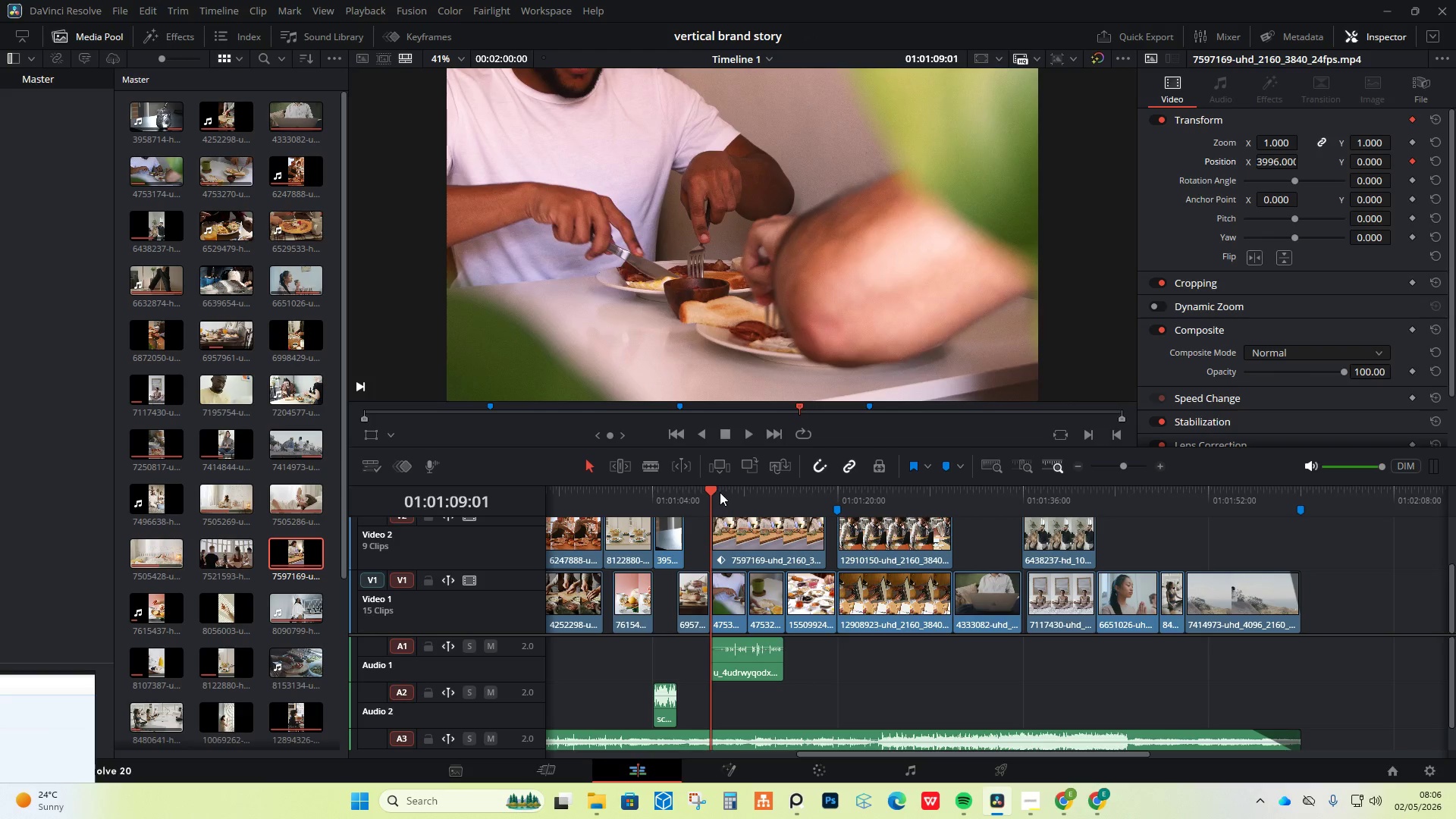 
left_click_drag(start_coordinate=[709, 488], to_coordinate=[724, 491])
 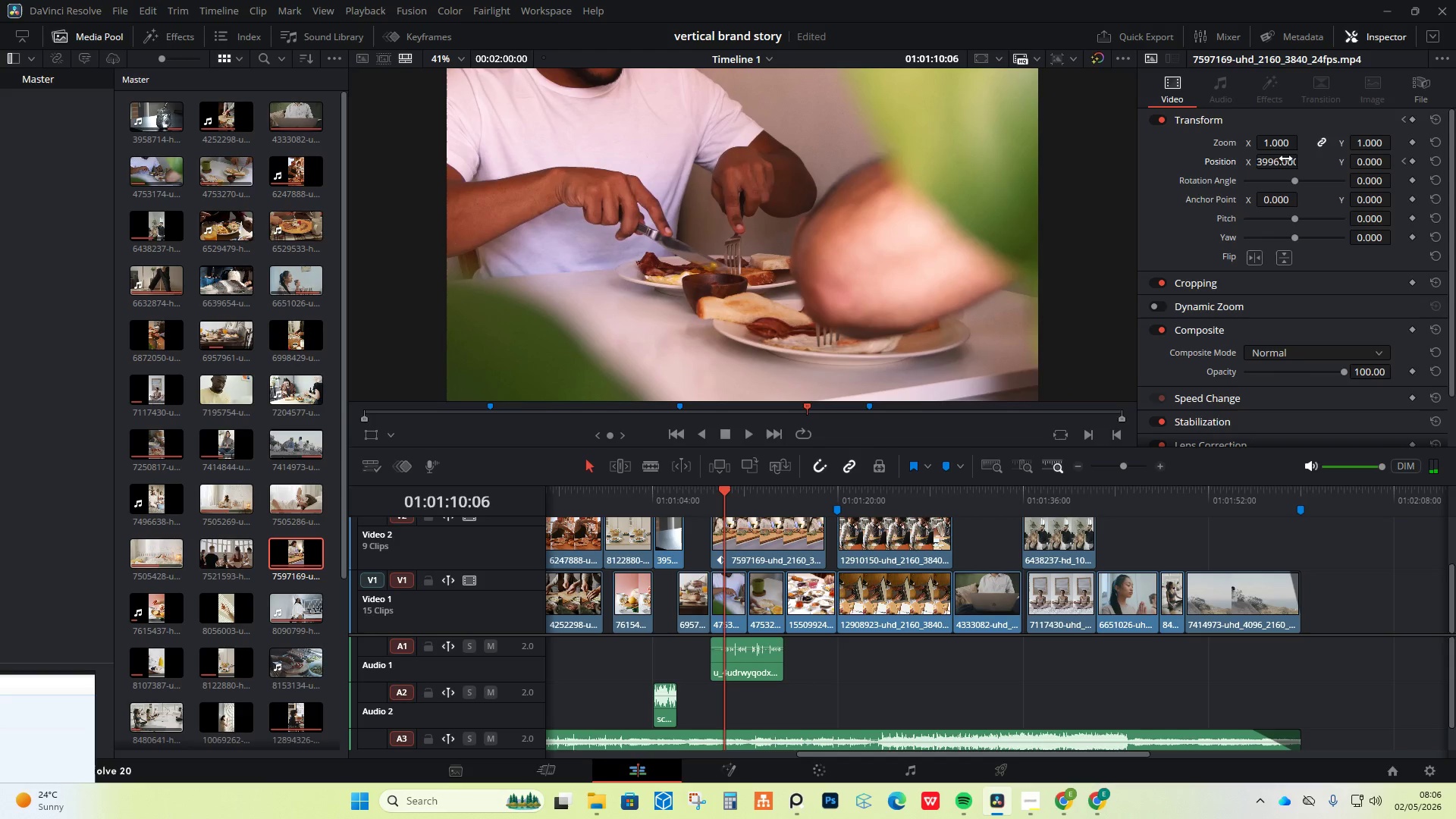 
left_click_drag(start_coordinate=[1281, 159], to_coordinate=[278, 433])
 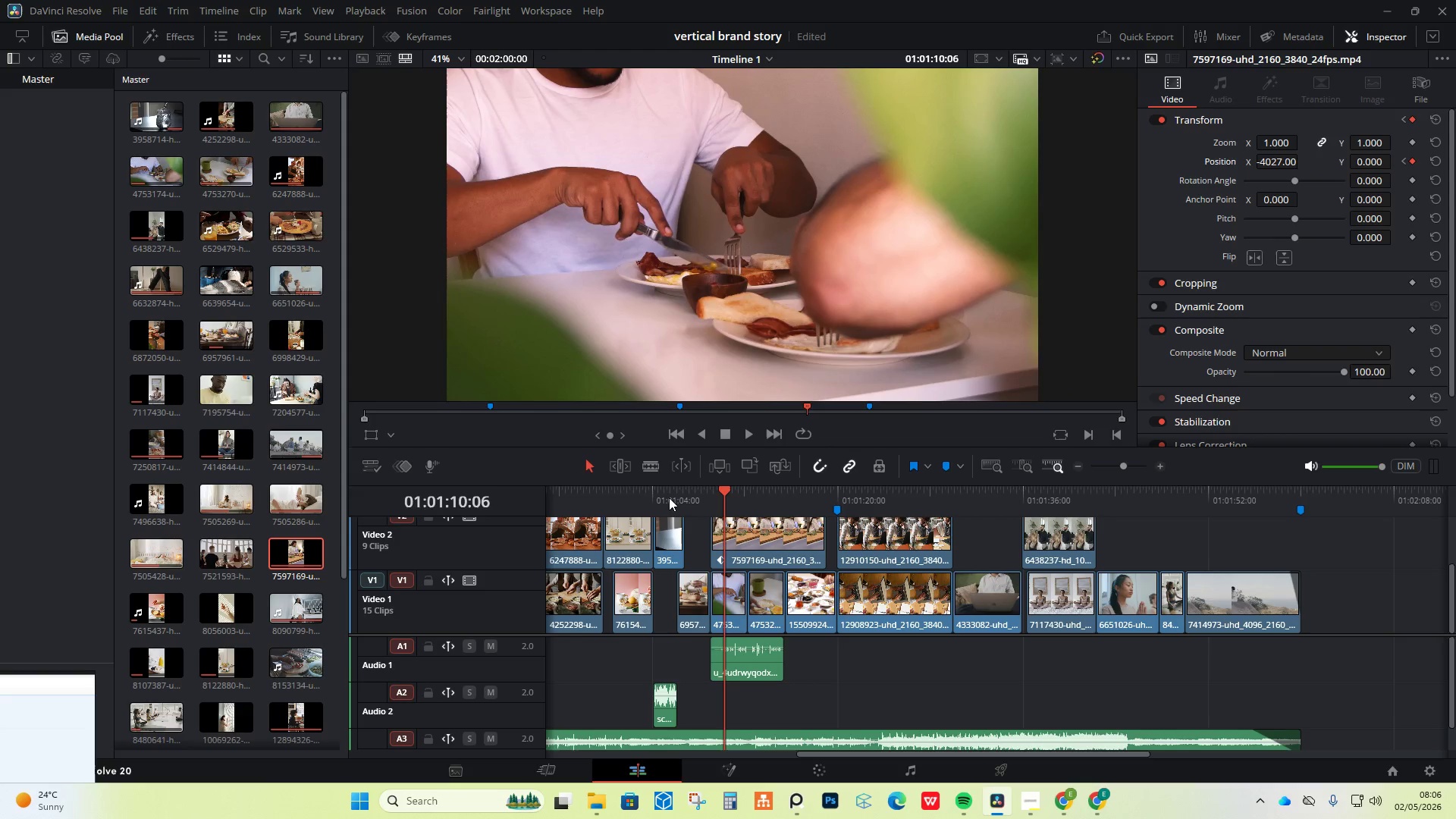 
left_click([662, 497])
 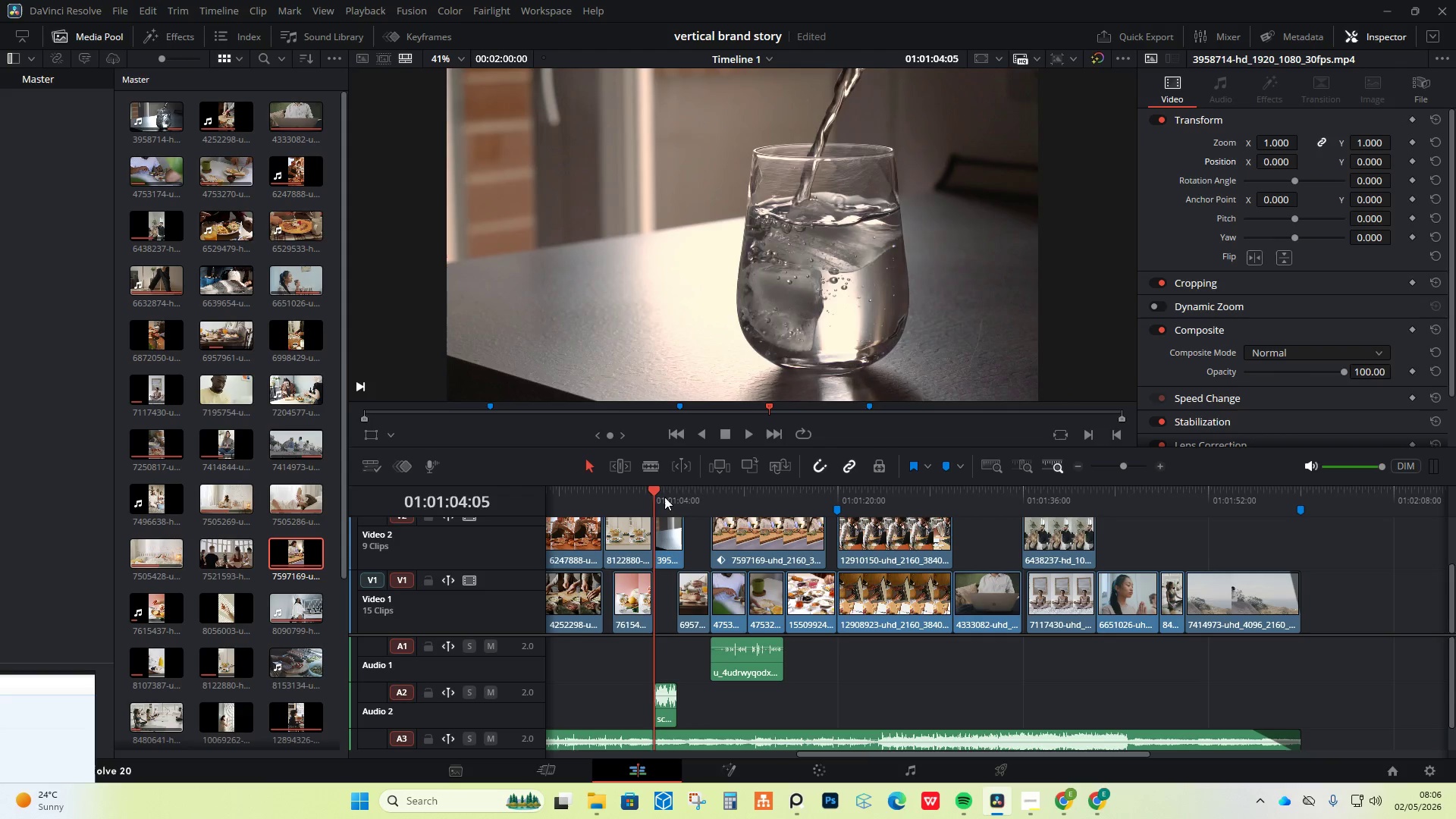 
key(Space)
 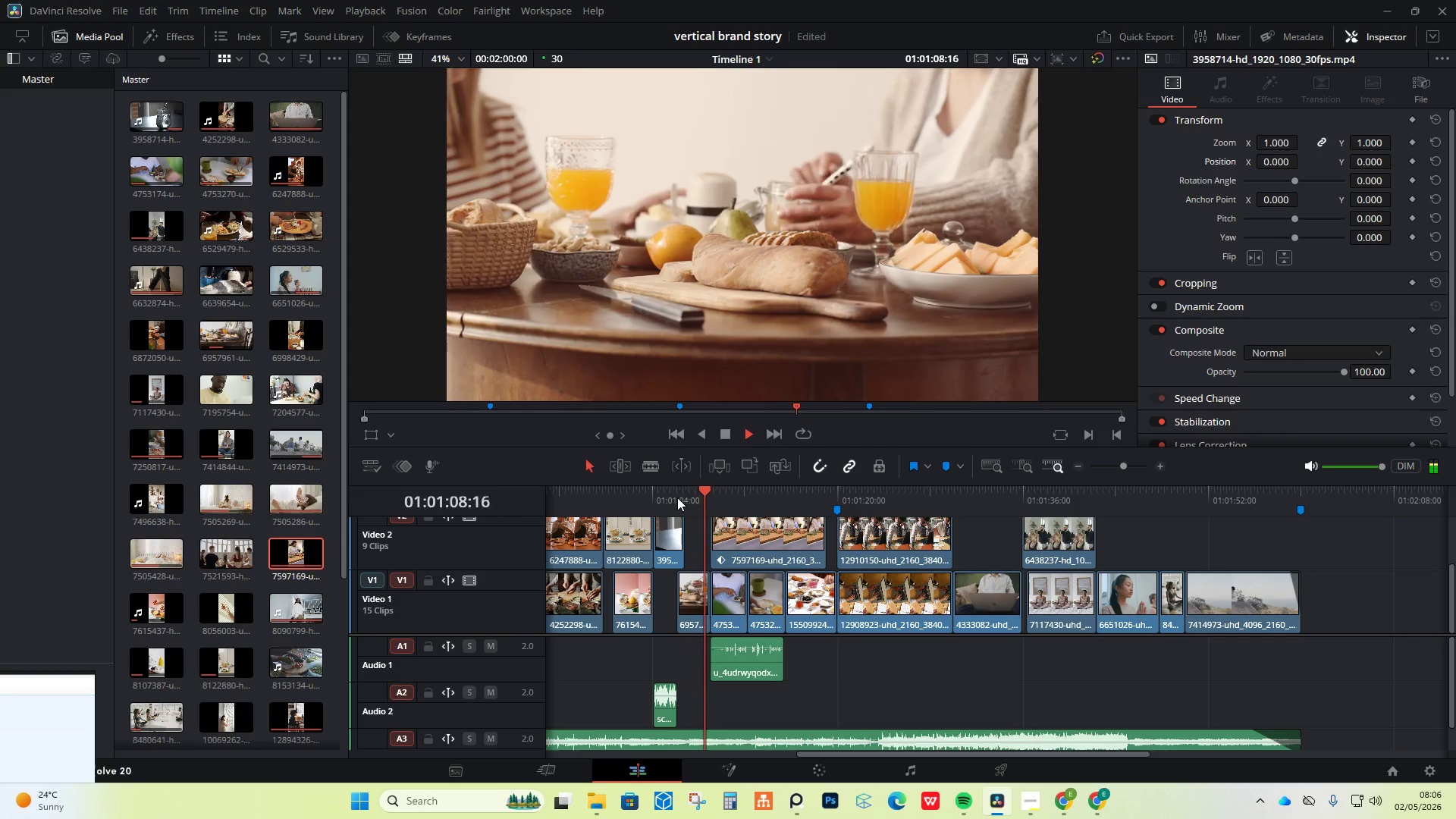 
wait(5.94)
 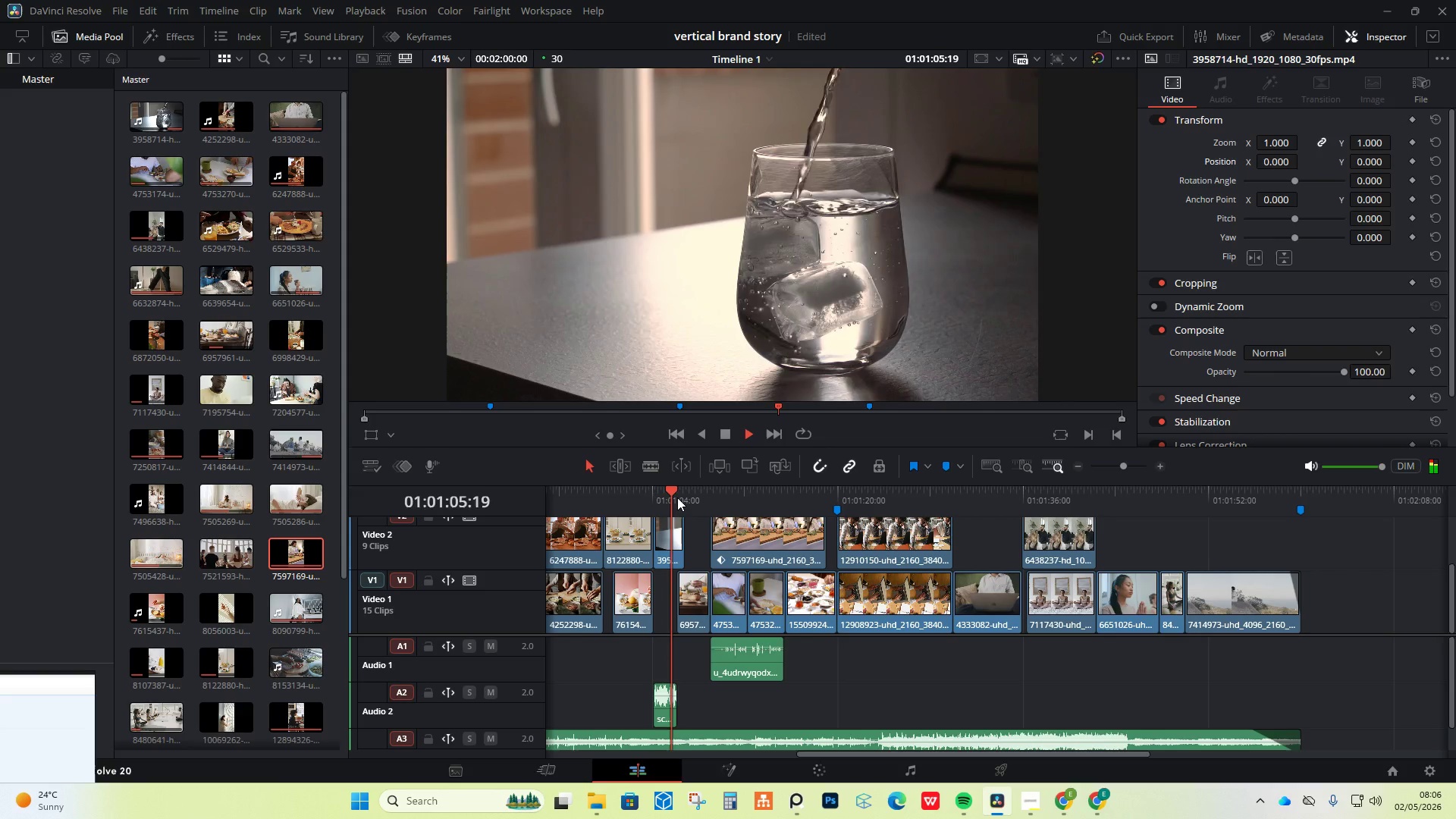 
key(Space)
 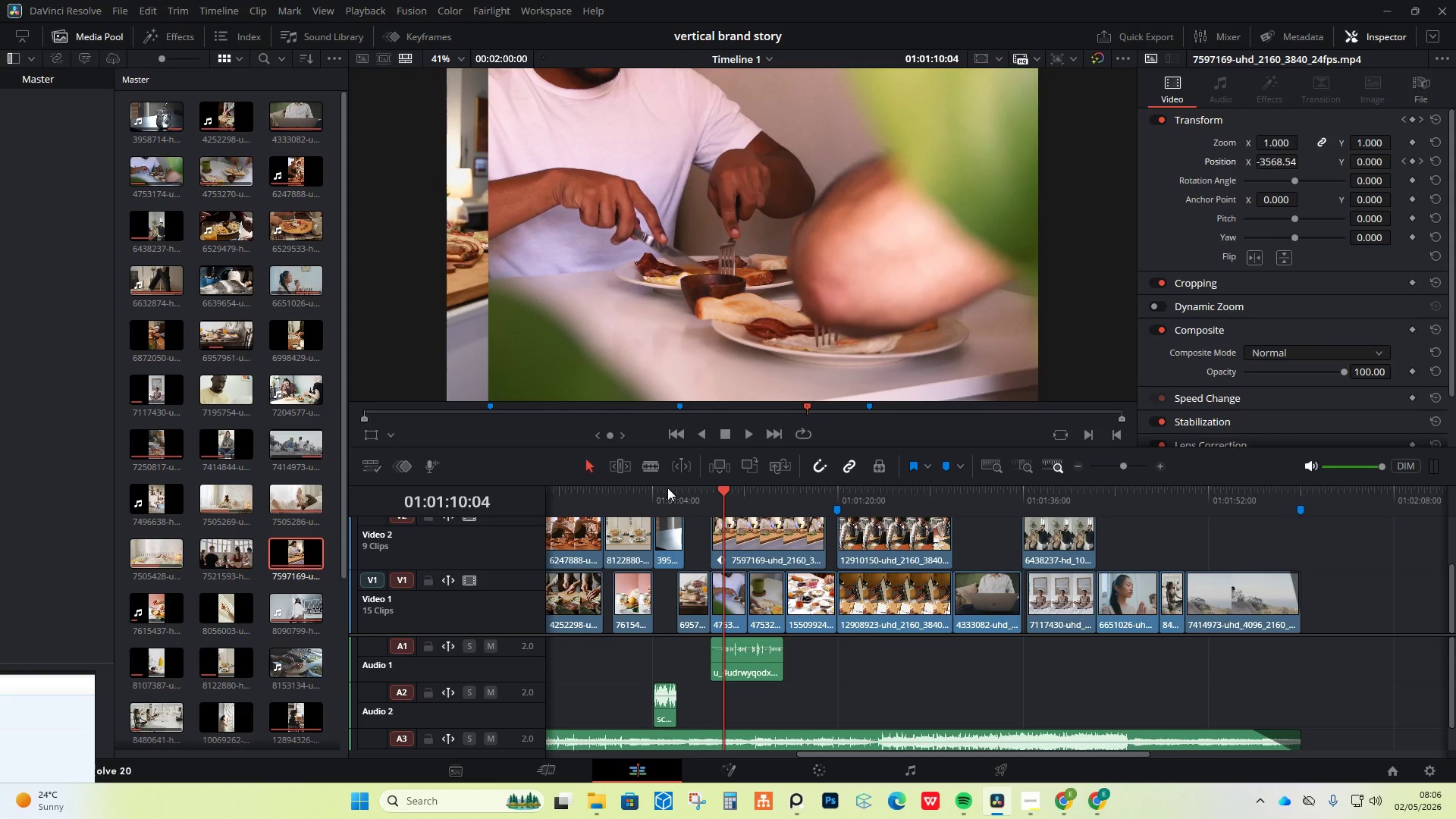 
wait(10.48)
 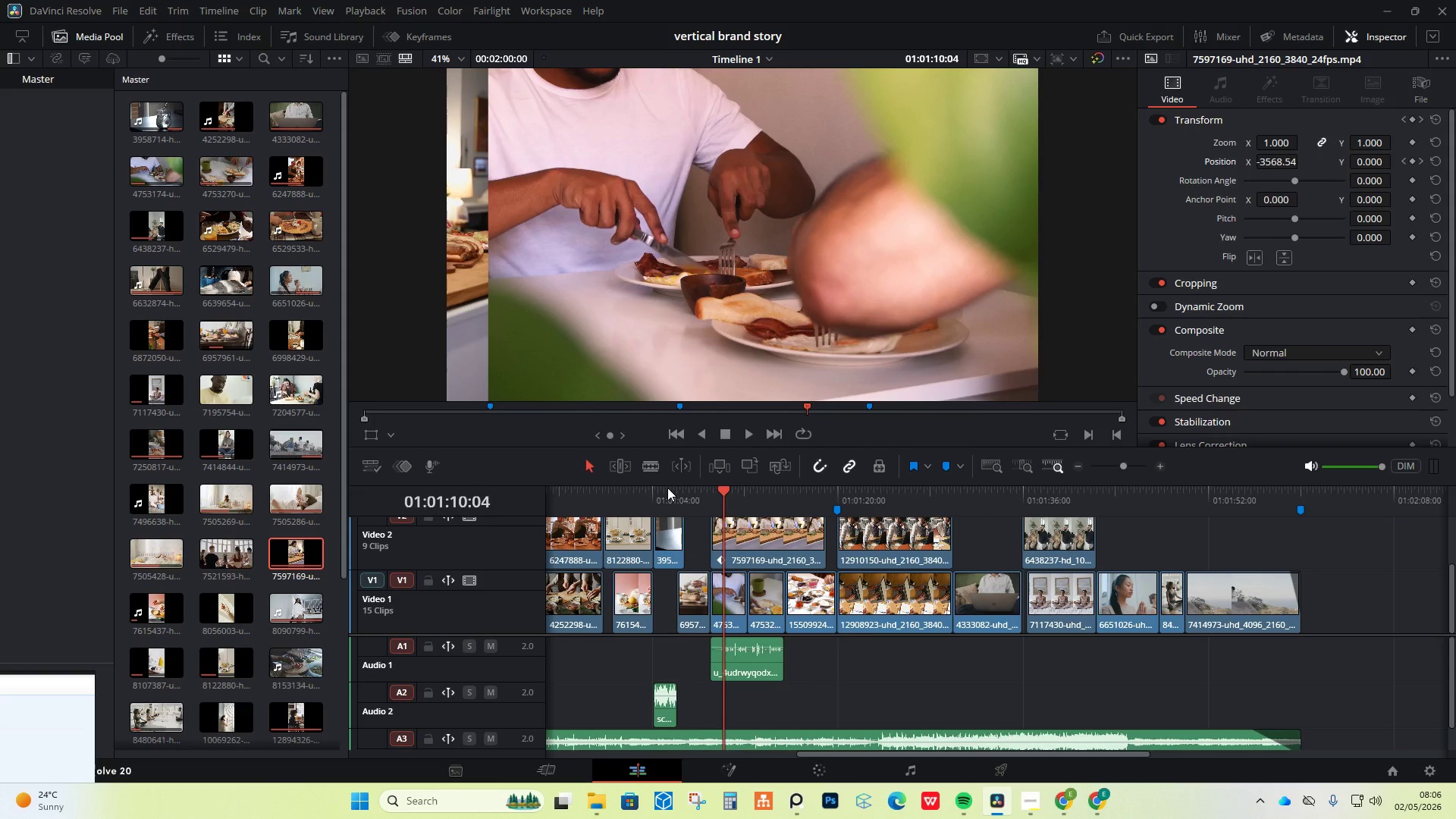 
scroll: coordinate [772, 585], scroll_direction: up, amount: 1.0
 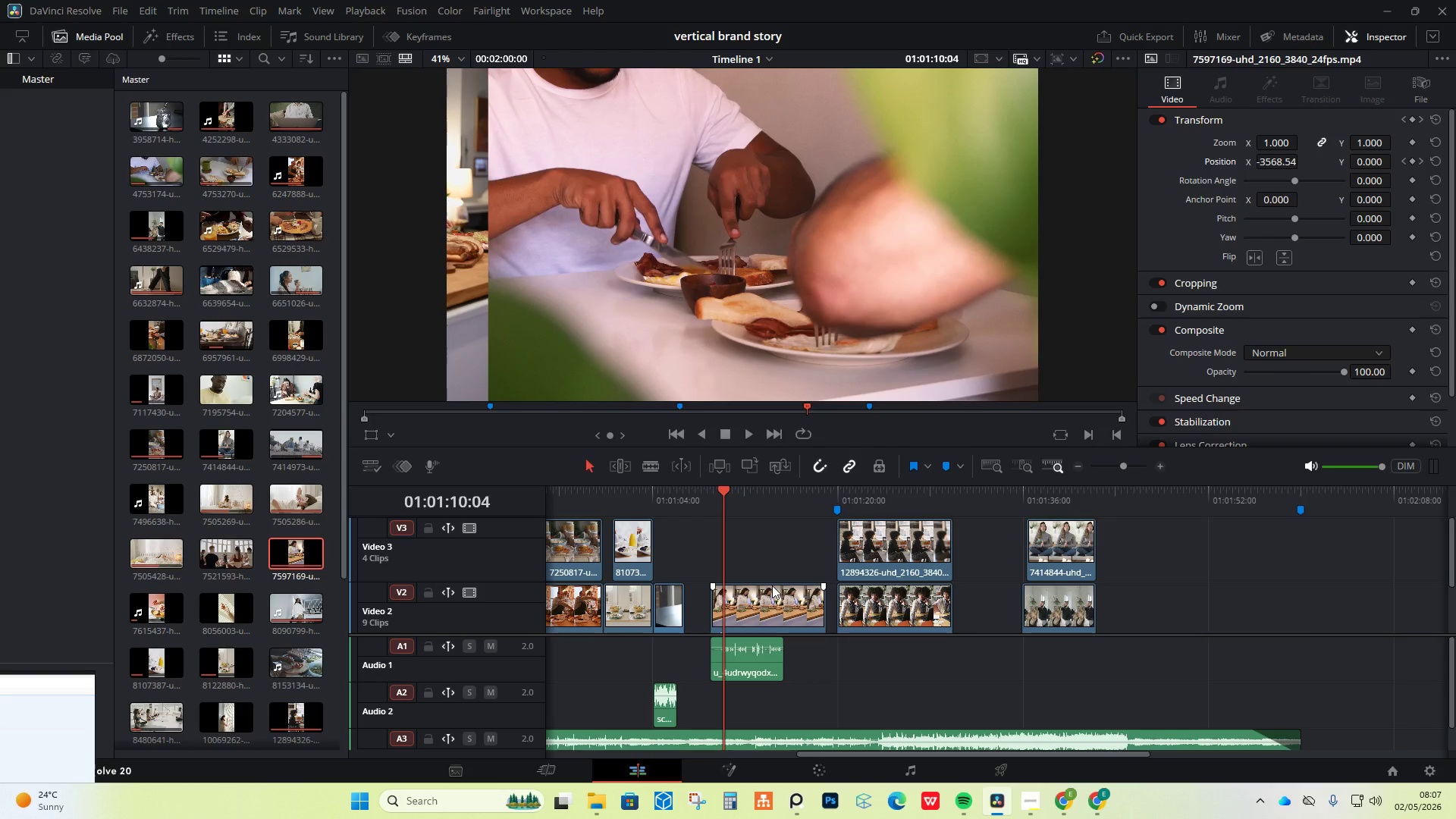 
scroll: coordinate [772, 585], scroll_direction: down, amount: 1.0
 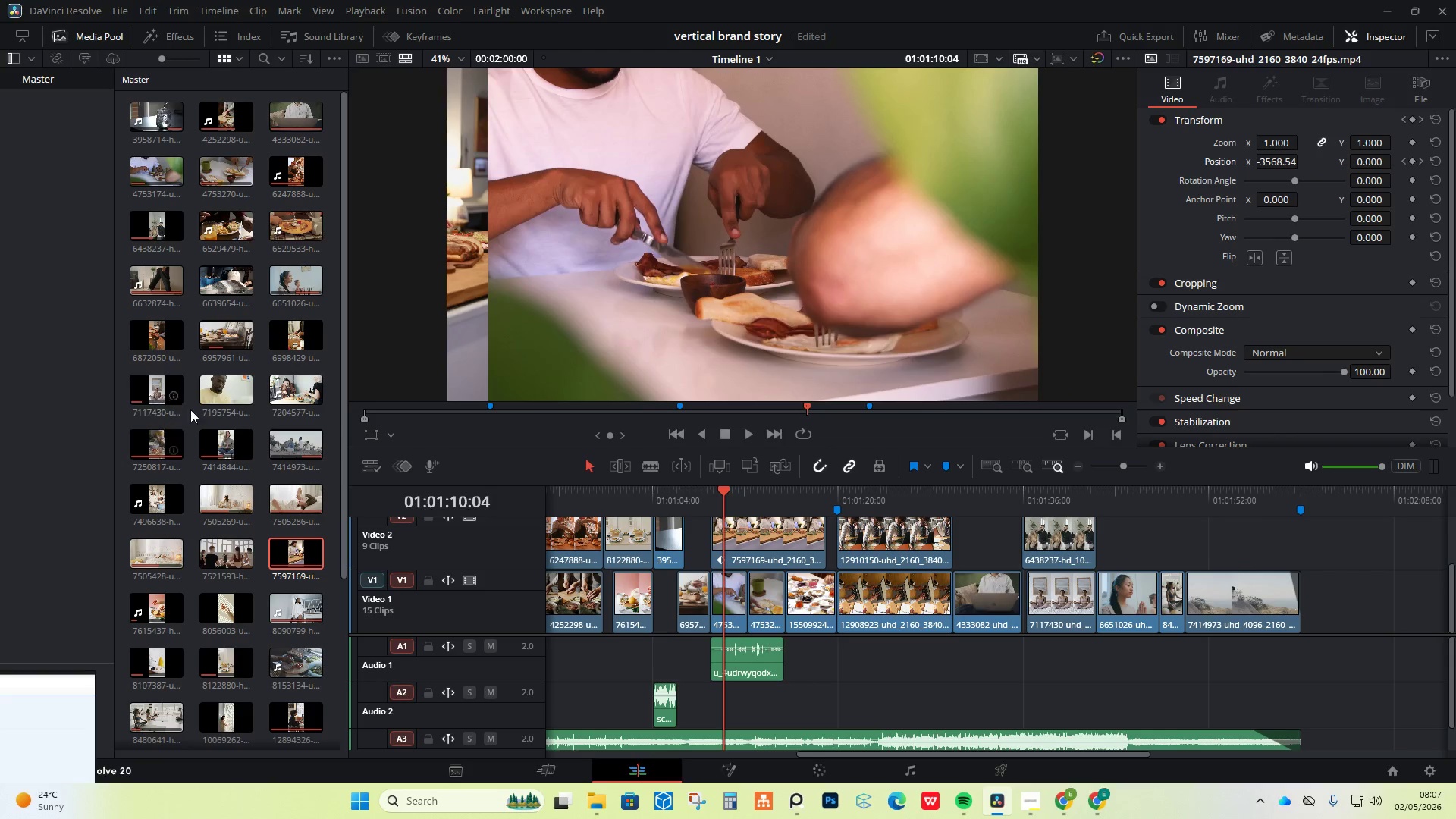 
wait(7.62)
 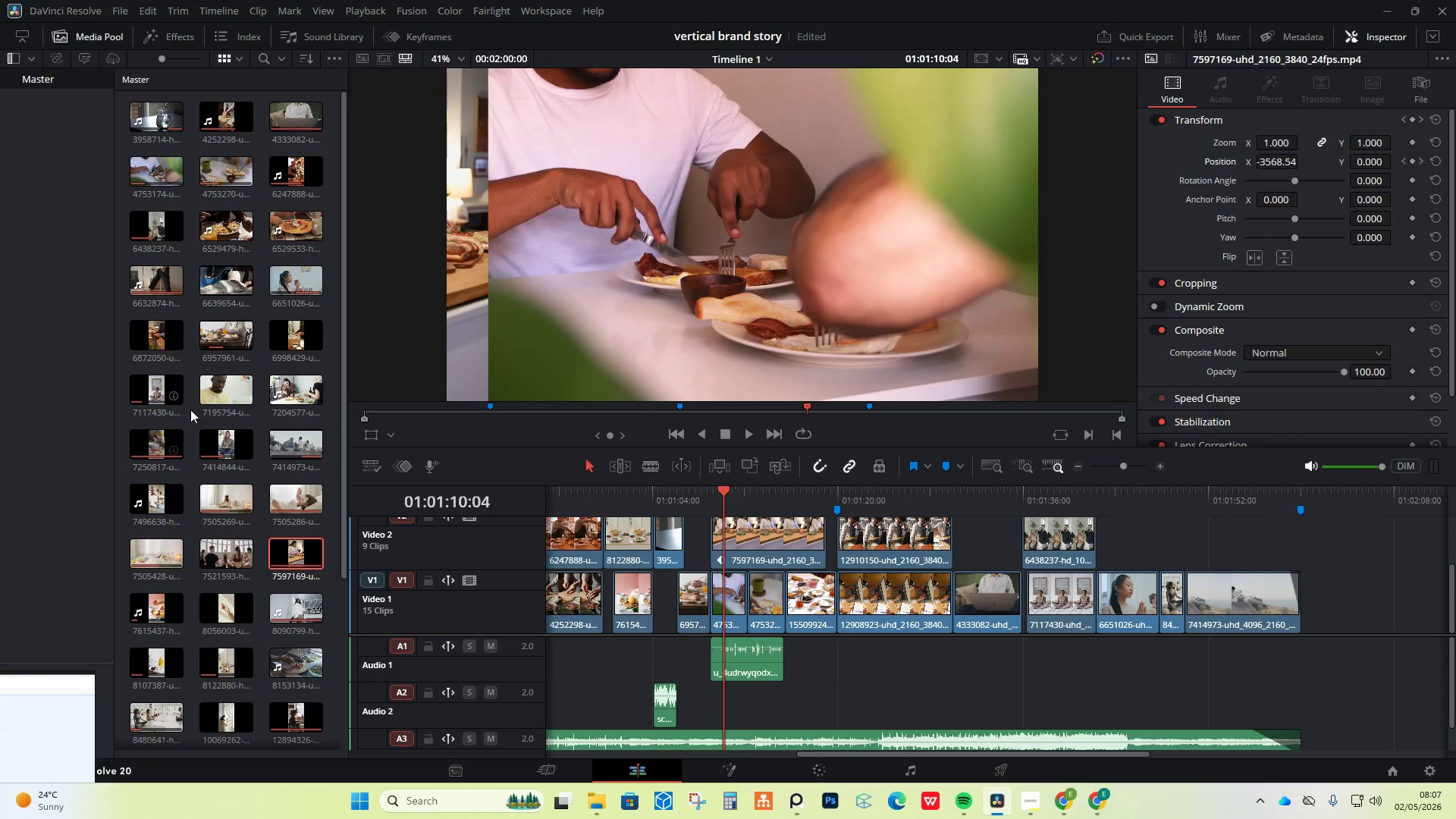 
scroll: coordinate [168, 125], scroll_direction: up, amount: 5.0
 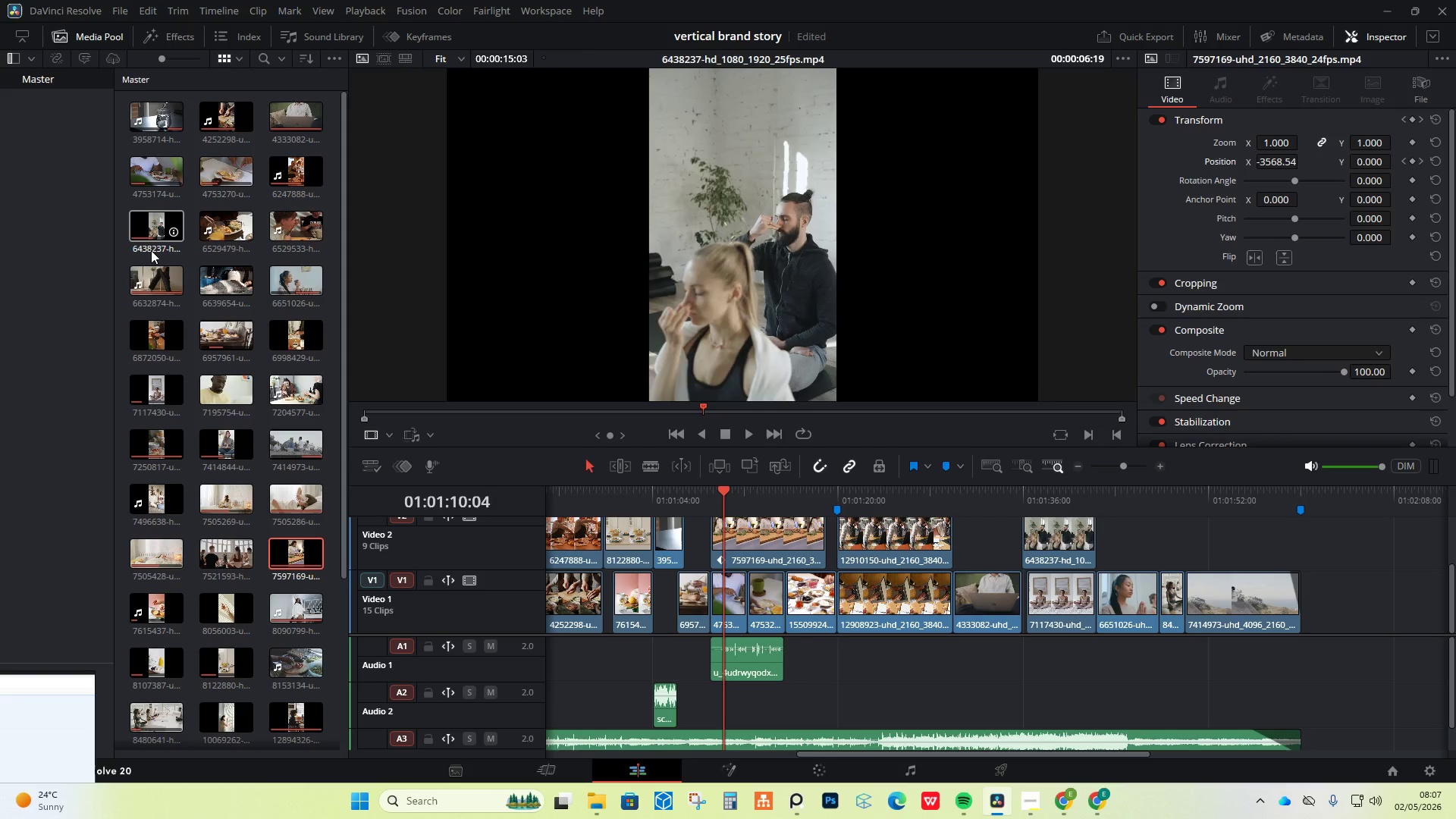 
wait(11.61)
 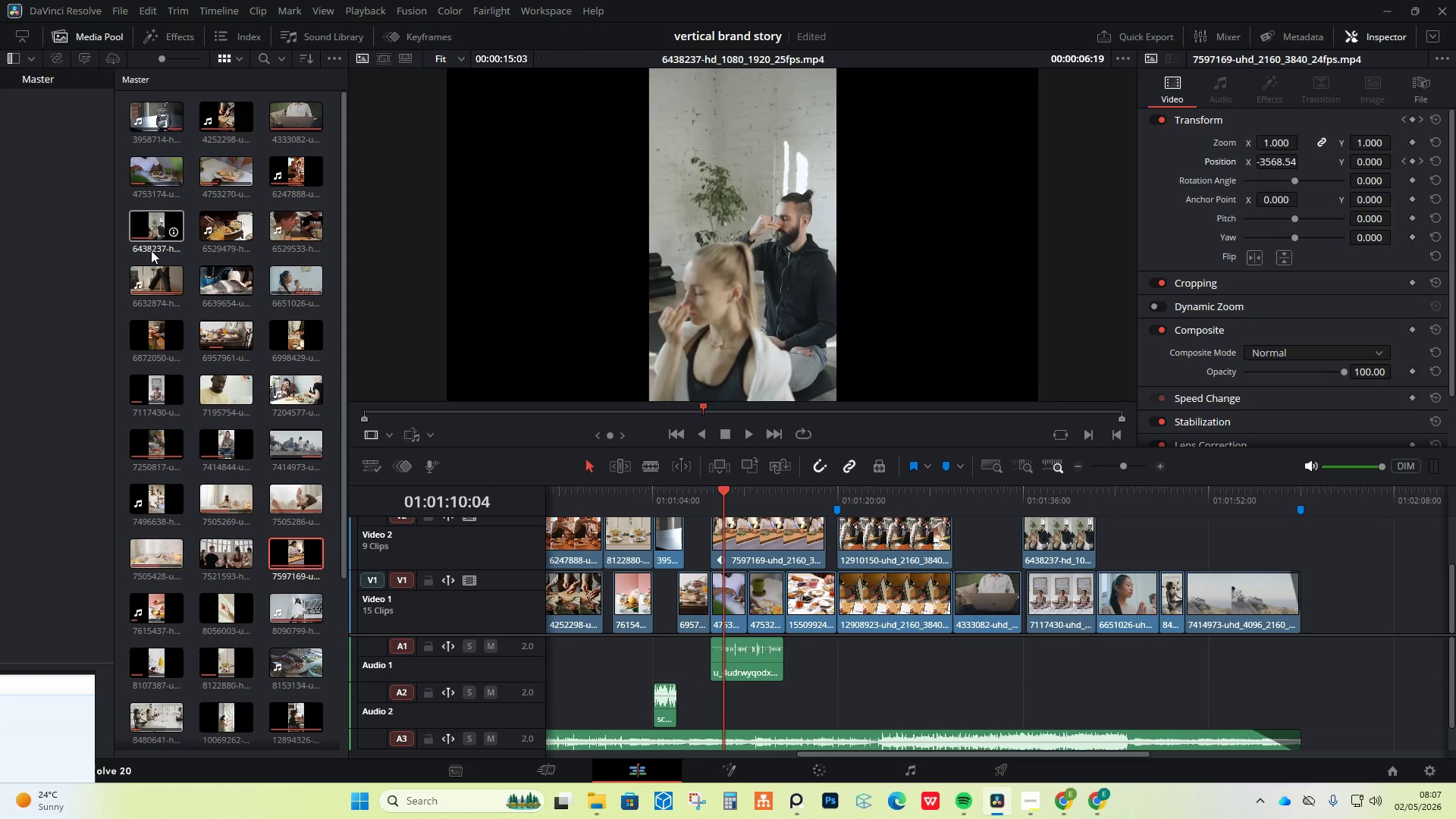 
left_click_drag(start_coordinate=[287, 340], to_coordinate=[284, 334])
 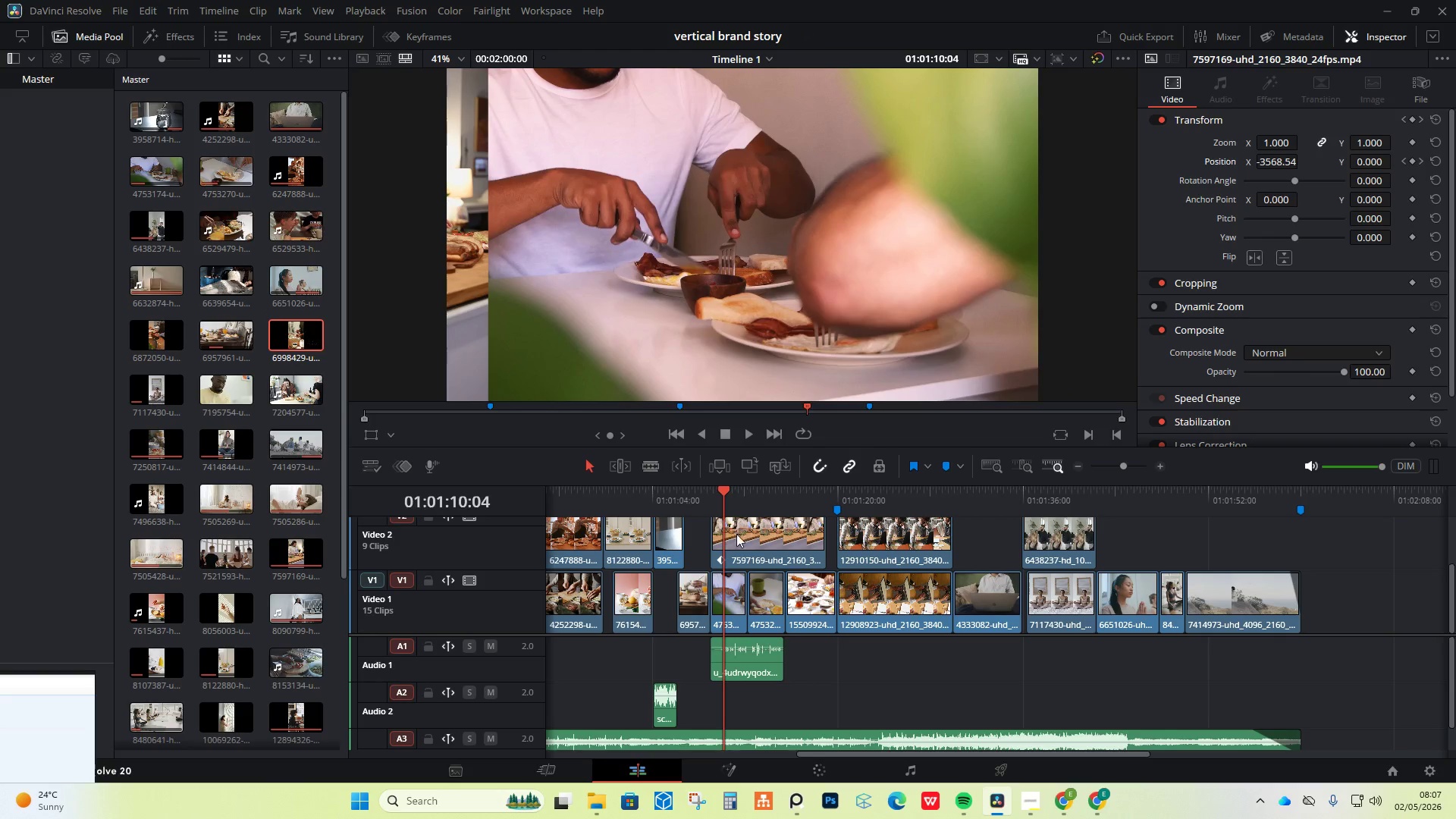 
scroll: coordinate [753, 572], scroll_direction: up, amount: 2.0
 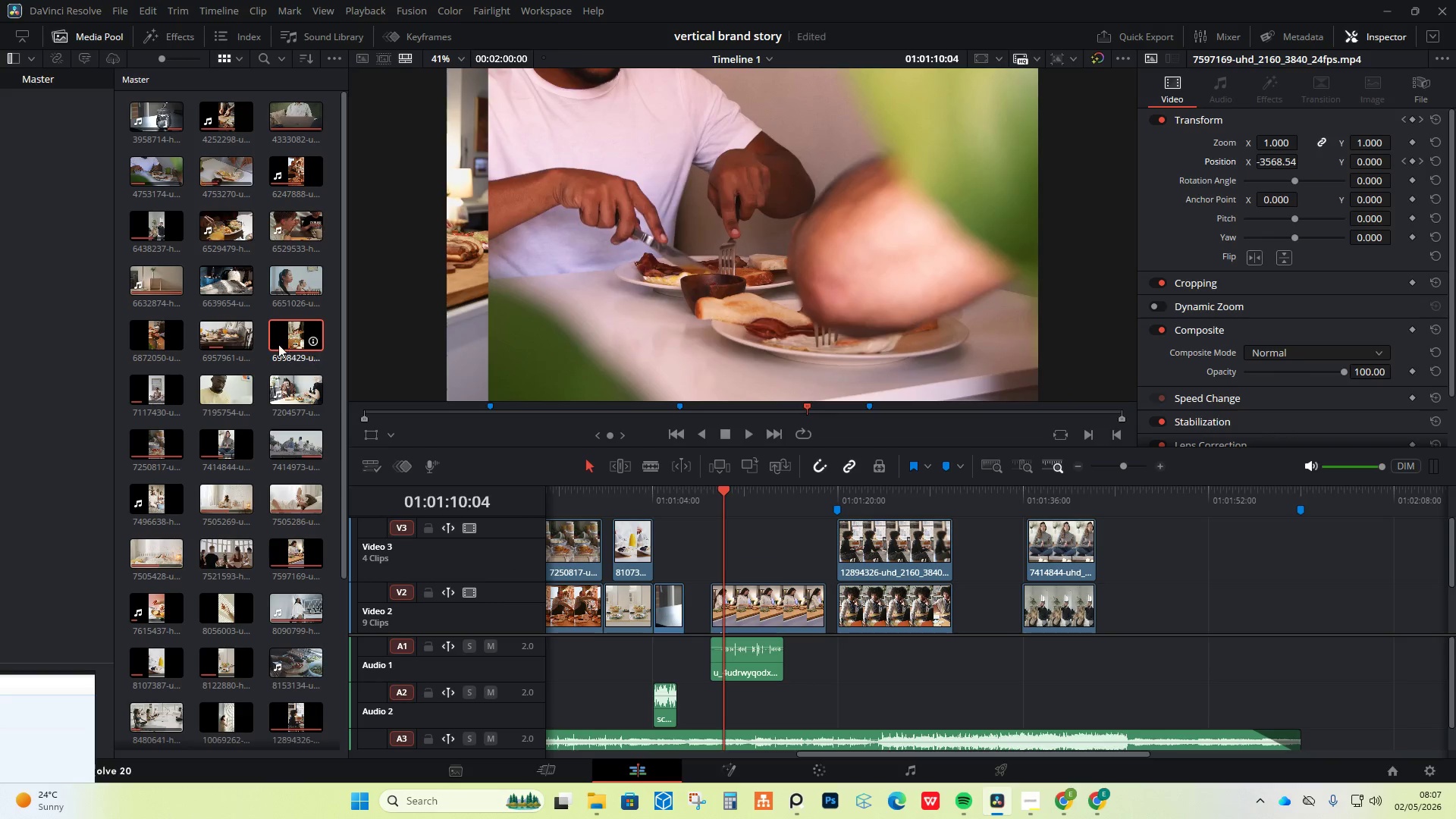 
left_click_drag(start_coordinate=[278, 341], to_coordinate=[712, 539])
 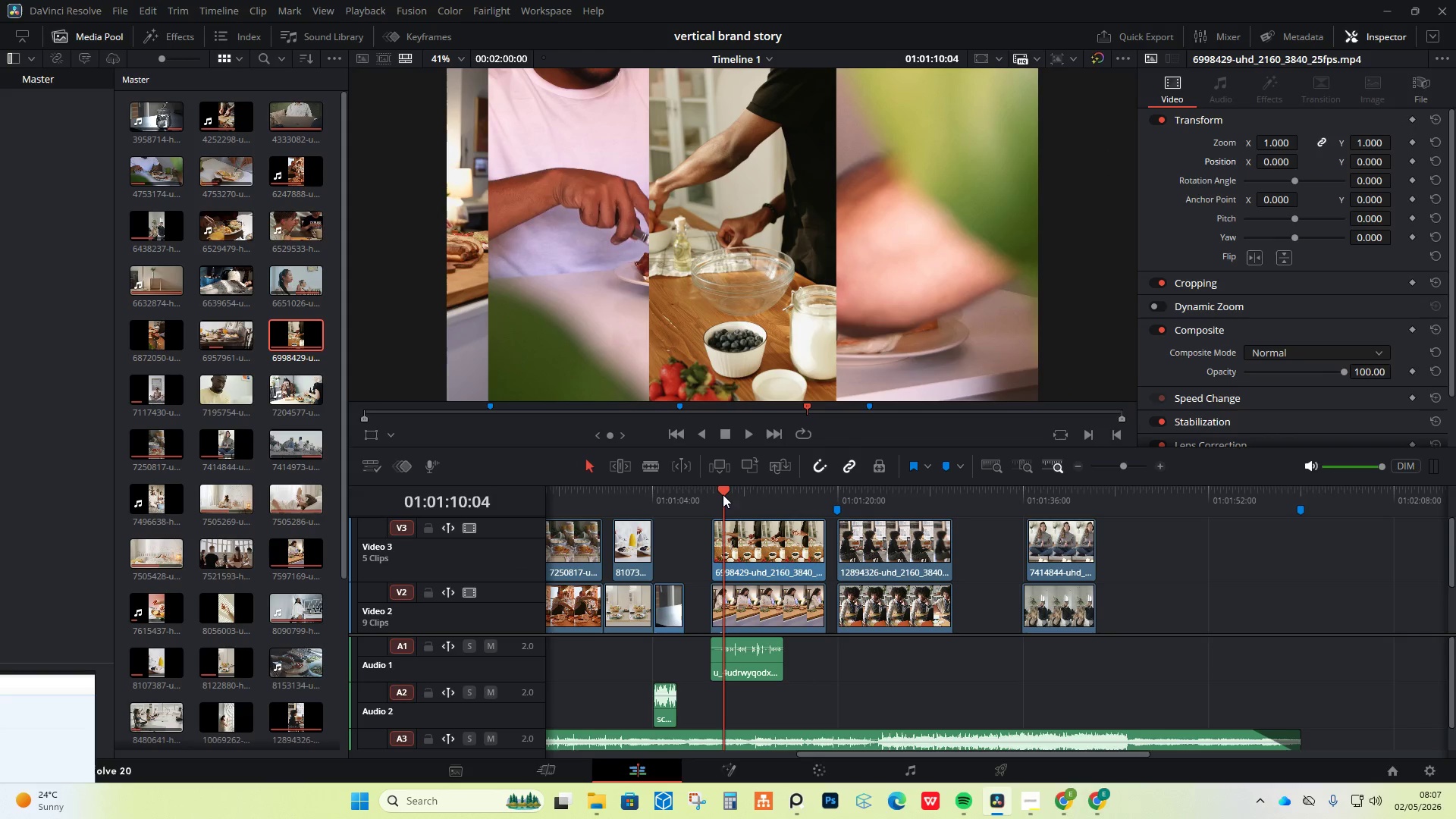 
left_click_drag(start_coordinate=[724, 489], to_coordinate=[714, 488])
 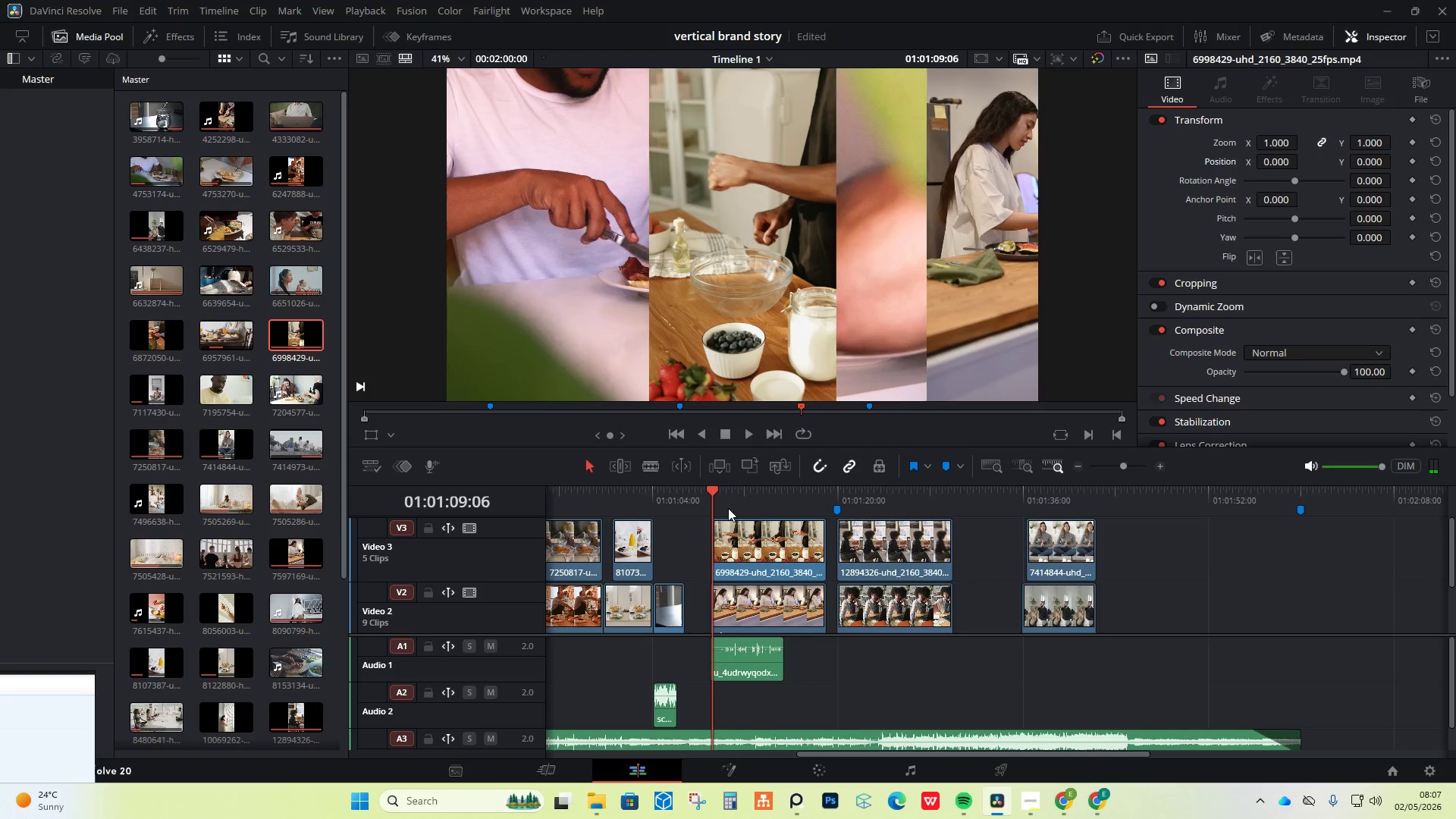 
left_click_drag(start_coordinate=[711, 487], to_coordinate=[711, 506])
 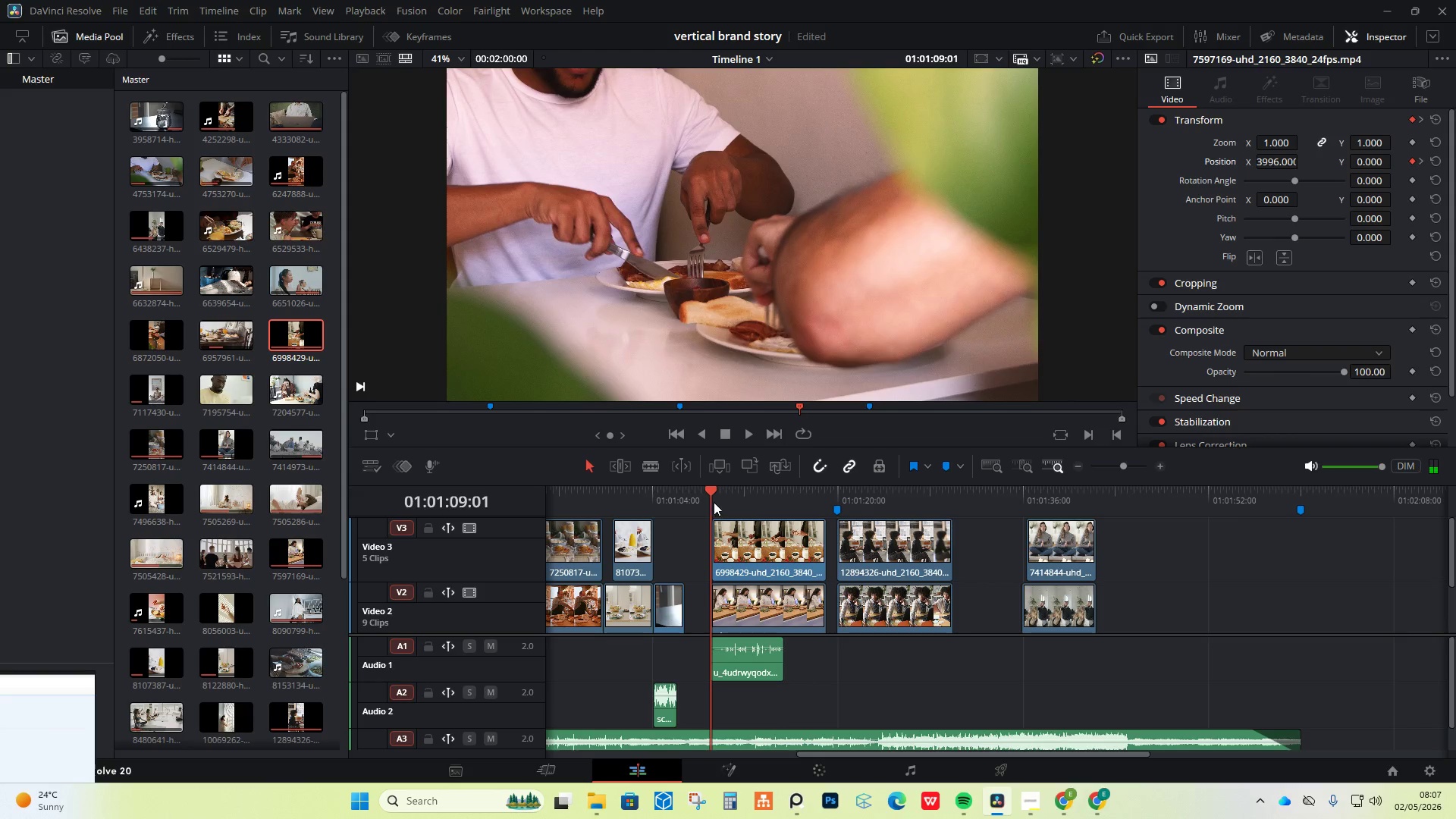 
left_click_drag(start_coordinate=[709, 491], to_coordinate=[716, 490])
 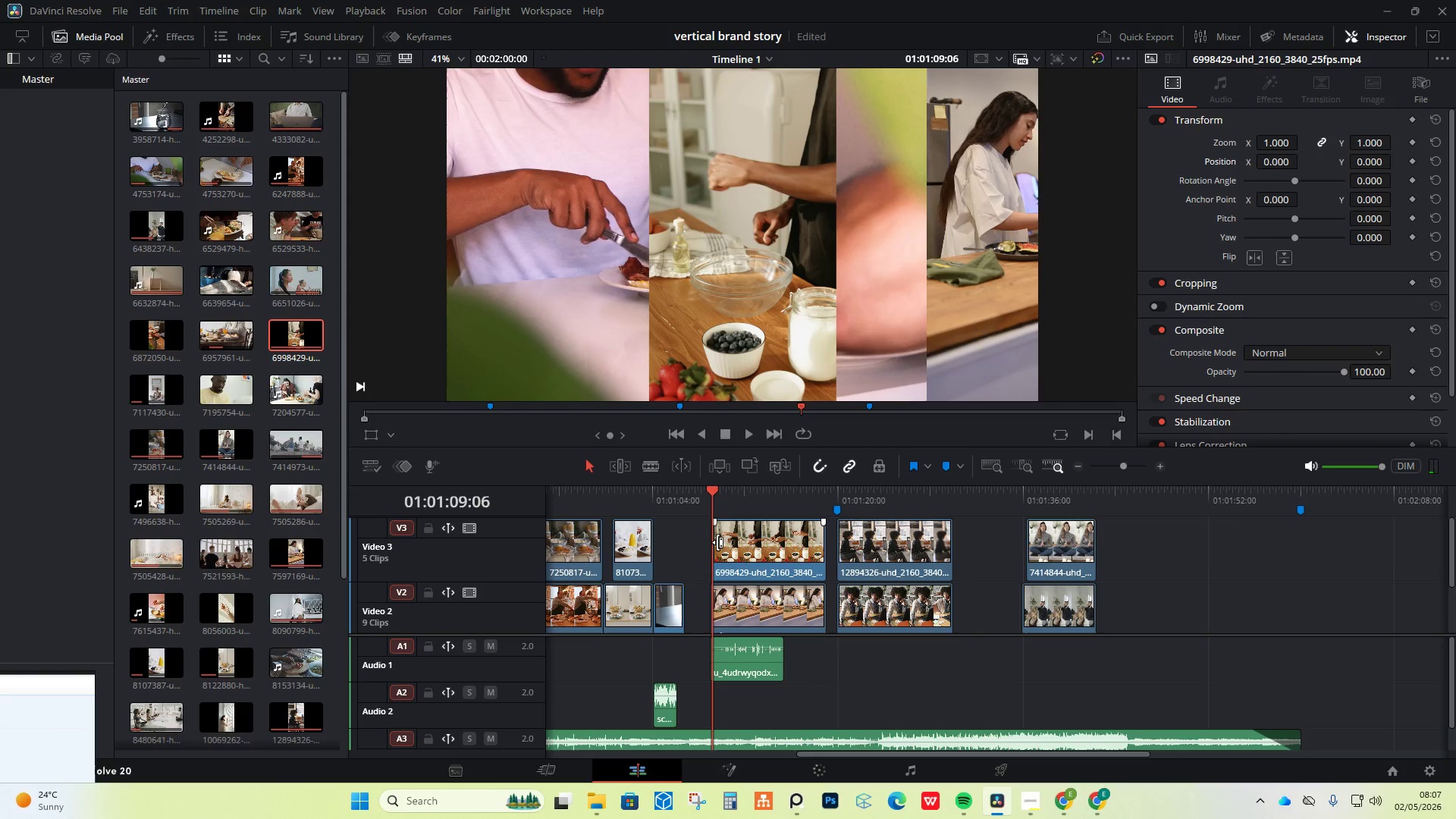 
left_click_drag(start_coordinate=[718, 542], to_coordinate=[755, 541])
 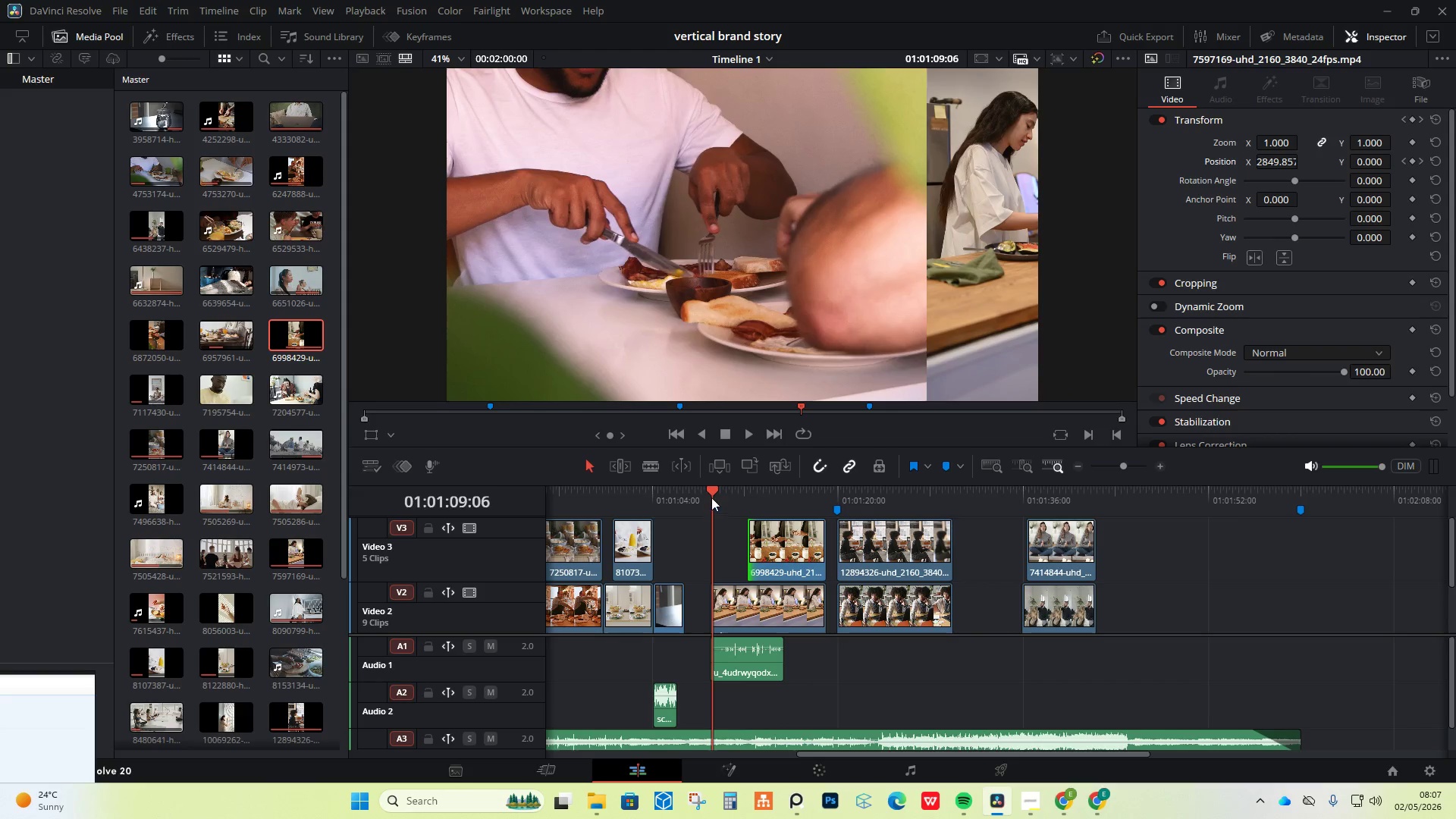 
left_click_drag(start_coordinate=[710, 491], to_coordinate=[719, 499])
 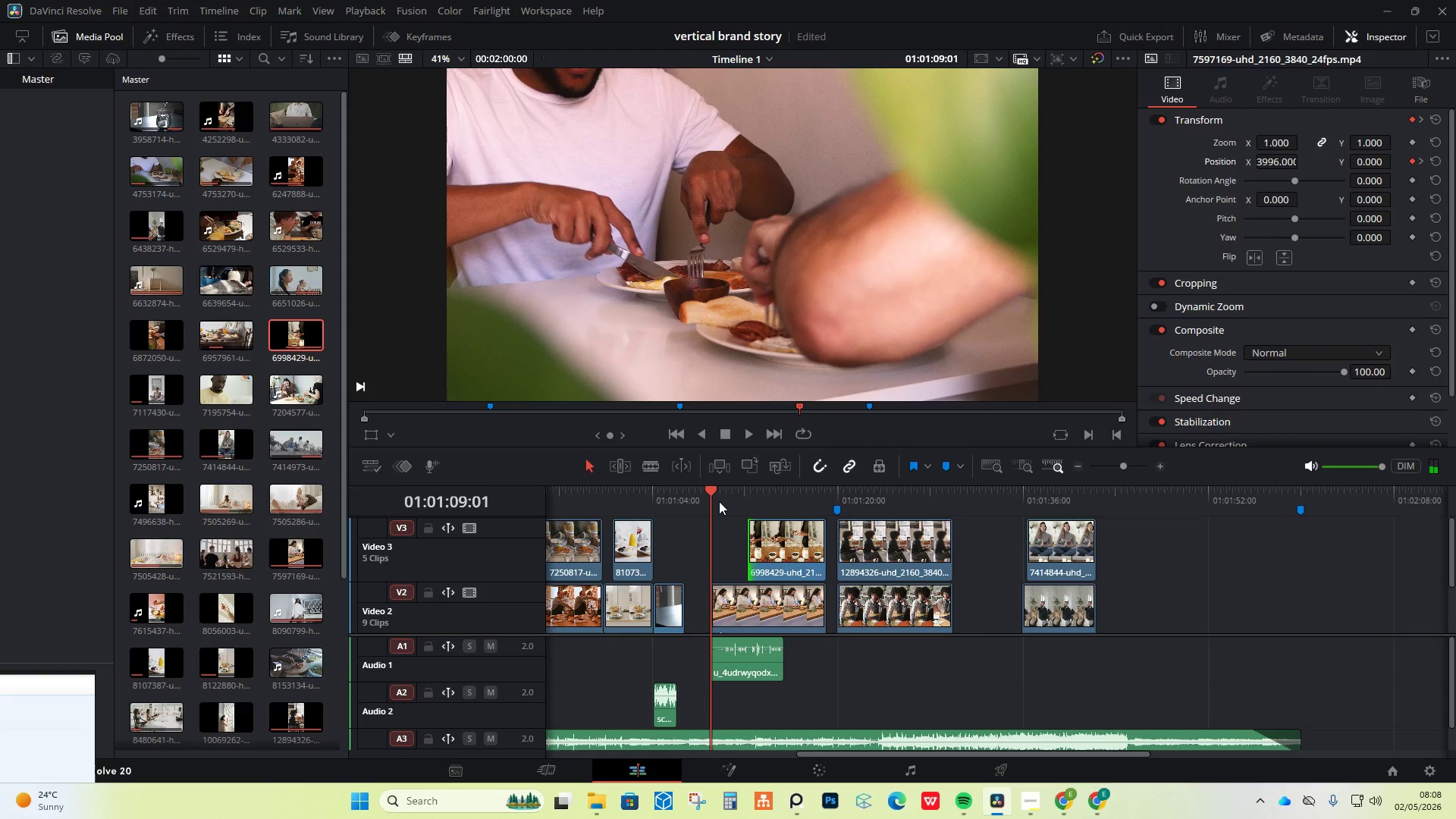 
key(ArrowRight)
 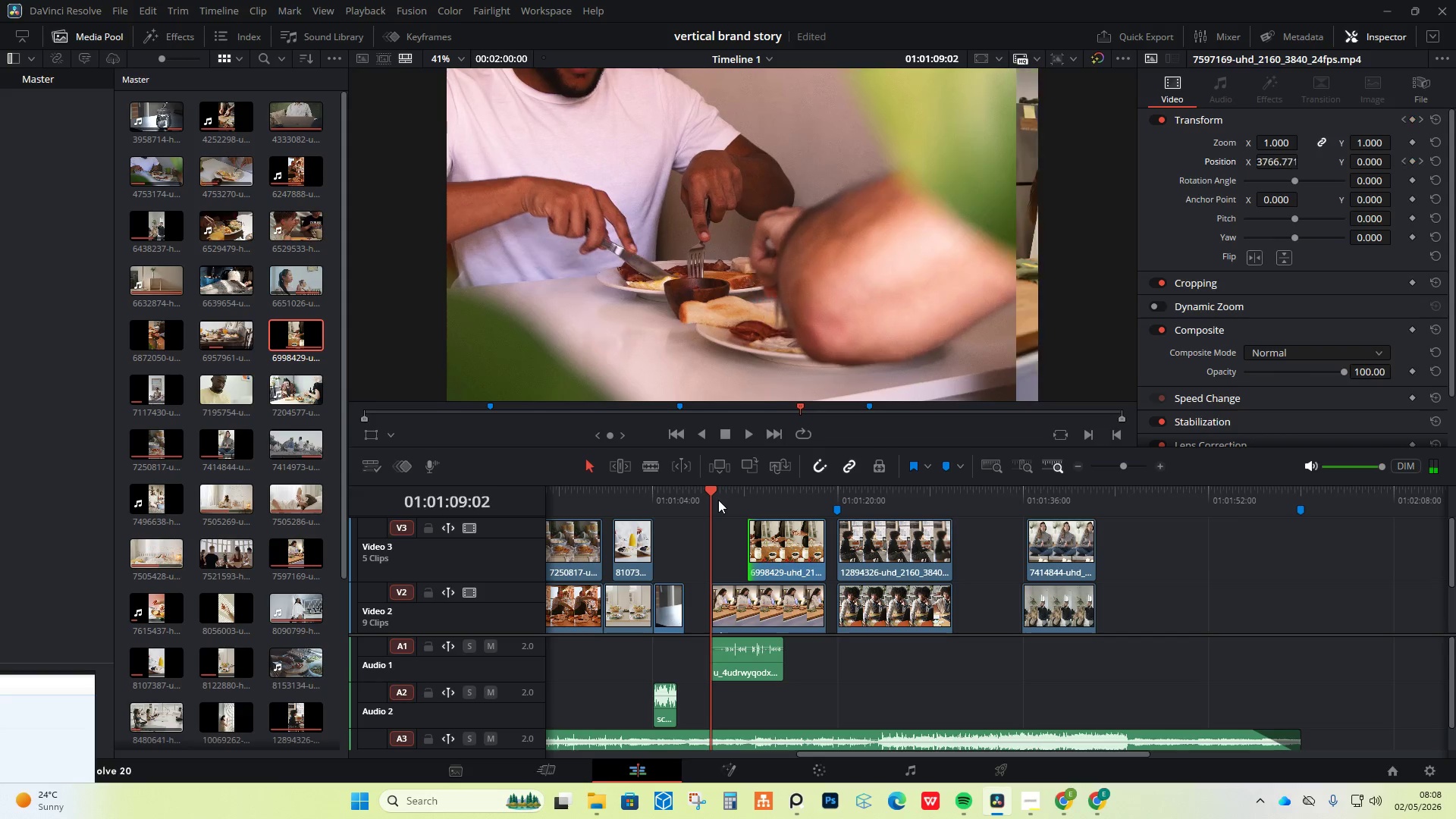 
key(ArrowRight)
 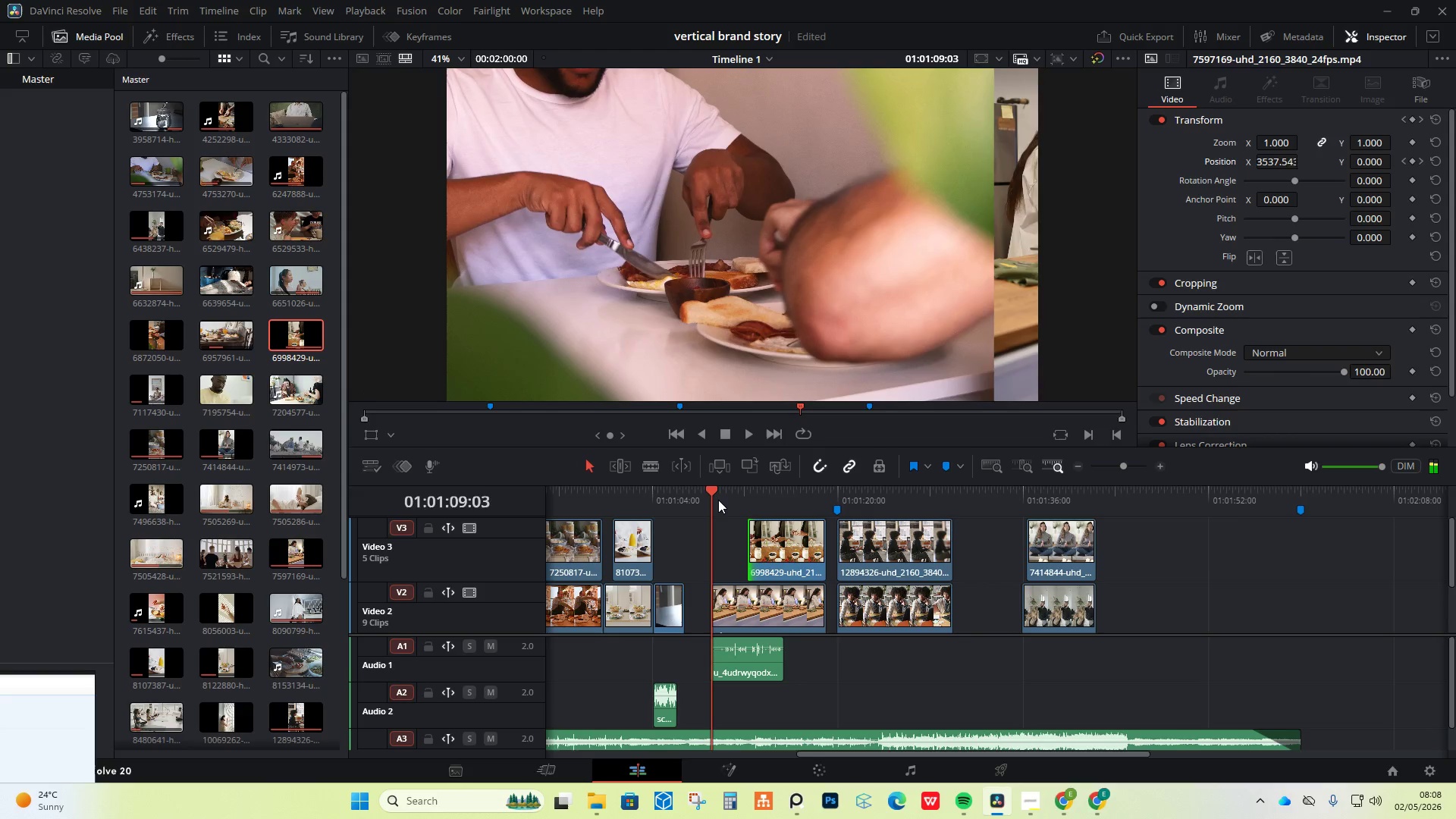 
key(ArrowRight)
 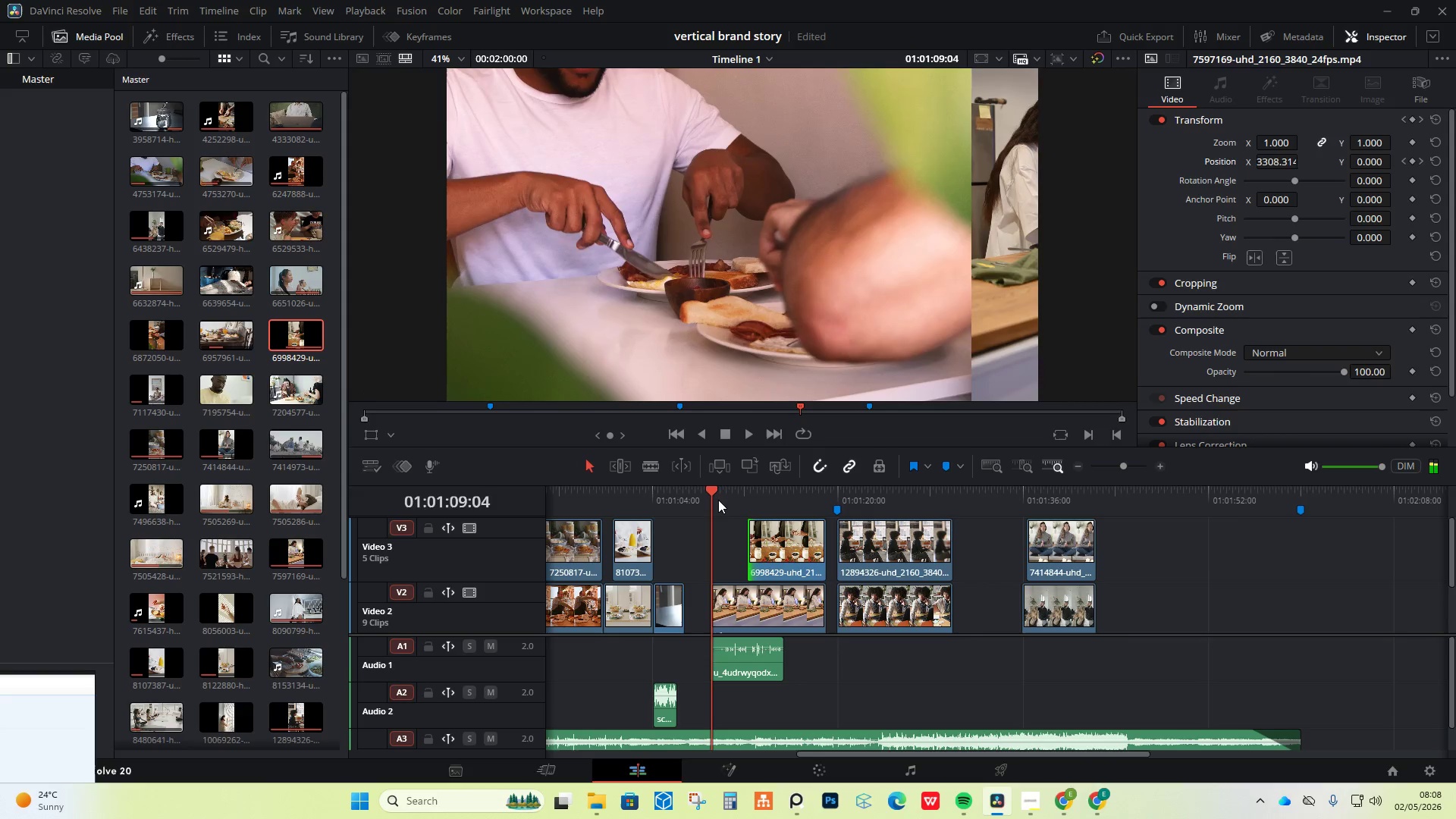 
key(ArrowRight)
 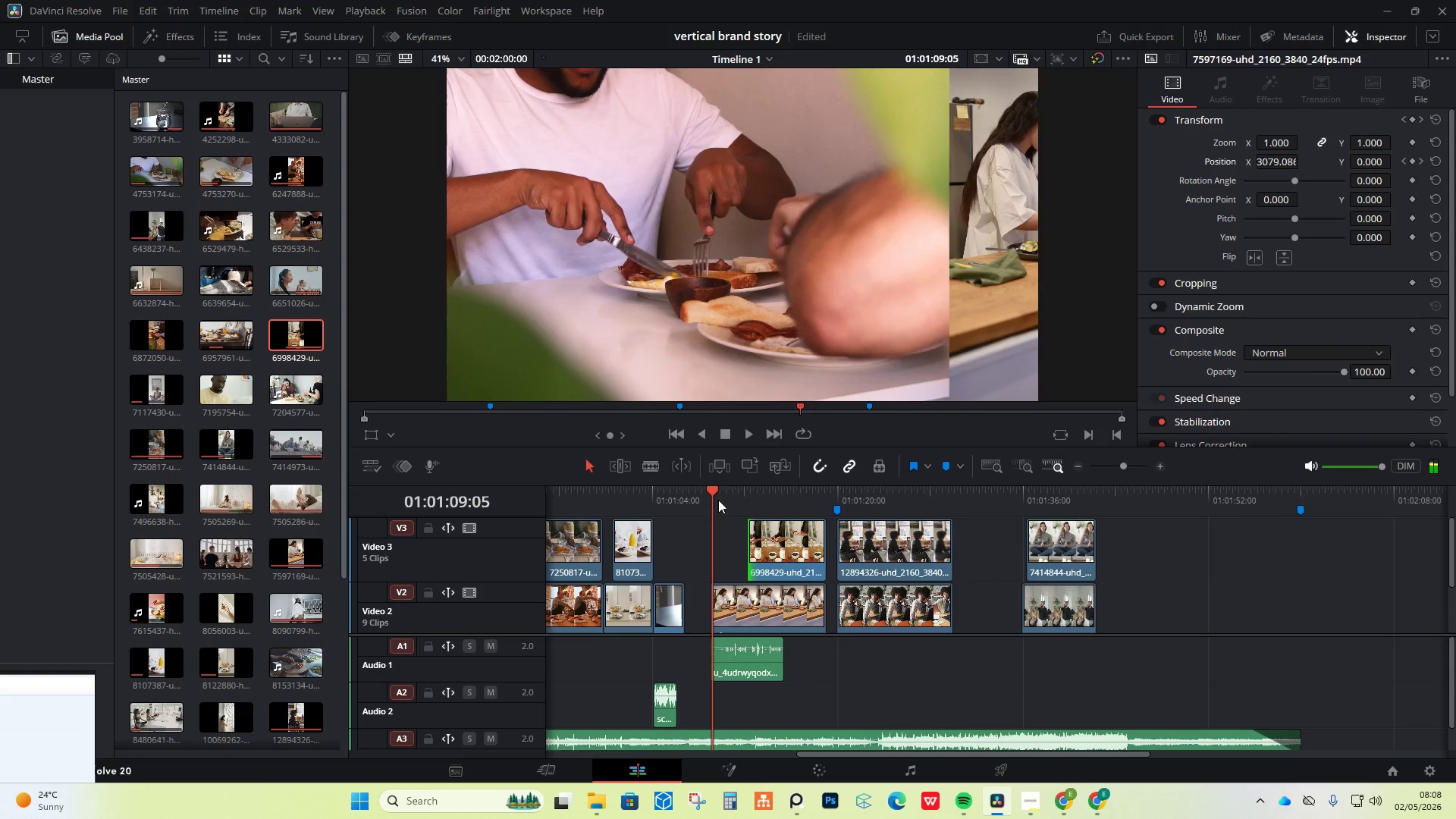 
key(ArrowRight)
 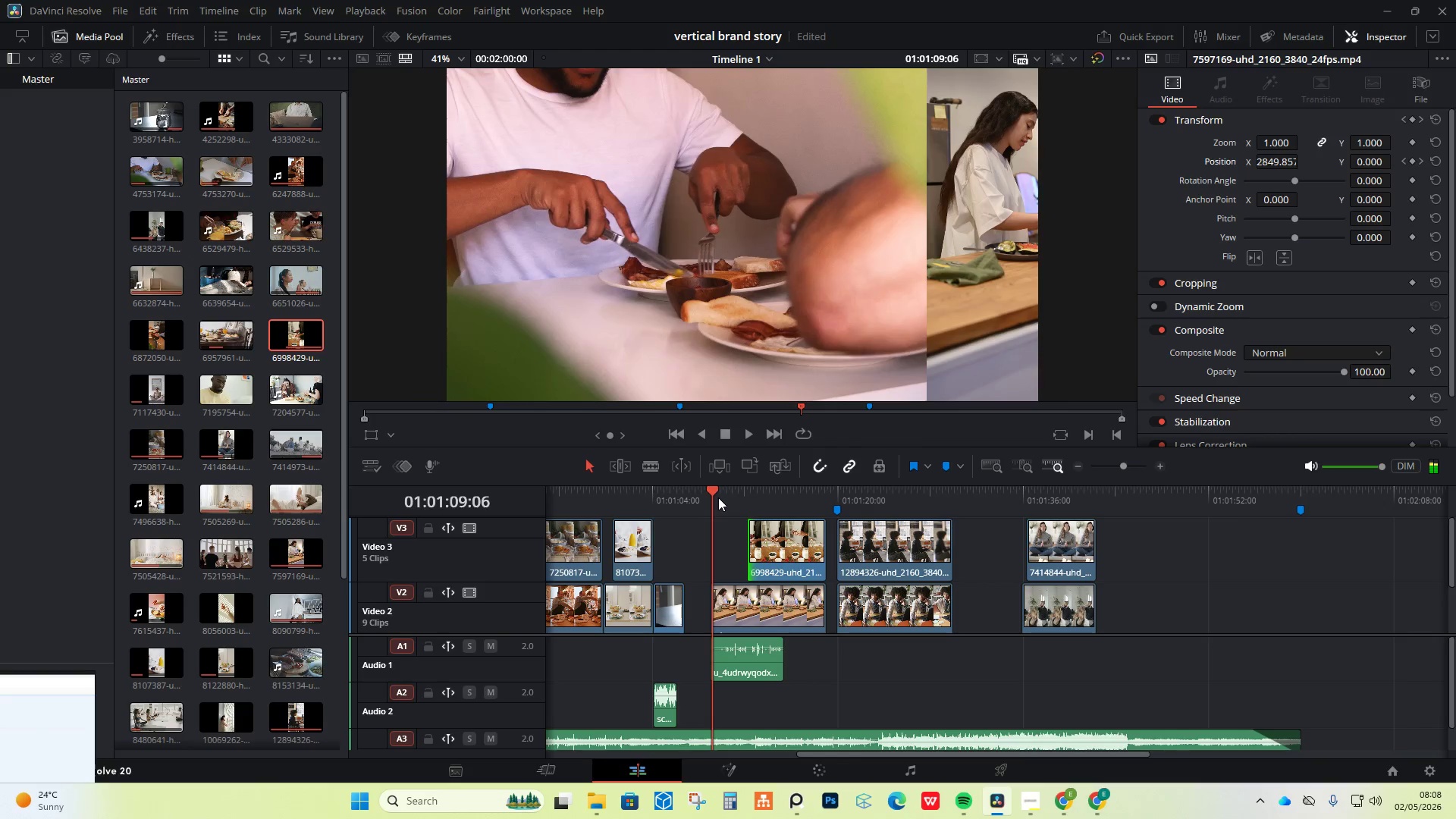 
key(ArrowRight)
 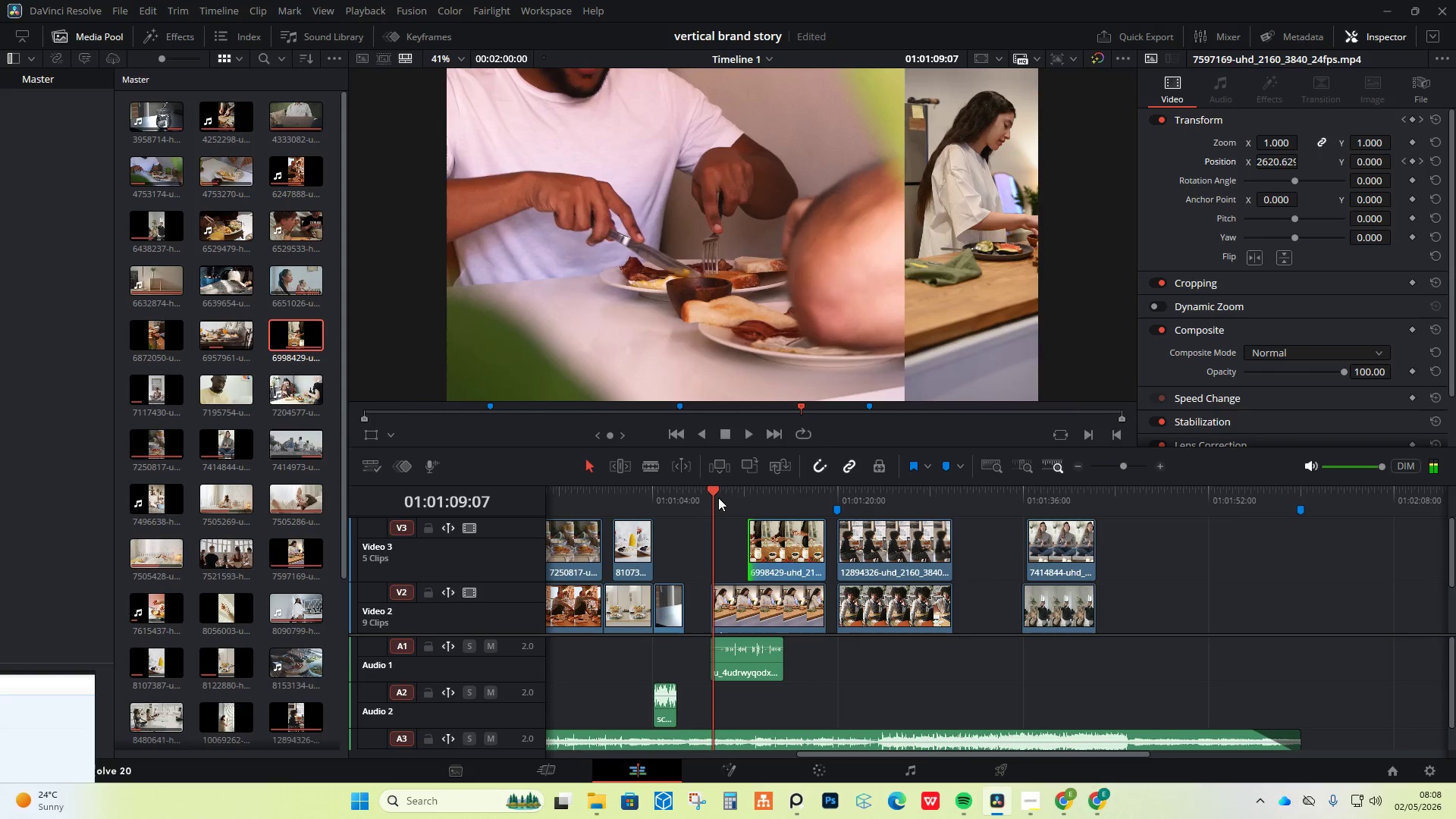 
key(ArrowRight)
 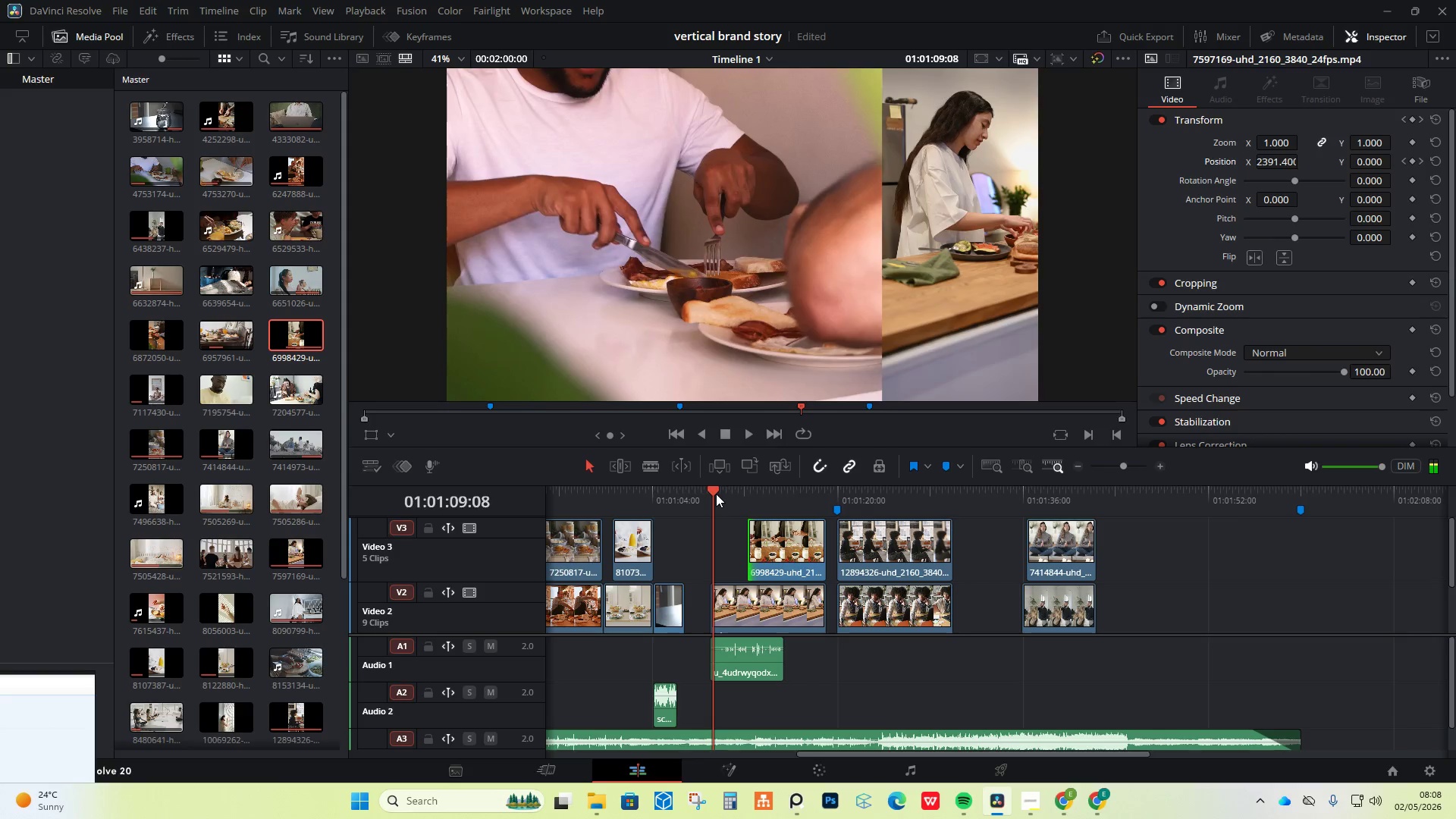 
key(ArrowRight)
 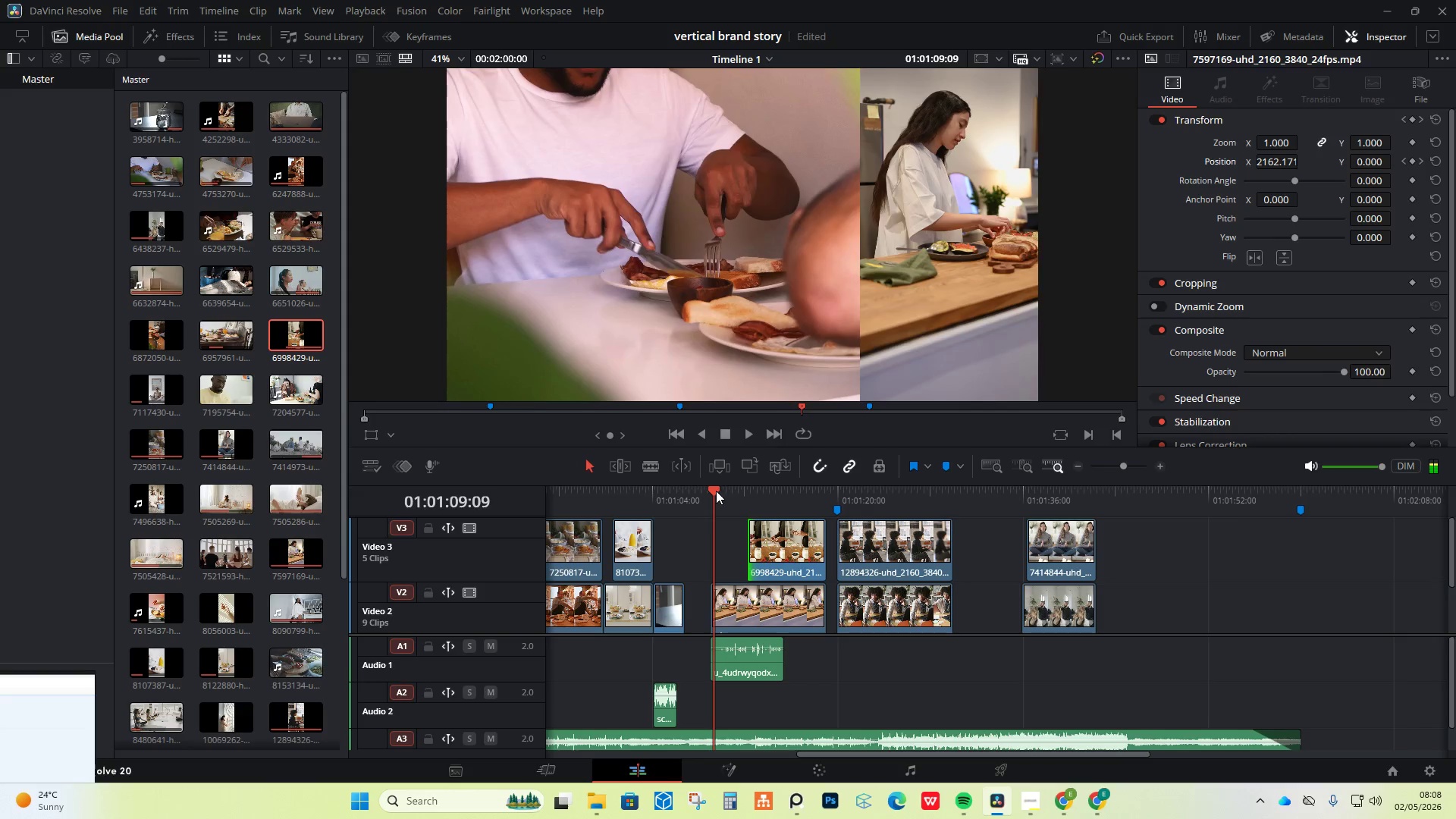 
hold_key(key=ArrowRight, duration=0.83)
 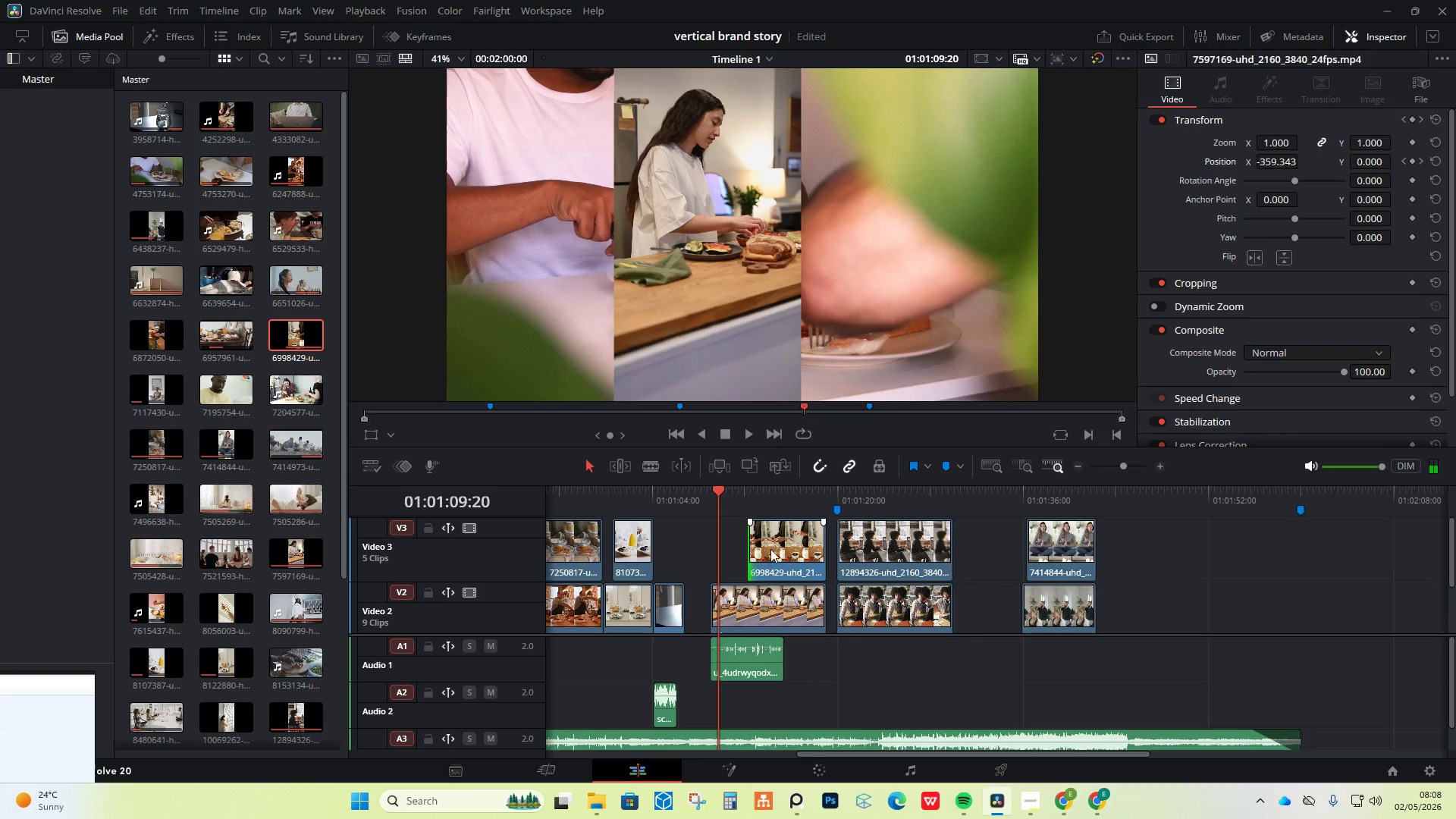 
left_click_drag(start_coordinate=[777, 551], to_coordinate=[753, 549])
 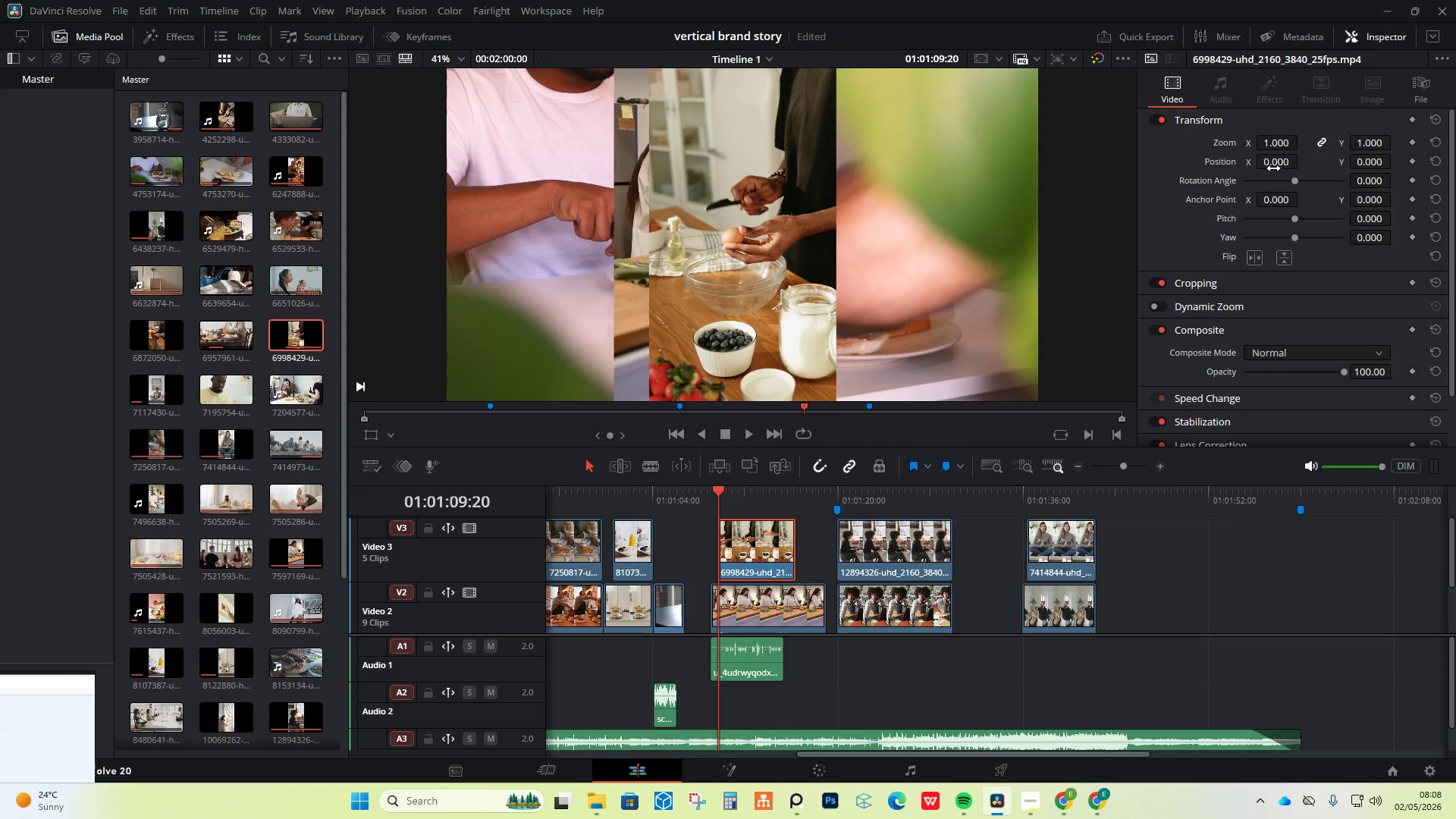 
left_click_drag(start_coordinate=[1263, 165], to_coordinate=[1406, 422])
 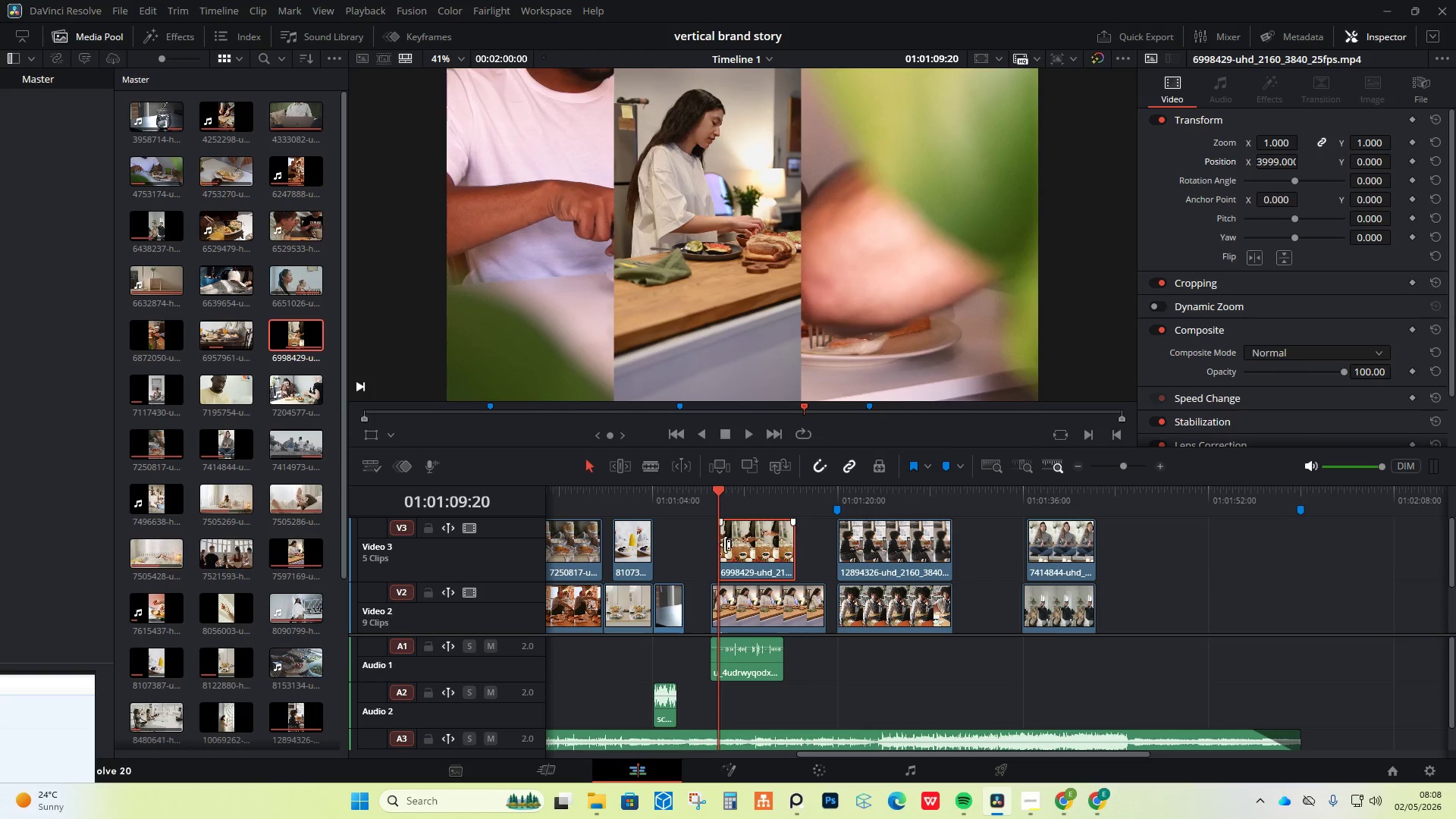 
left_click_drag(start_coordinate=[717, 548], to_coordinate=[711, 548])
 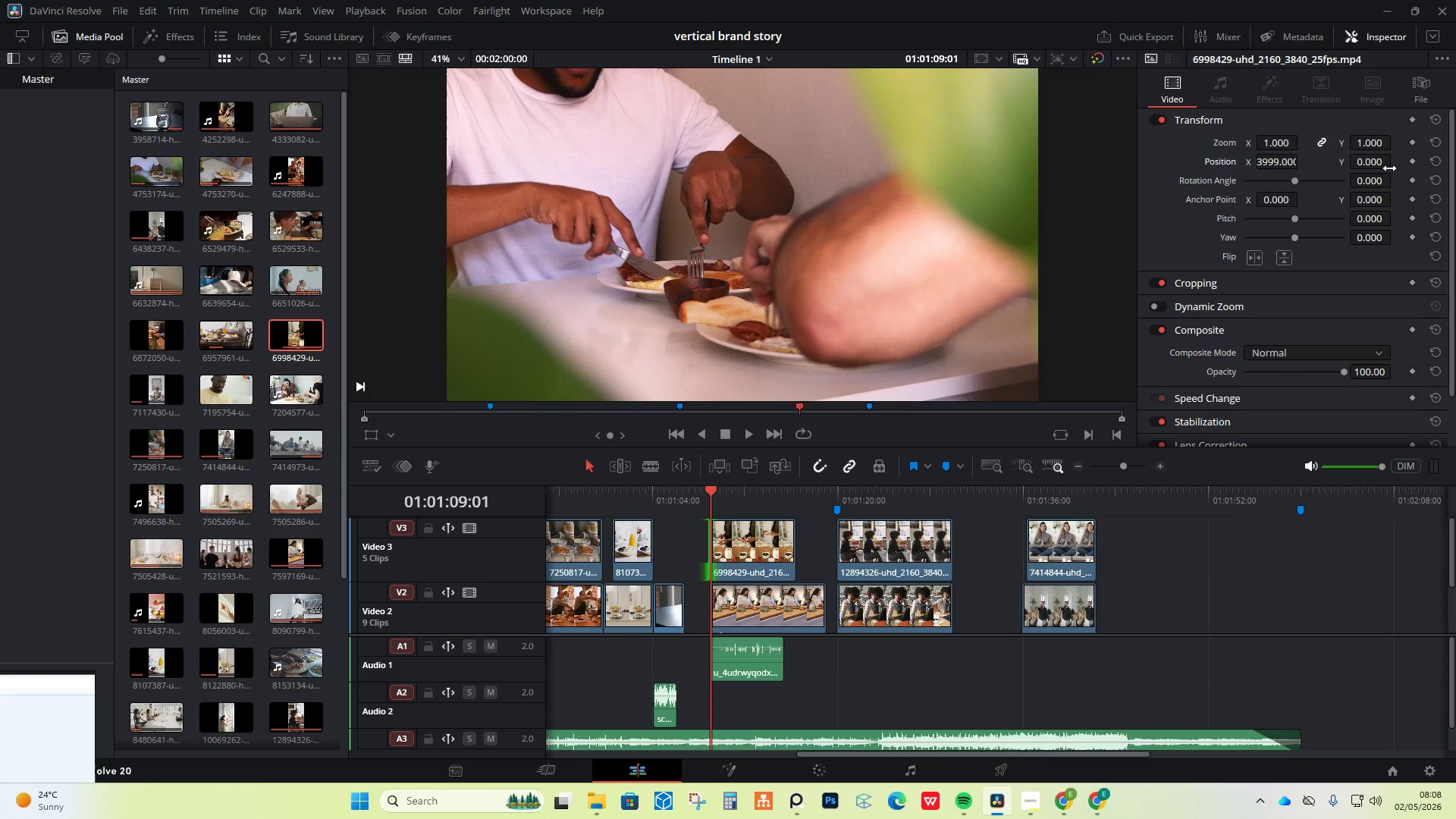 
left_click([1409, 161])
 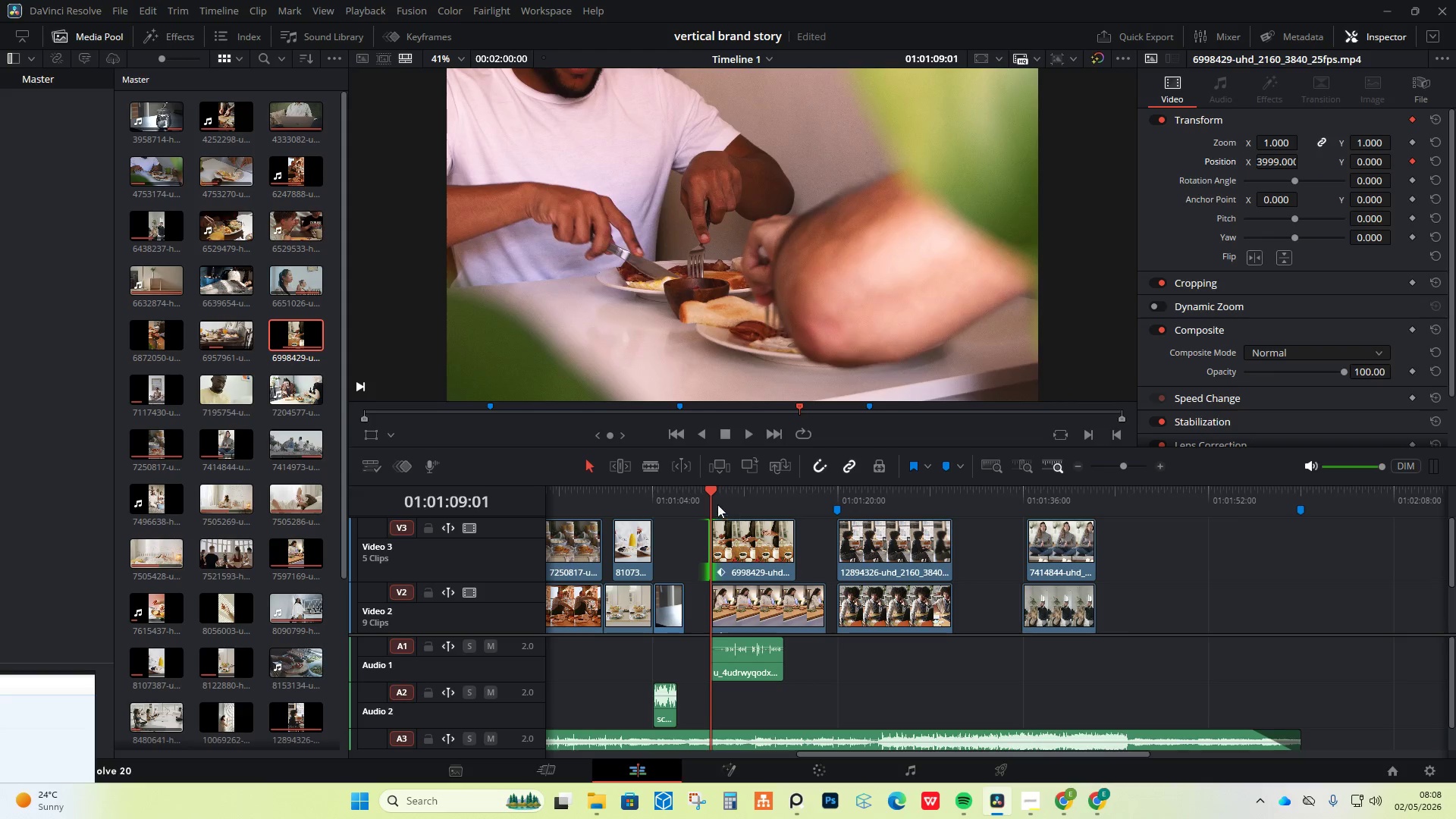 
left_click_drag(start_coordinate=[708, 494], to_coordinate=[719, 494])
 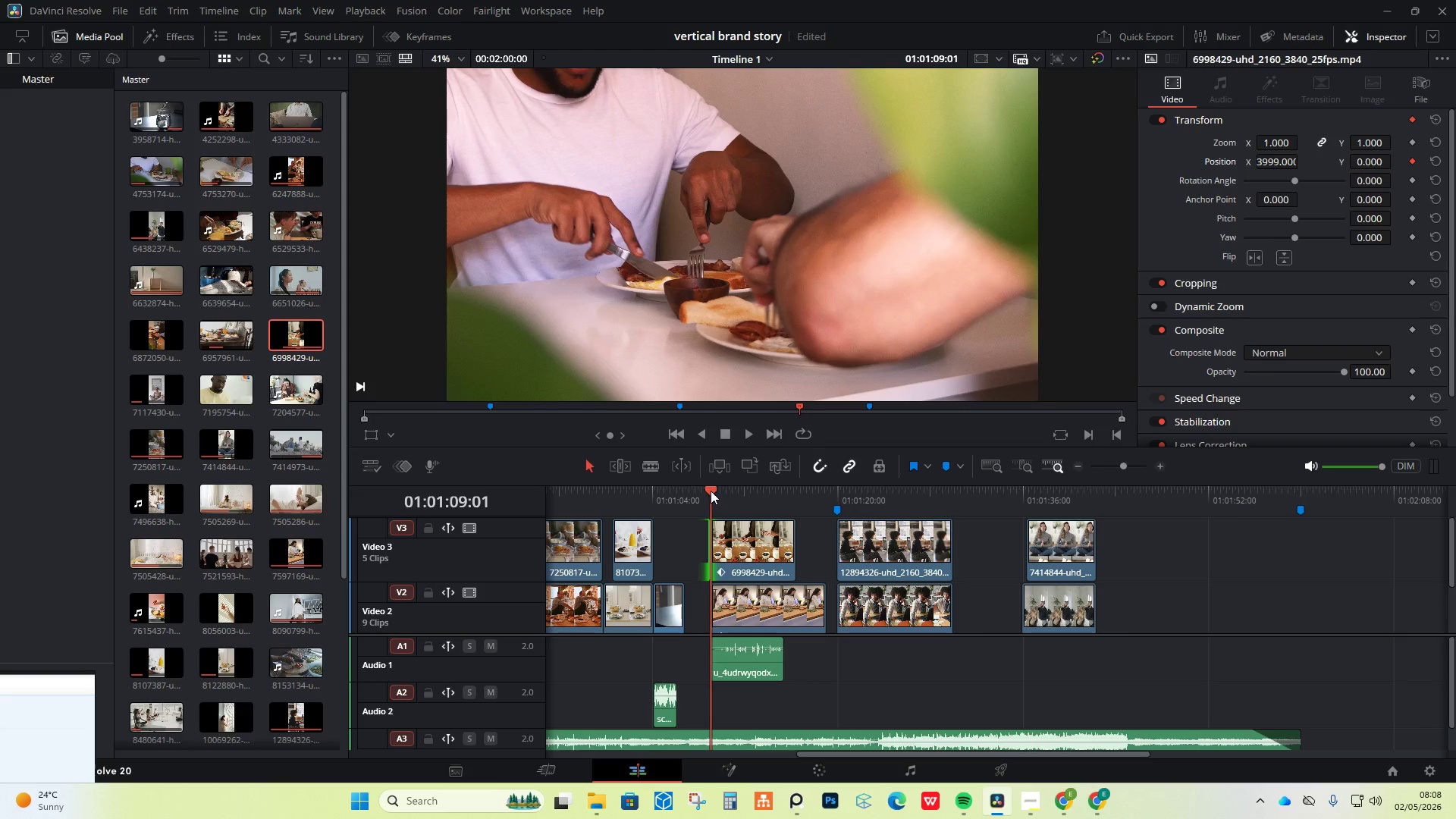 
left_click_drag(start_coordinate=[711, 491], to_coordinate=[720, 488])
 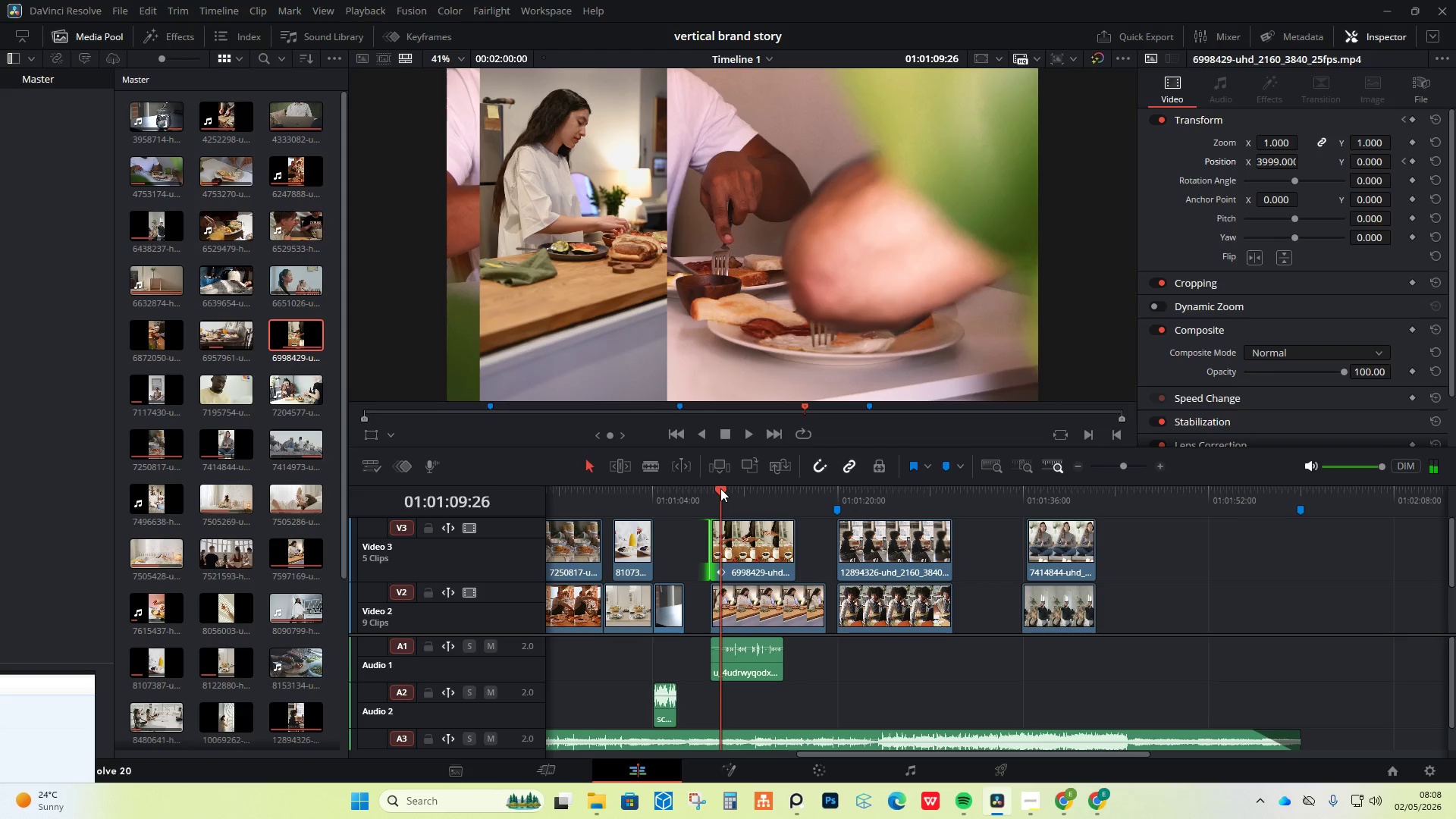 
key(ArrowLeft)
 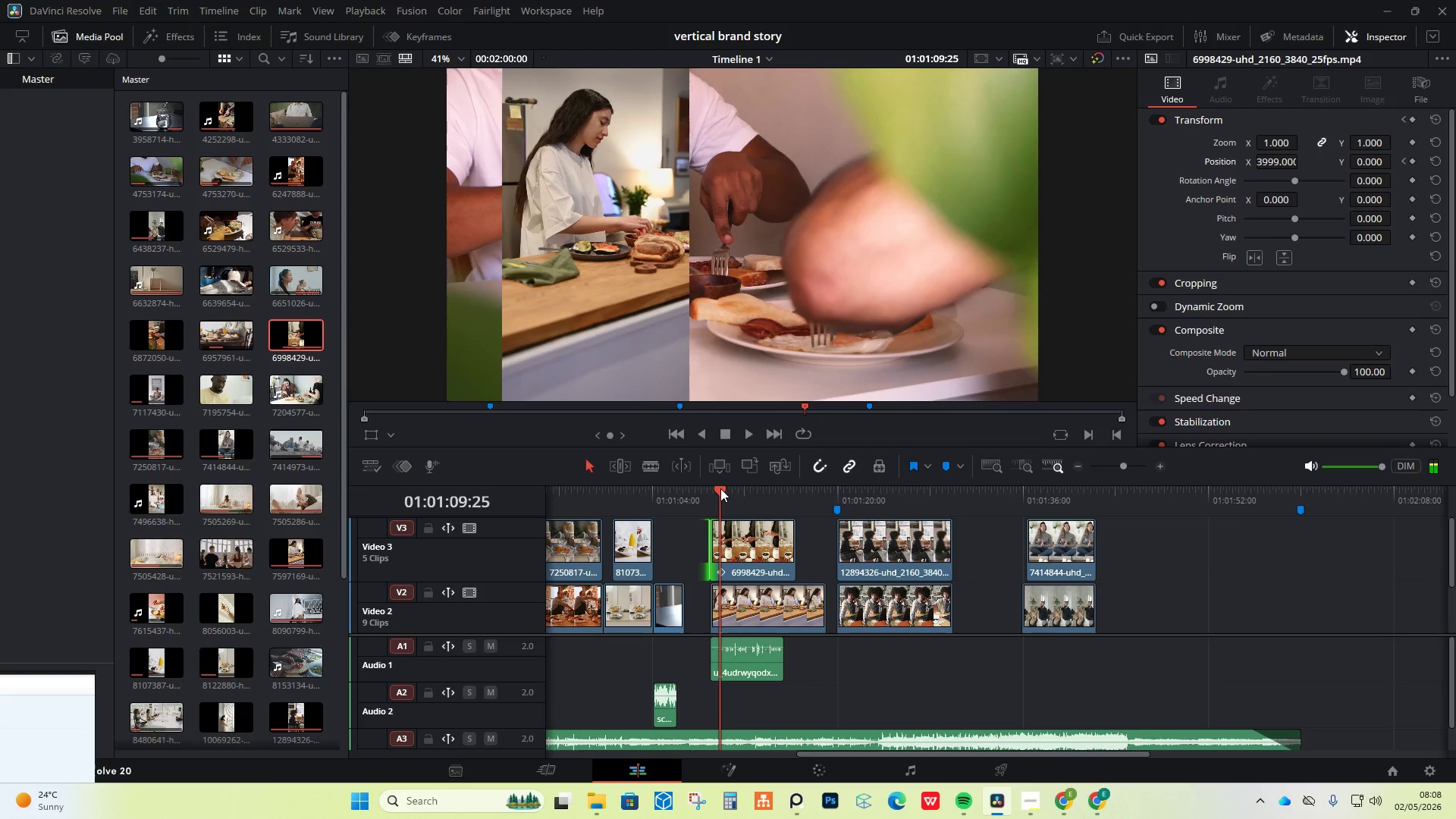 
key(ArrowLeft)
 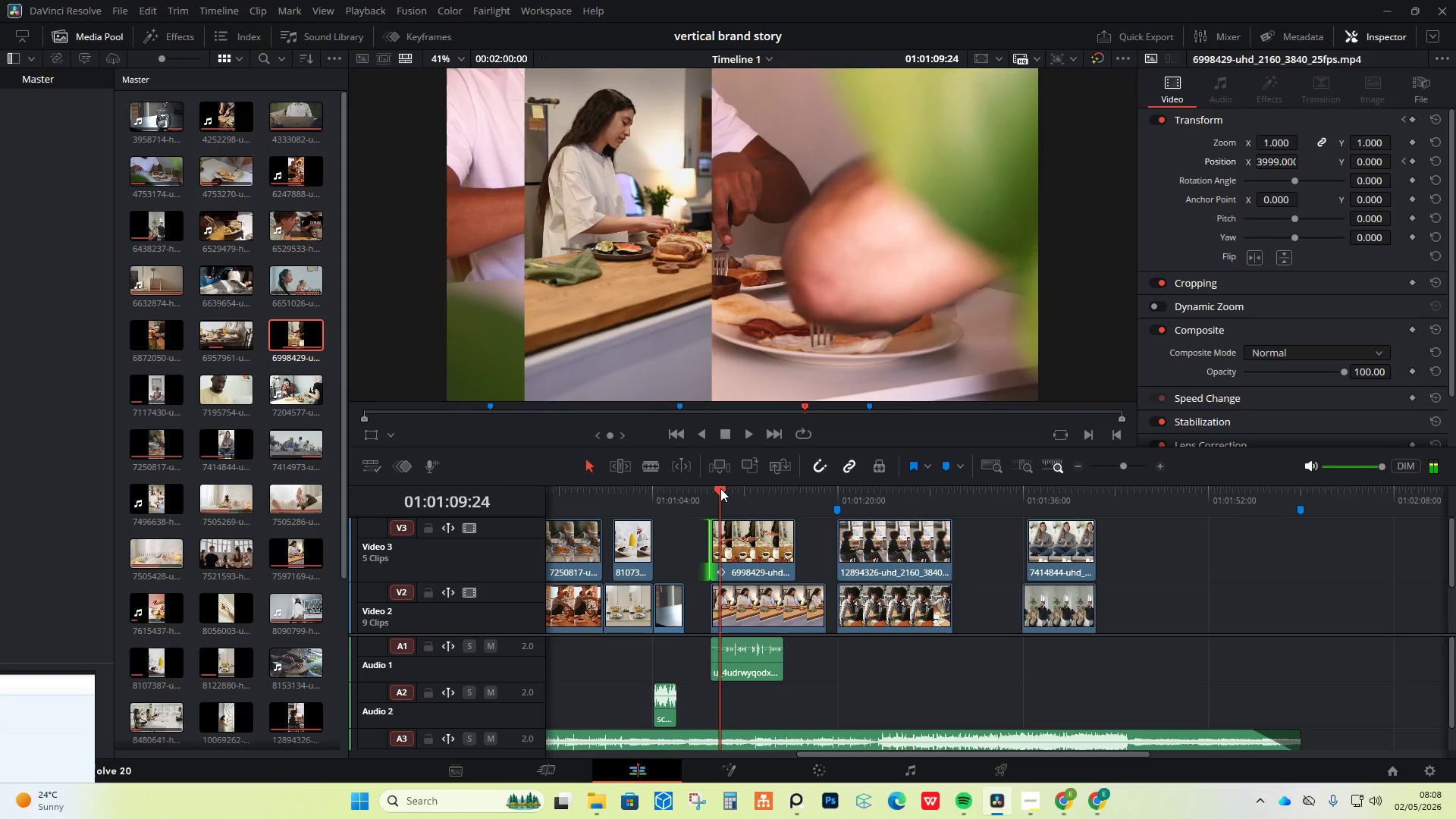 
key(ArrowLeft)
 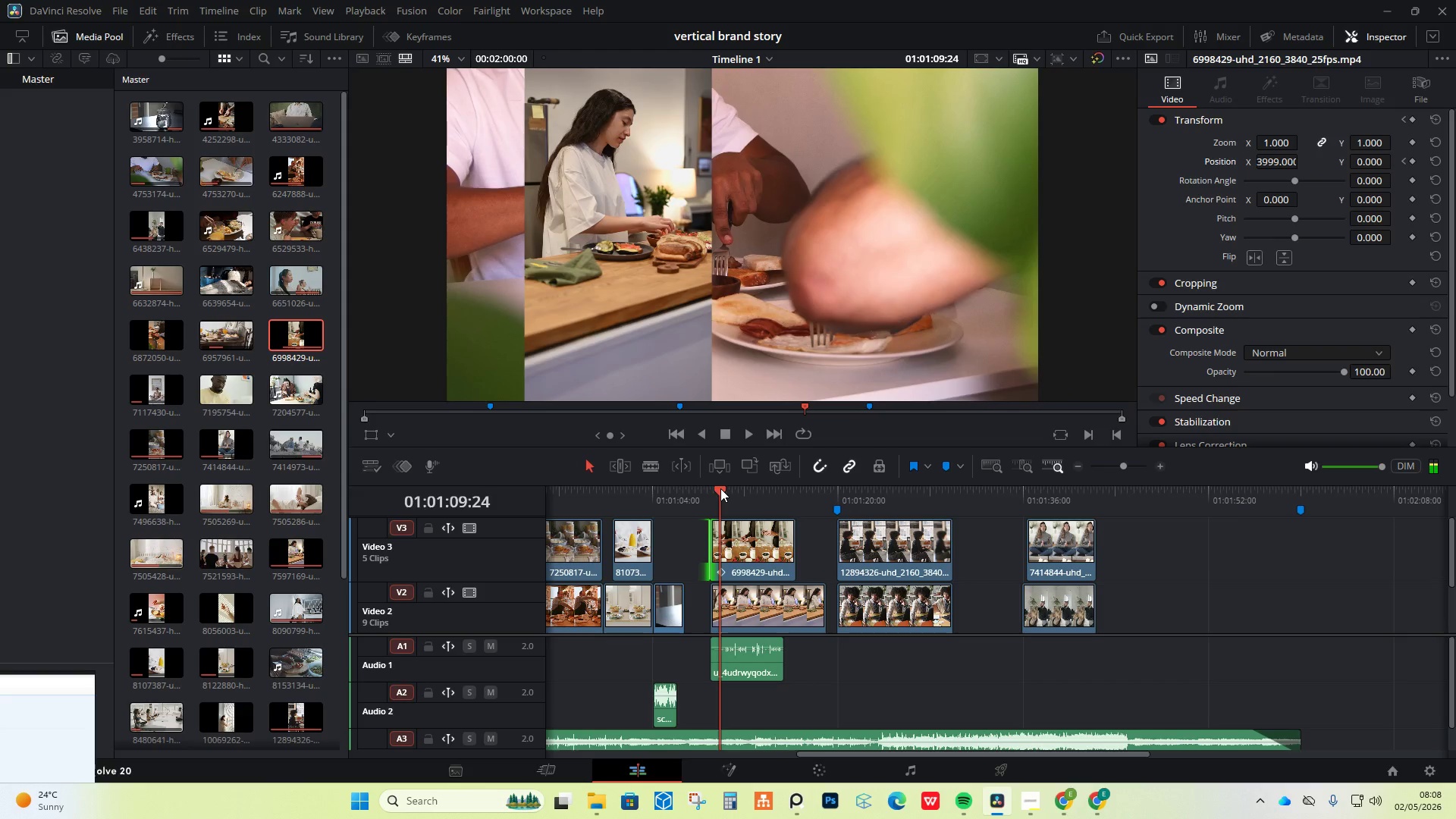 
key(ArrowLeft)
 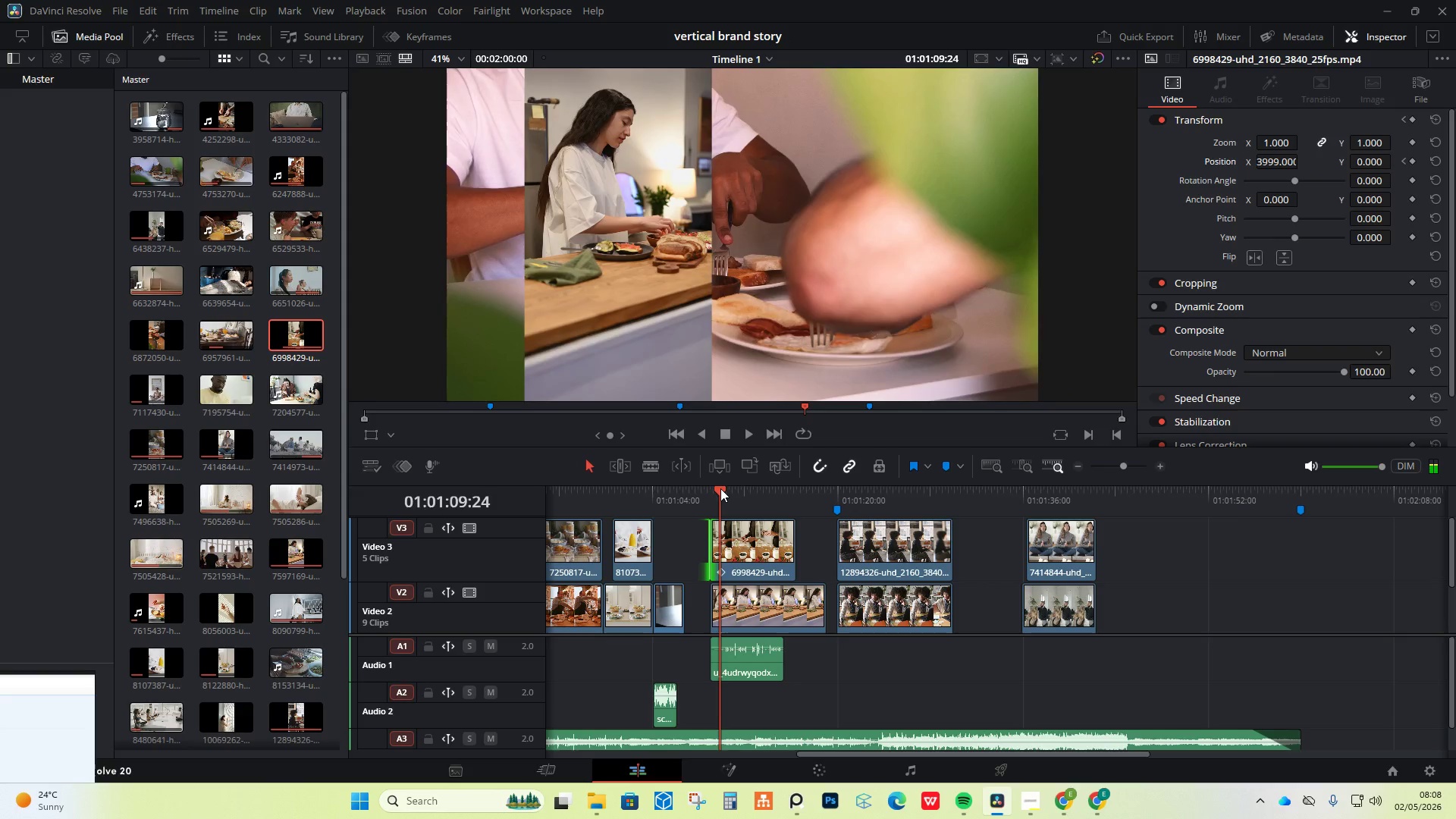 
key(ArrowLeft)
 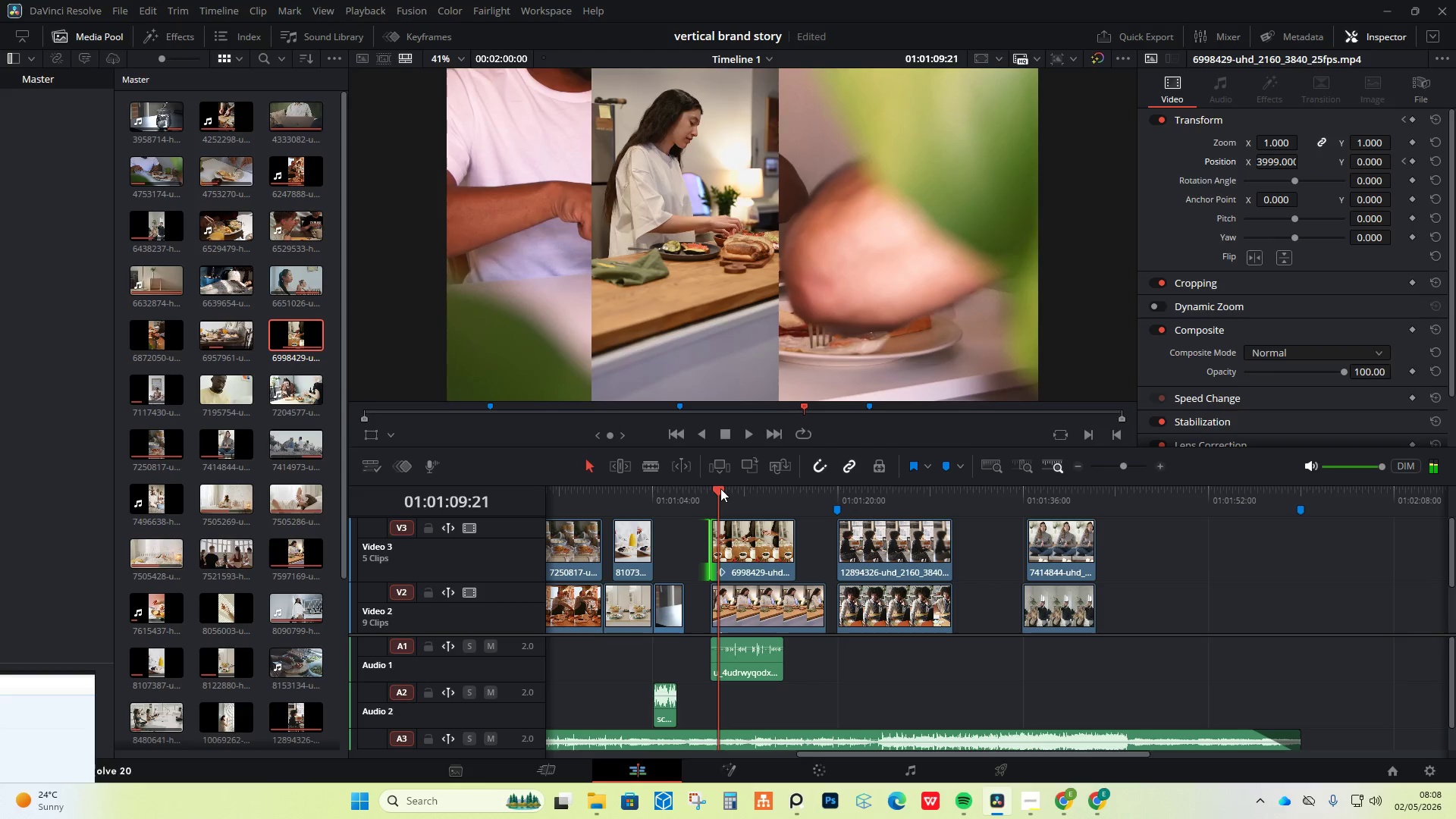 
key(ArrowLeft)
 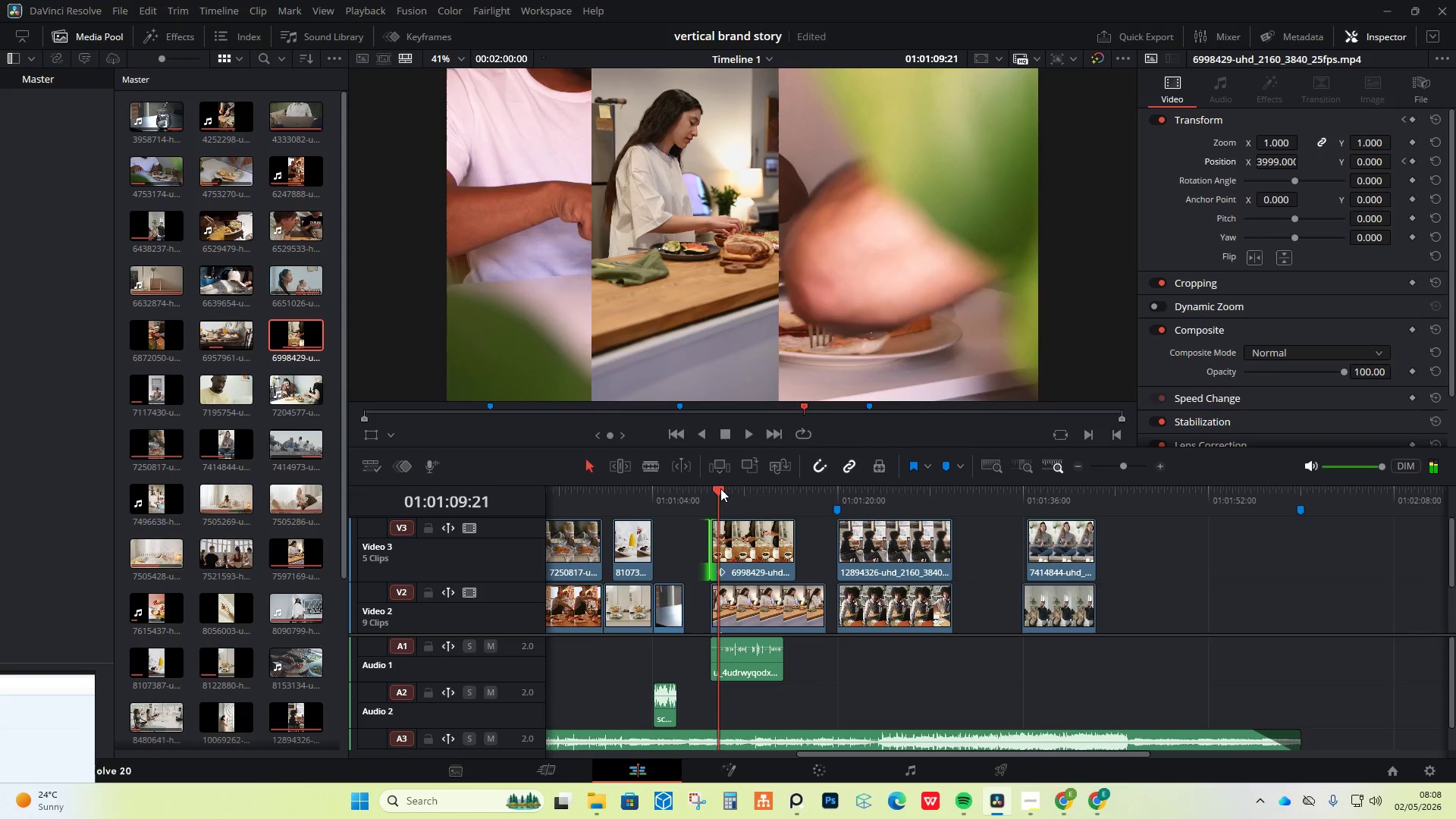 
key(ArrowLeft)
 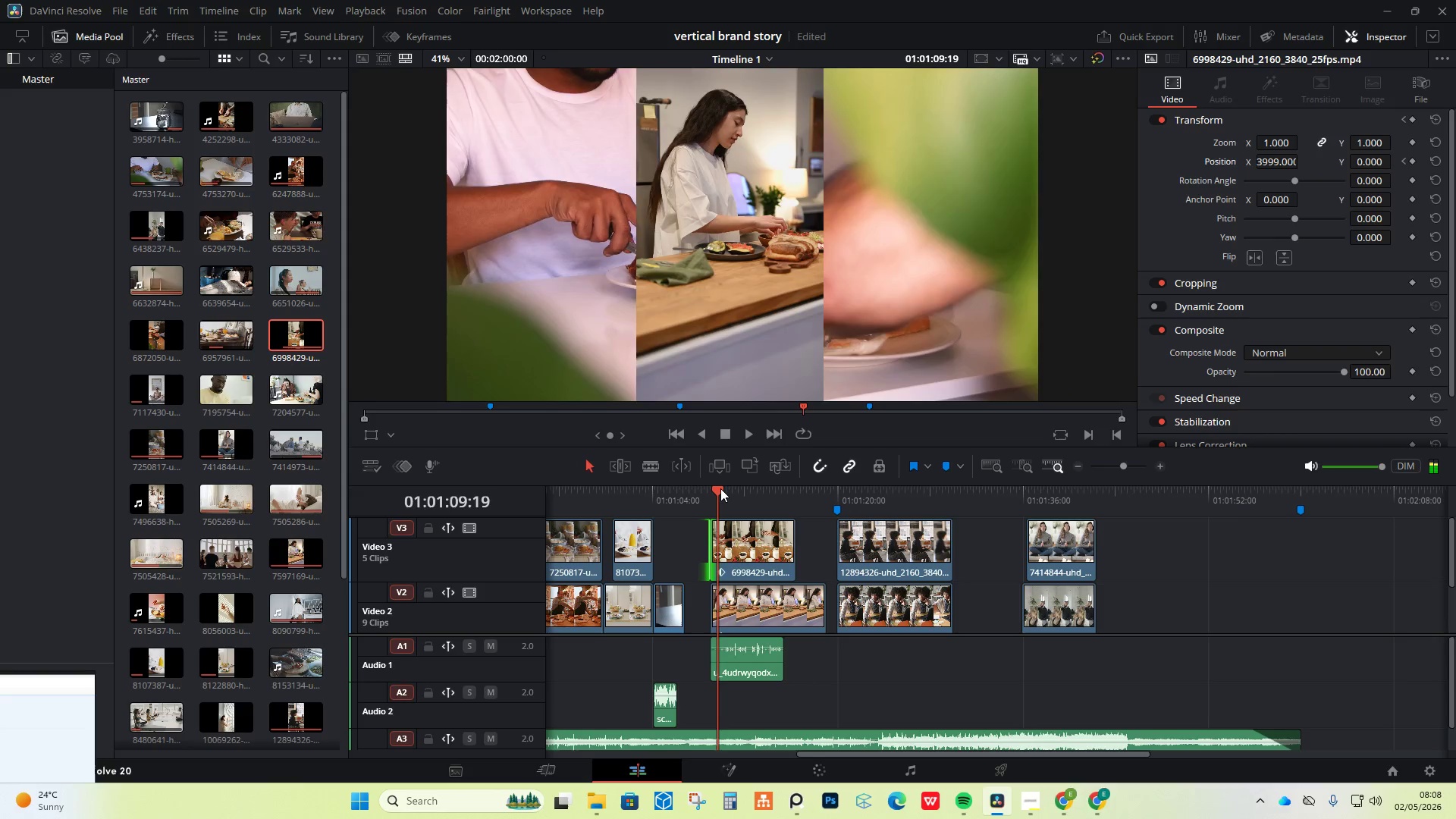 
key(ArrowLeft)
 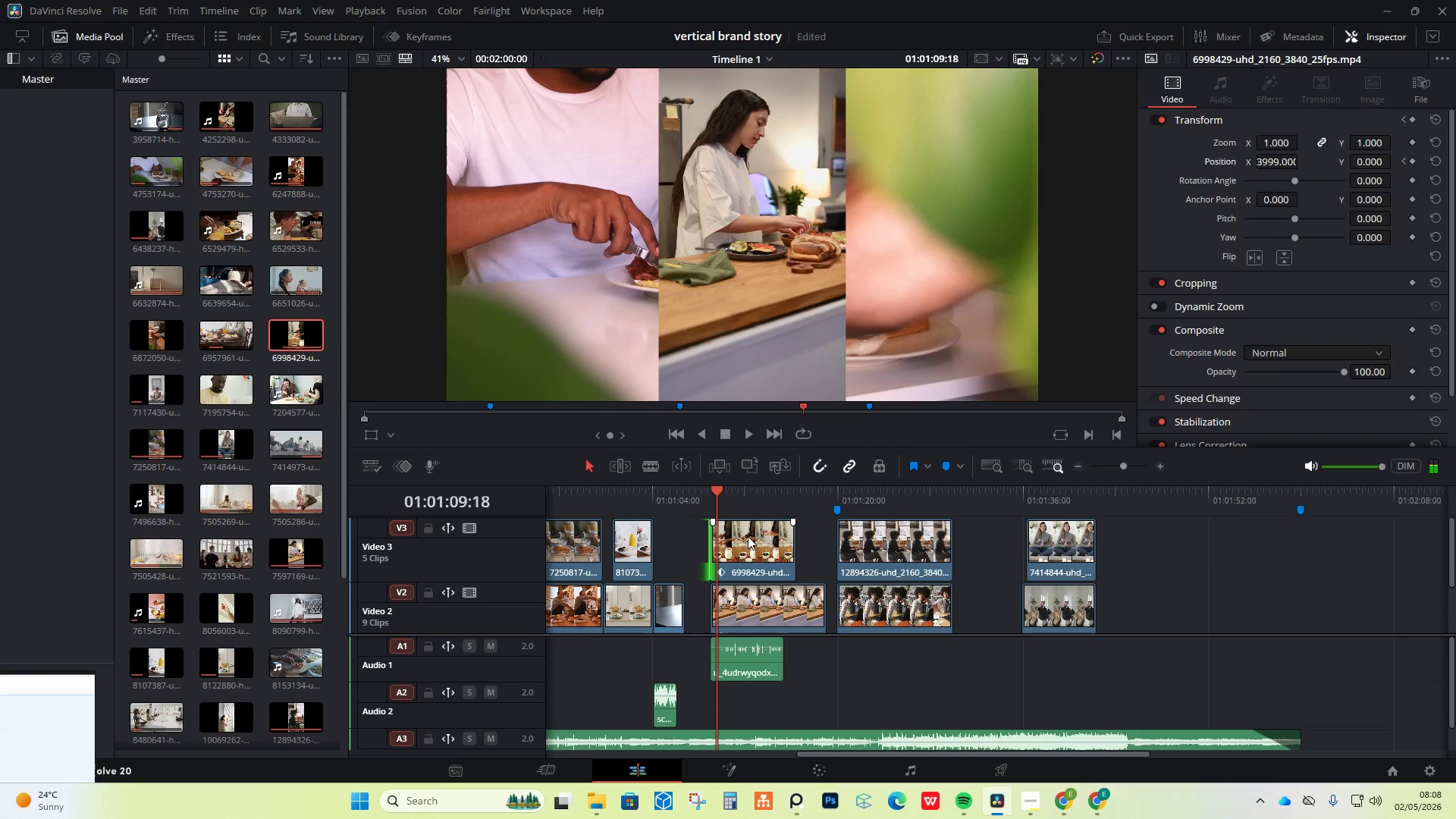 
left_click([748, 536])
 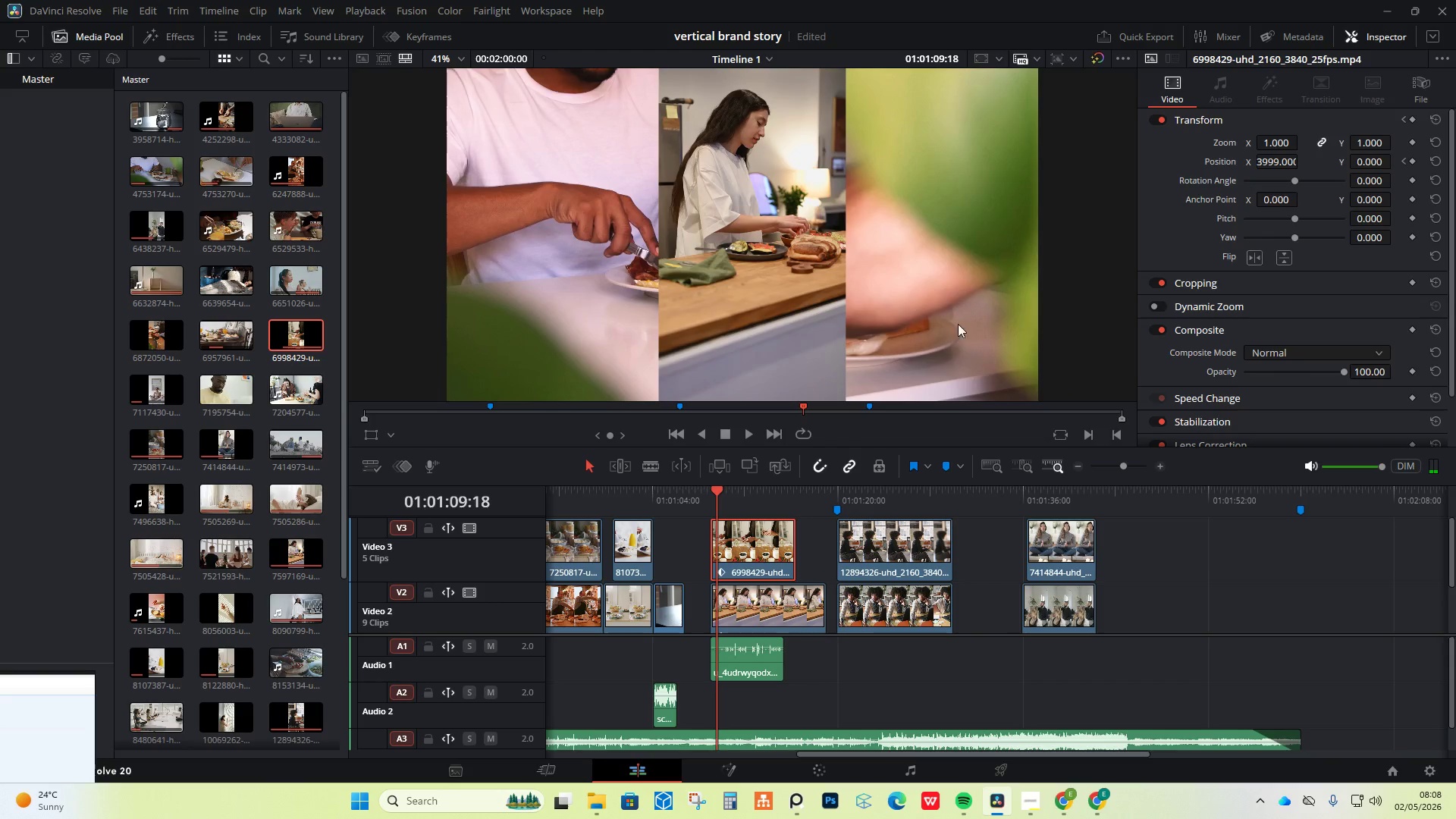 
key(ArrowRight)
 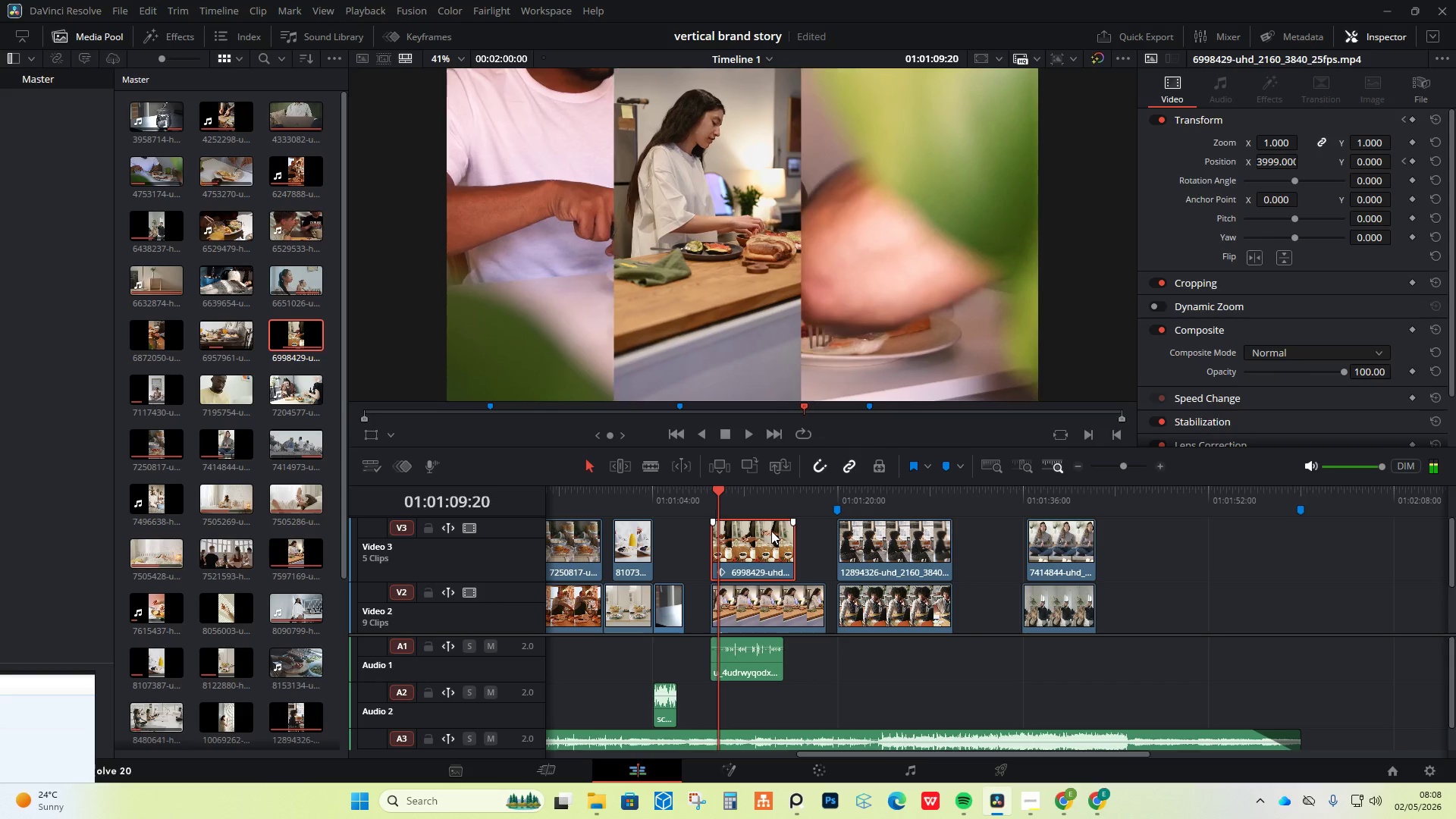 
key(ArrowRight)
 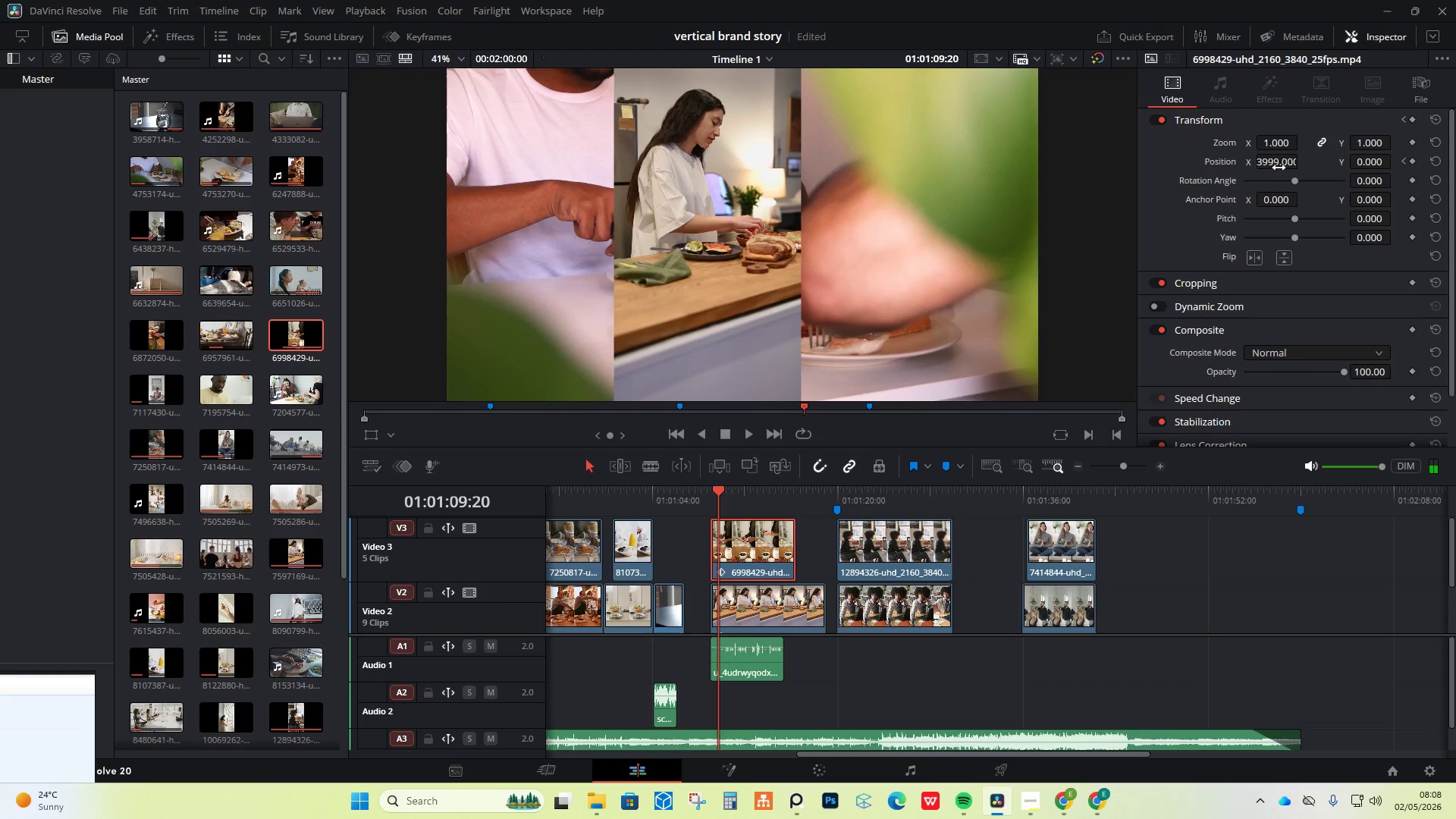 
left_click_drag(start_coordinate=[1285, 162], to_coordinate=[432, 413])
 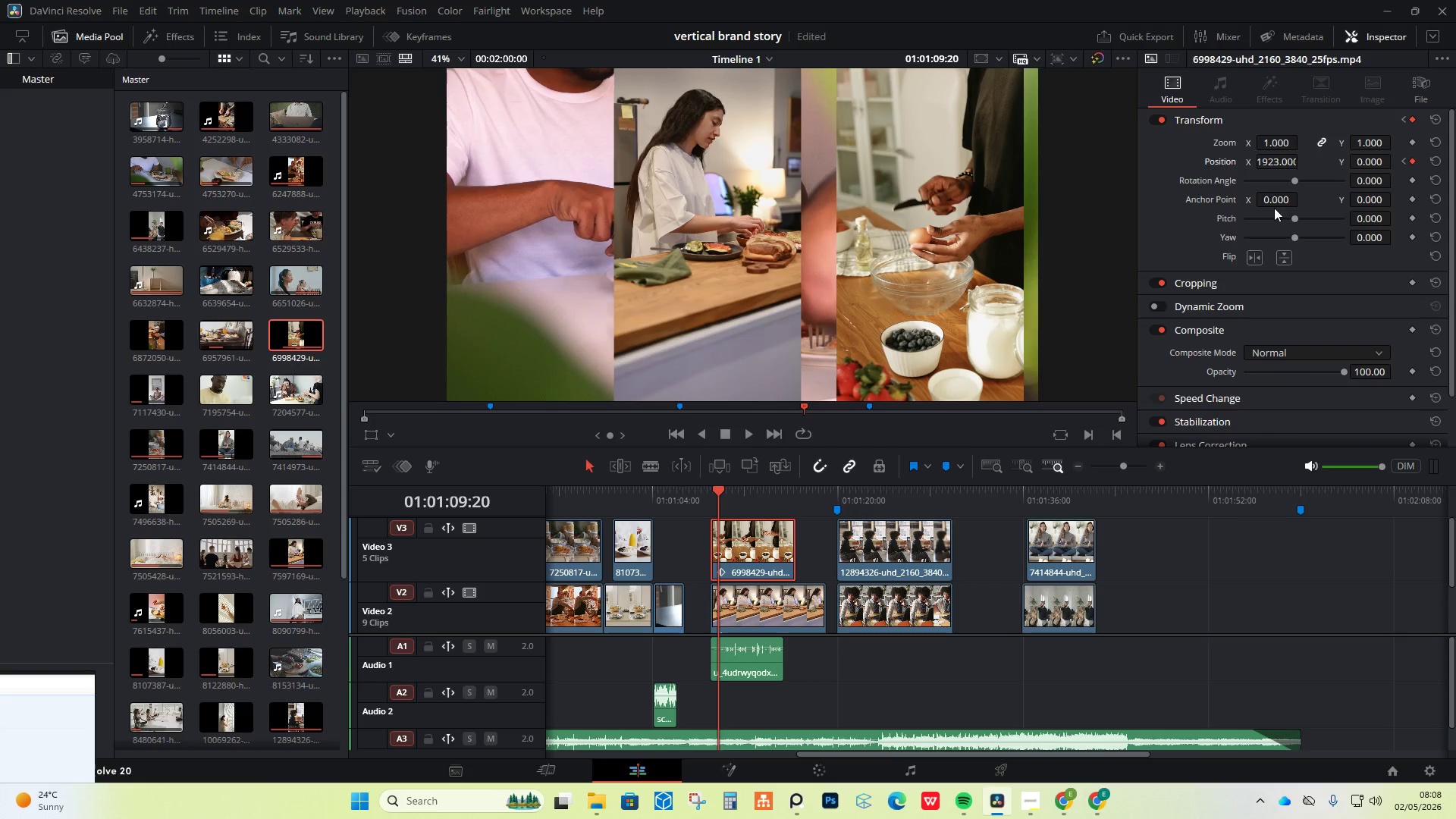 
hold_key(key=ArrowRight, duration=0.33)
 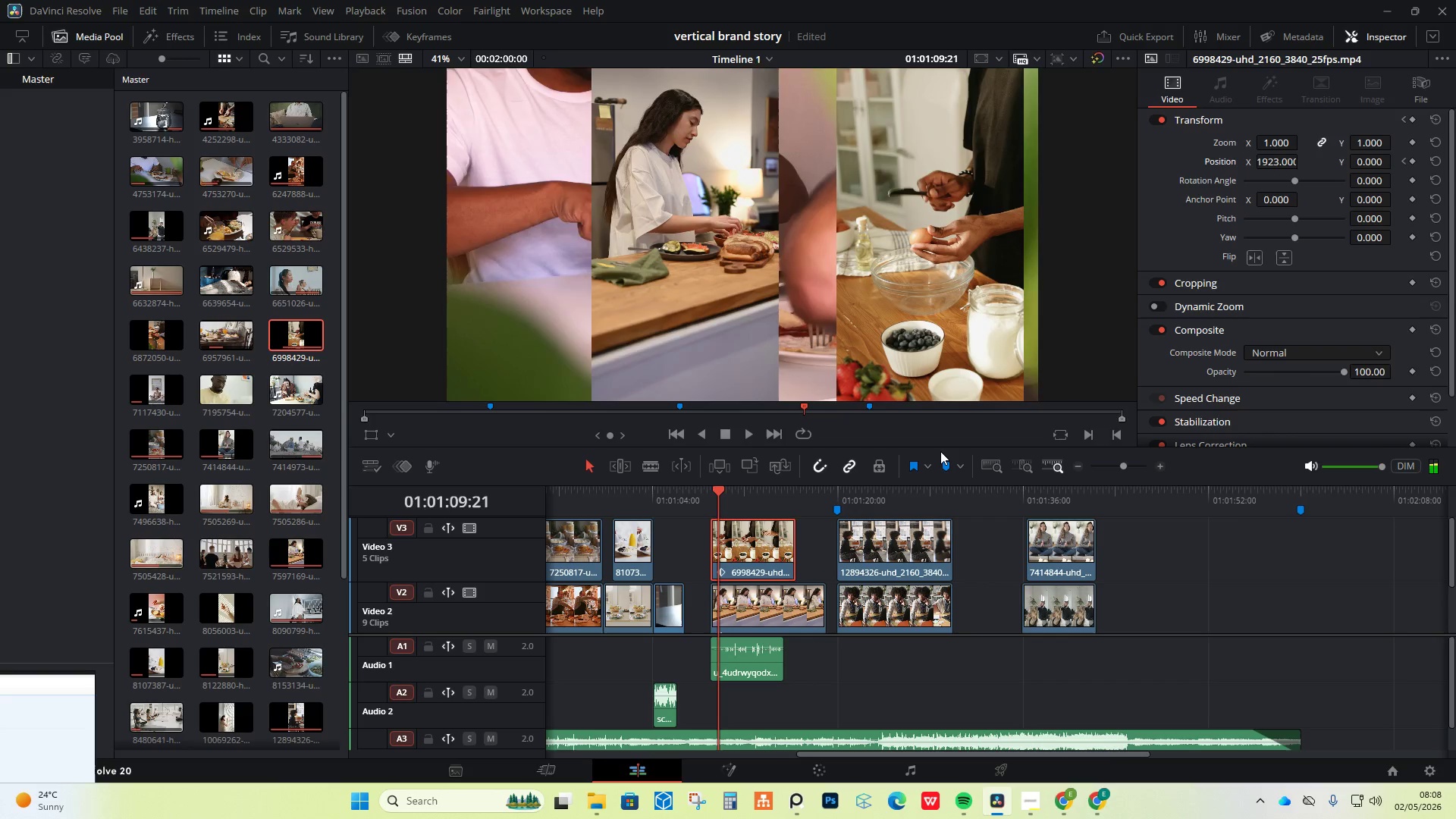 
hold_key(key=ArrowRight, duration=0.8)
 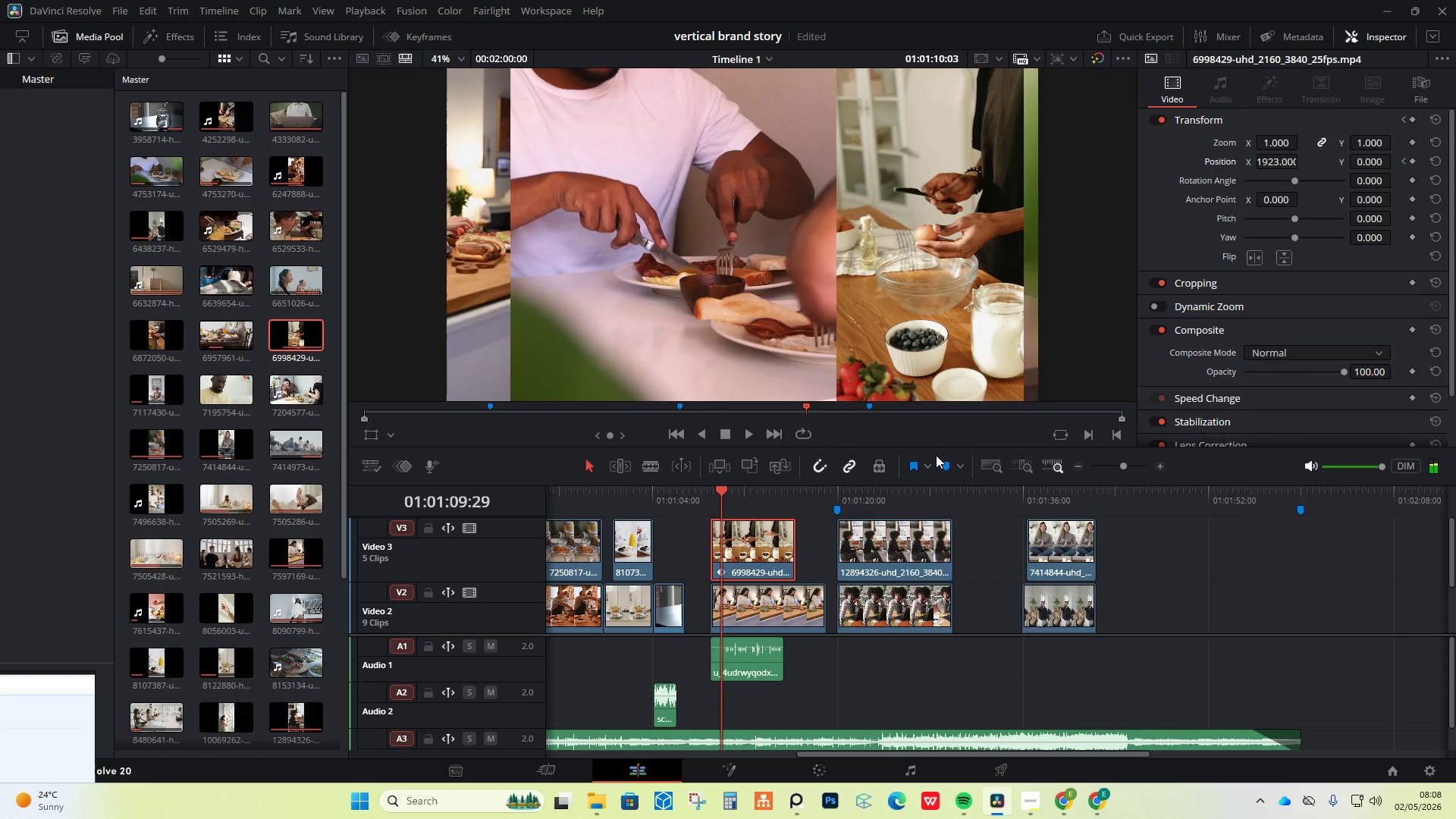 
hold_key(key=ArrowRight, duration=0.66)
 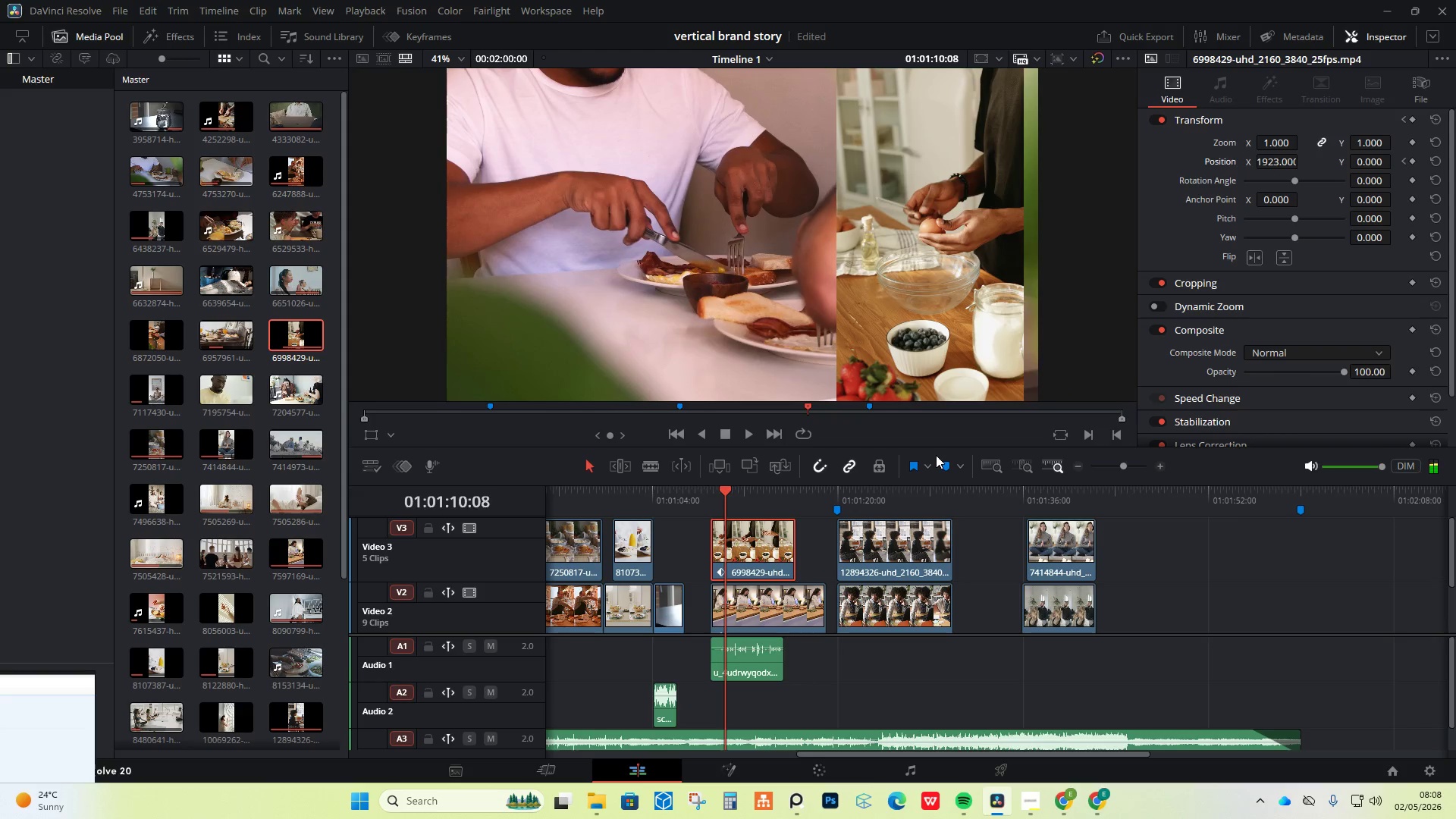 
key(ArrowLeft)
 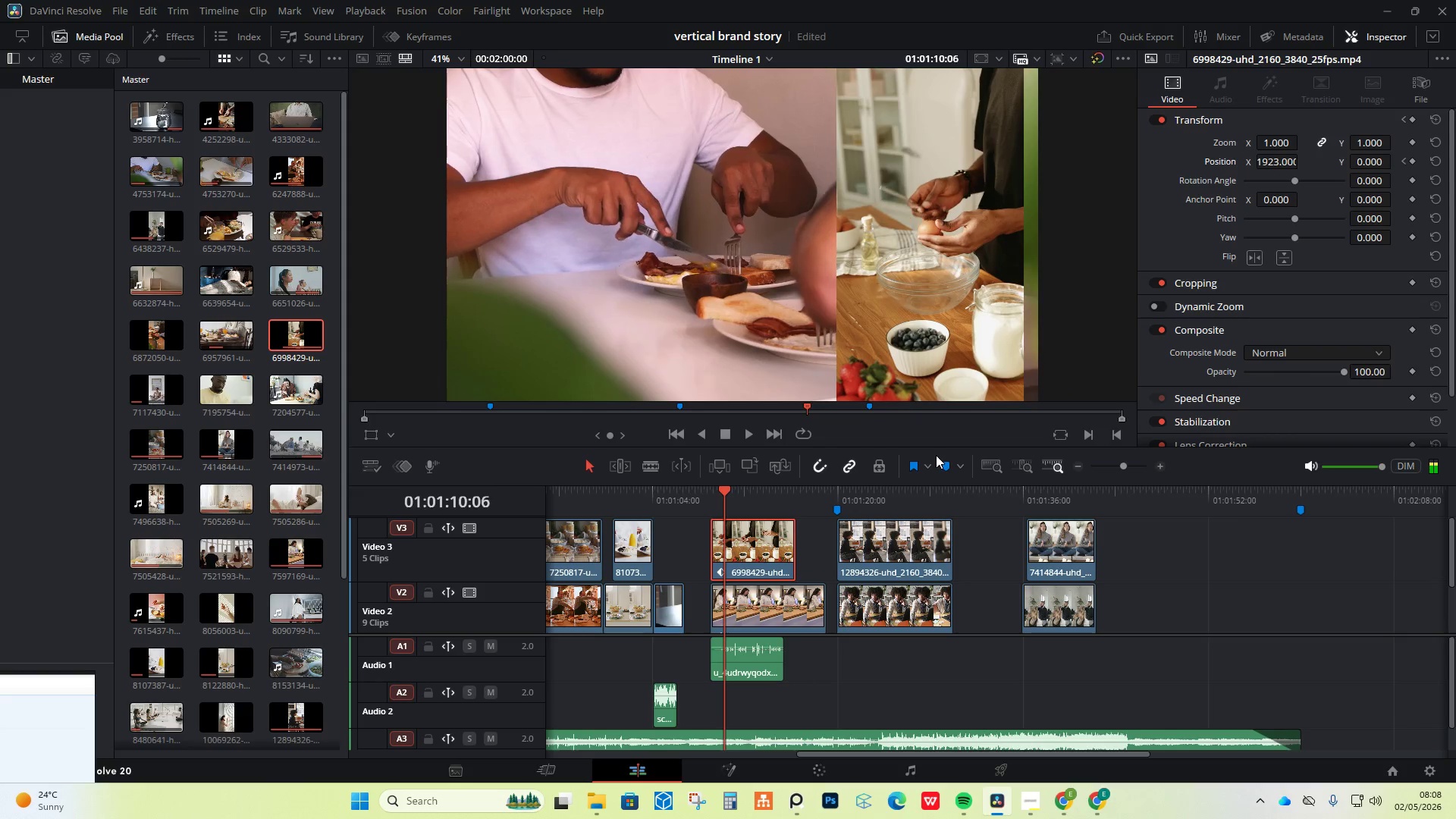 
hold_key(key=ArrowLeft, duration=0.62)
 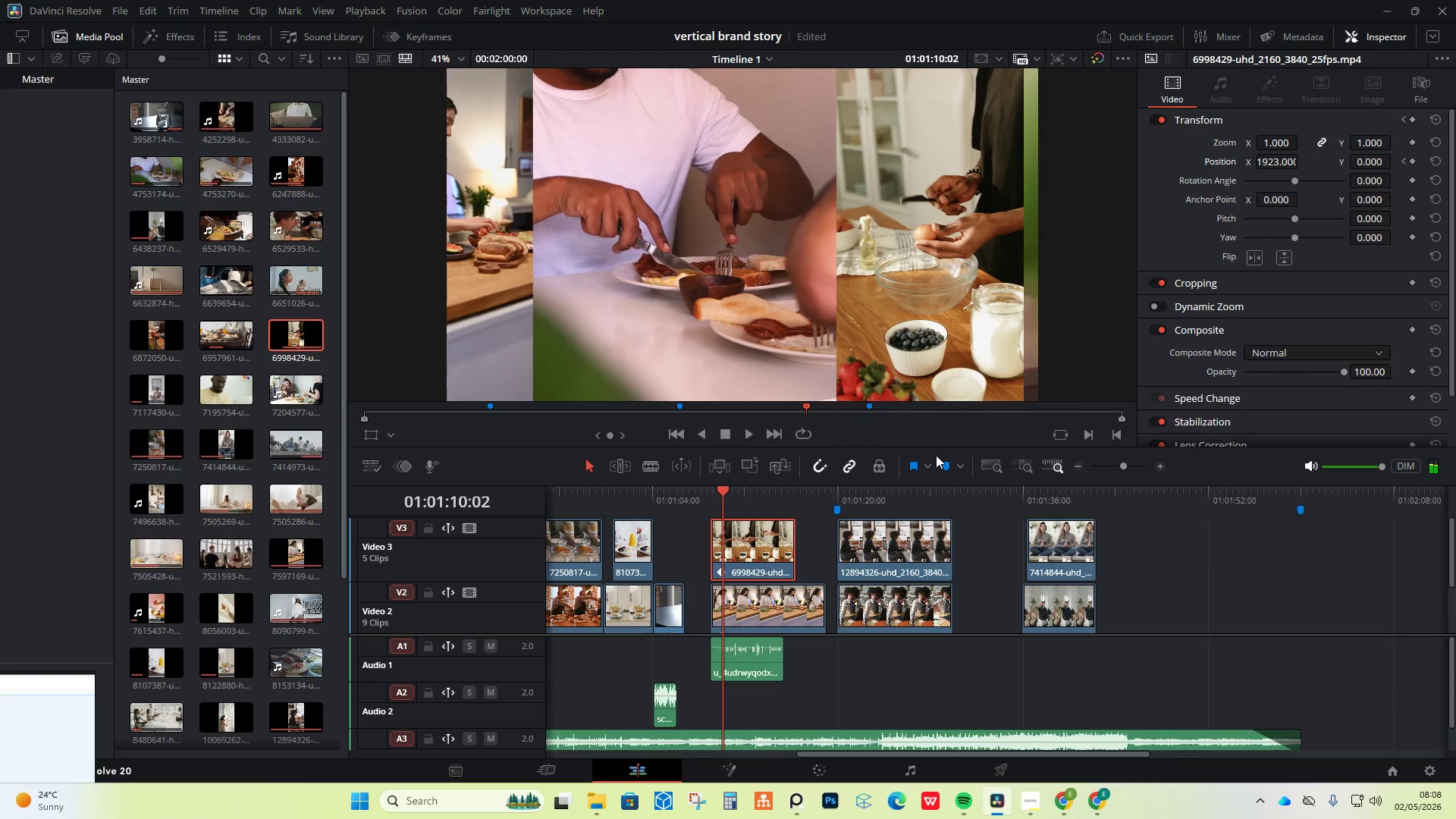 
hold_key(key=ArrowRight, duration=0.62)
 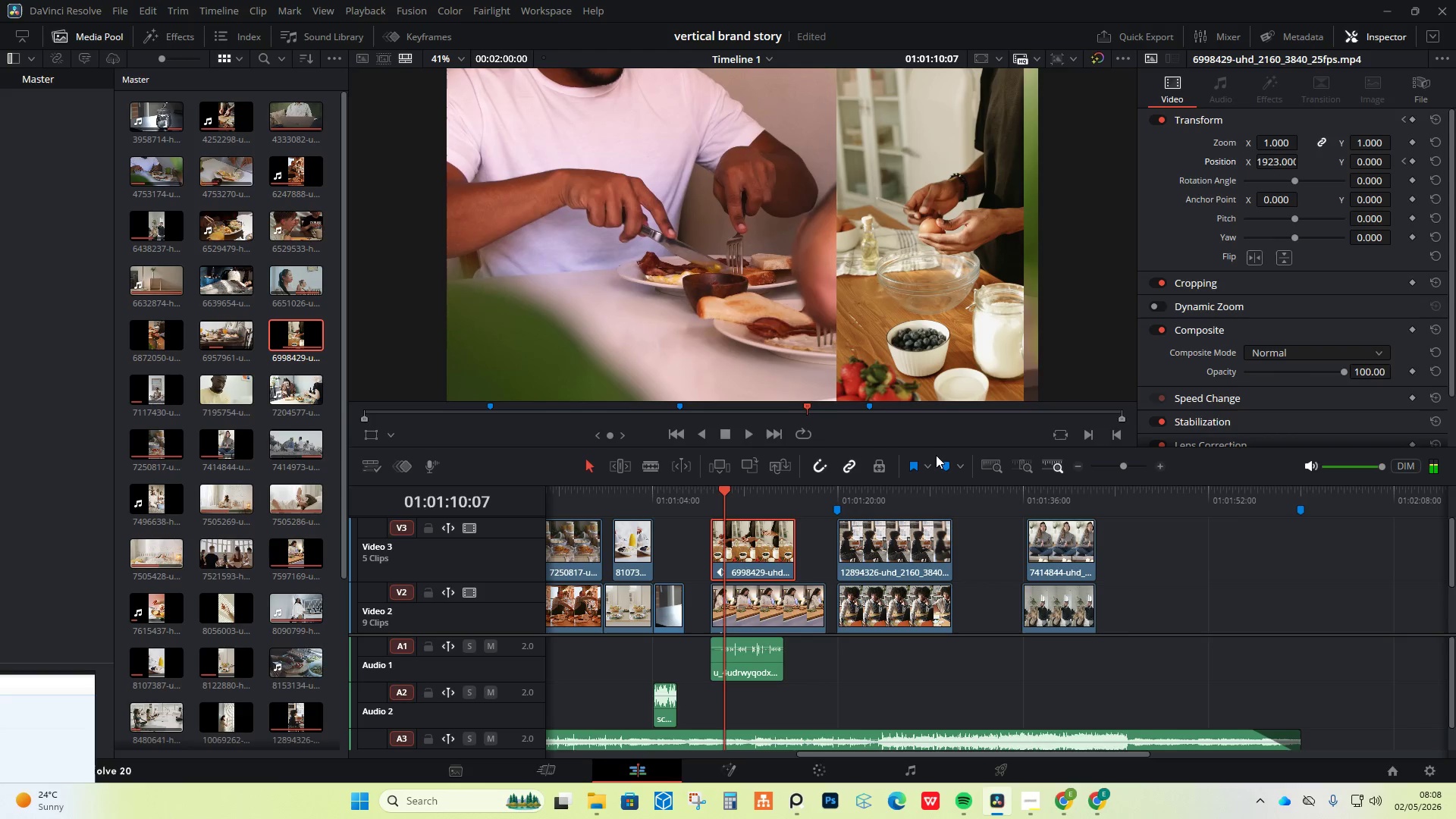 
key(ArrowRight)
 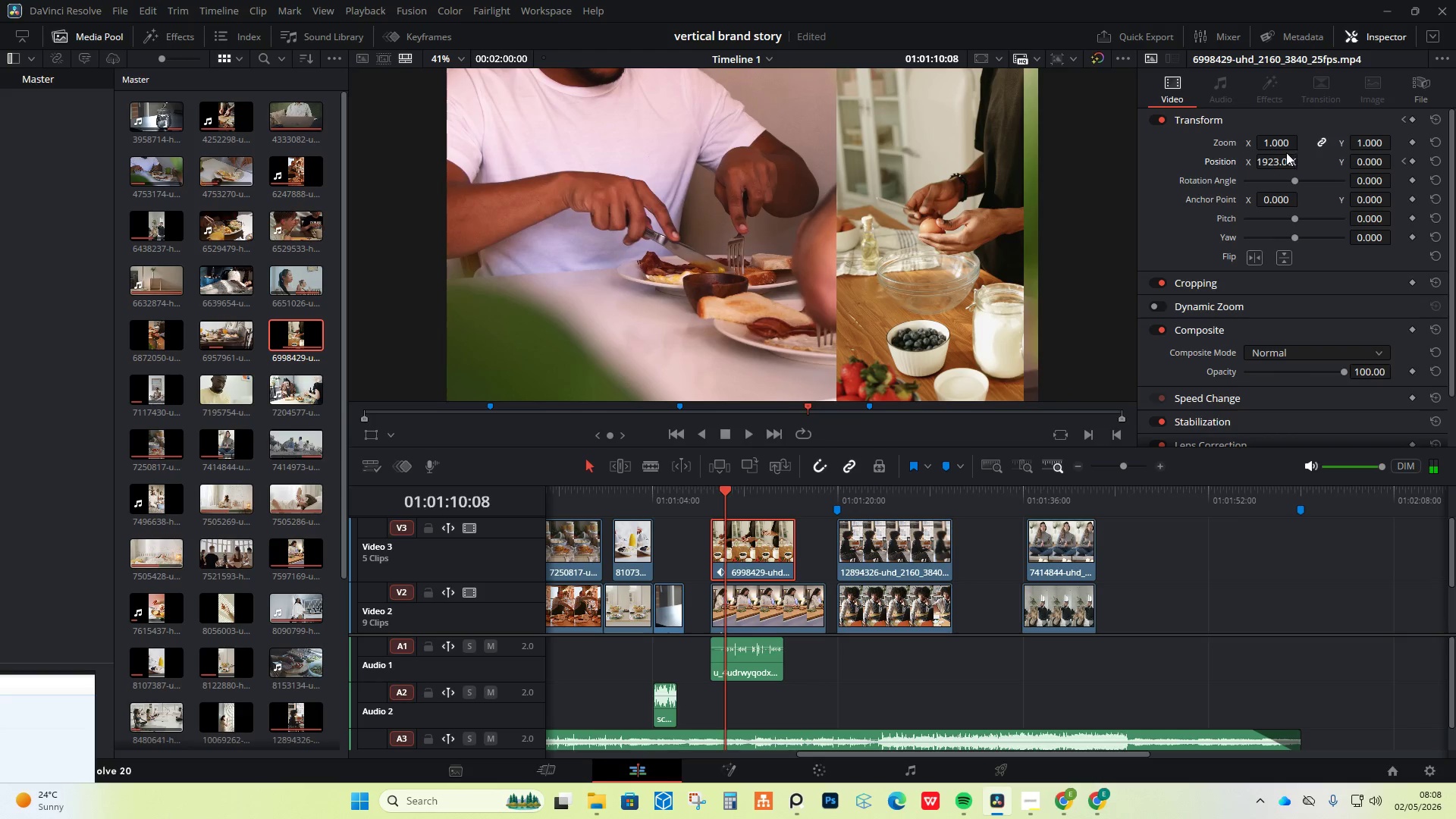 
left_click_drag(start_coordinate=[1283, 157], to_coordinate=[287, 406])
 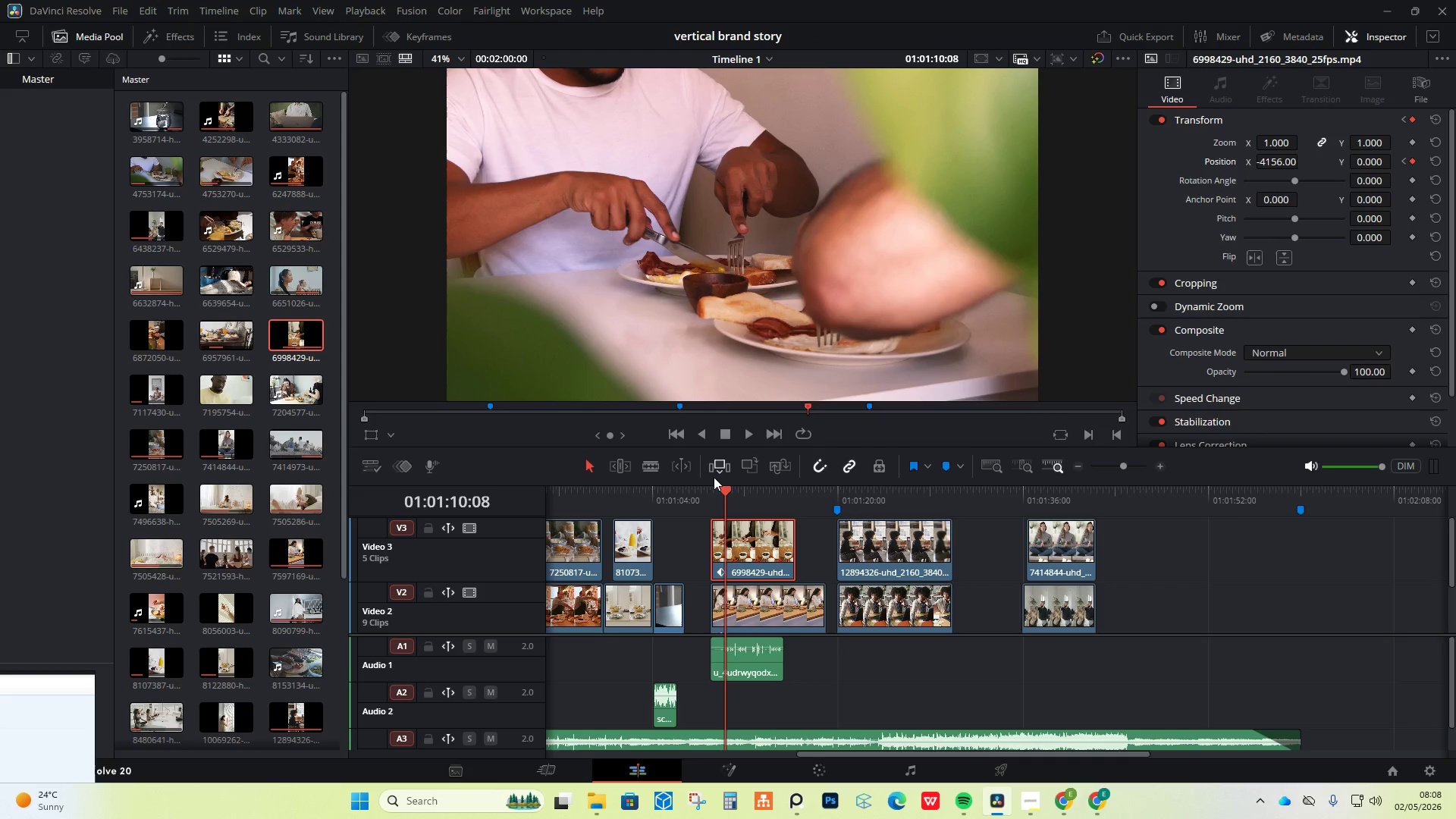 
left_click([704, 488])
 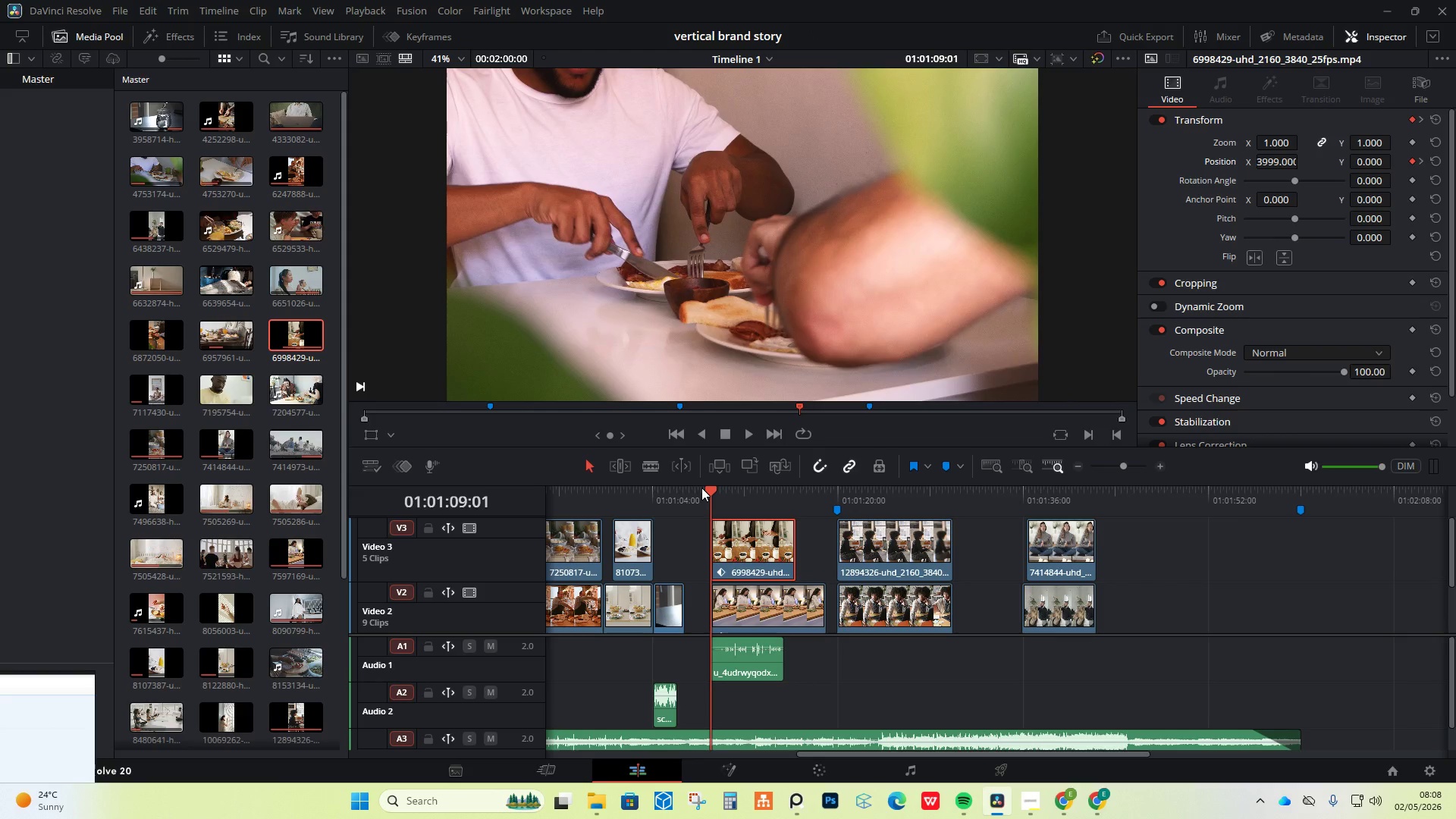 
left_click_drag(start_coordinate=[698, 491], to_coordinate=[693, 491])
 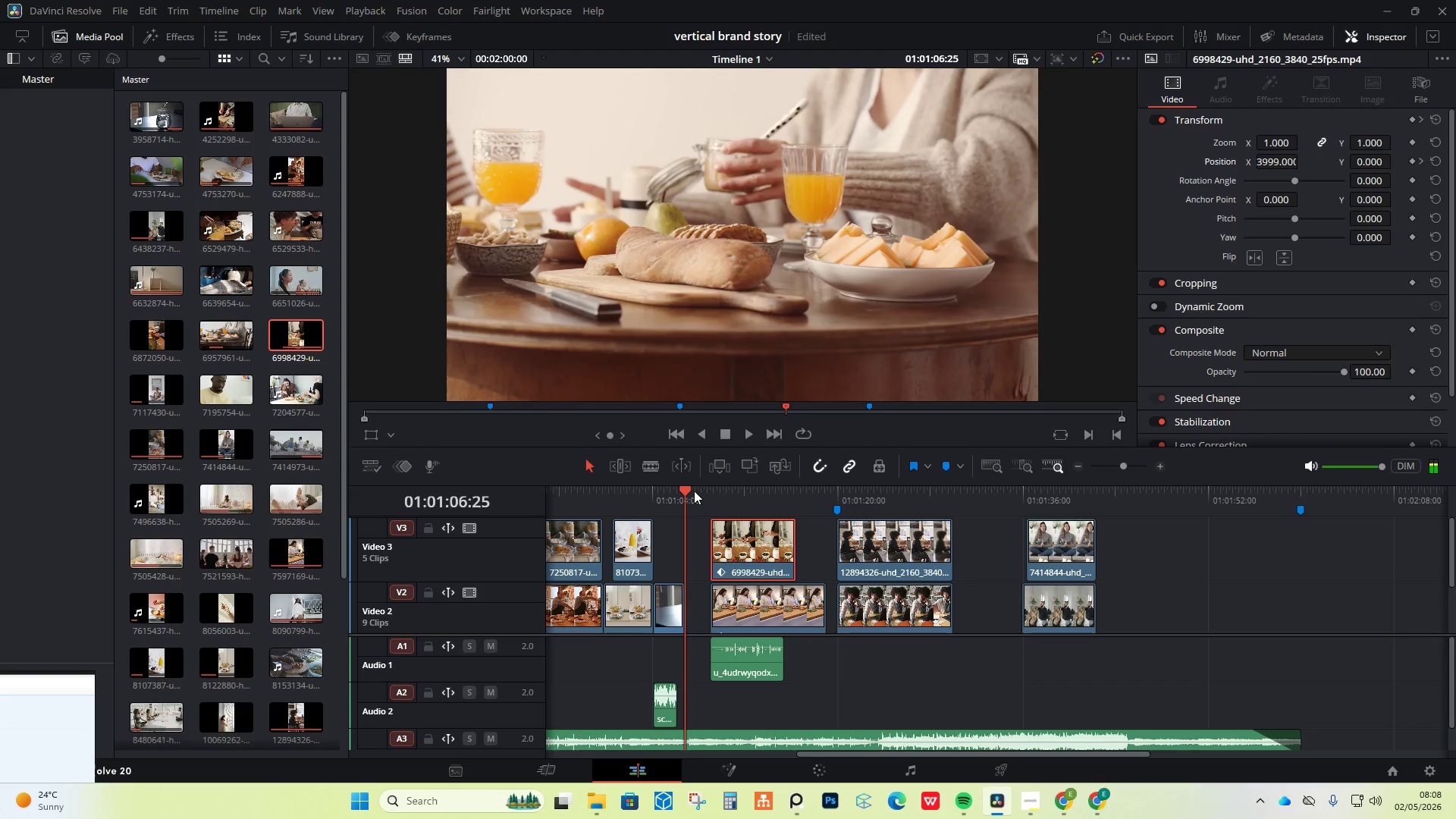 
key(Space)
 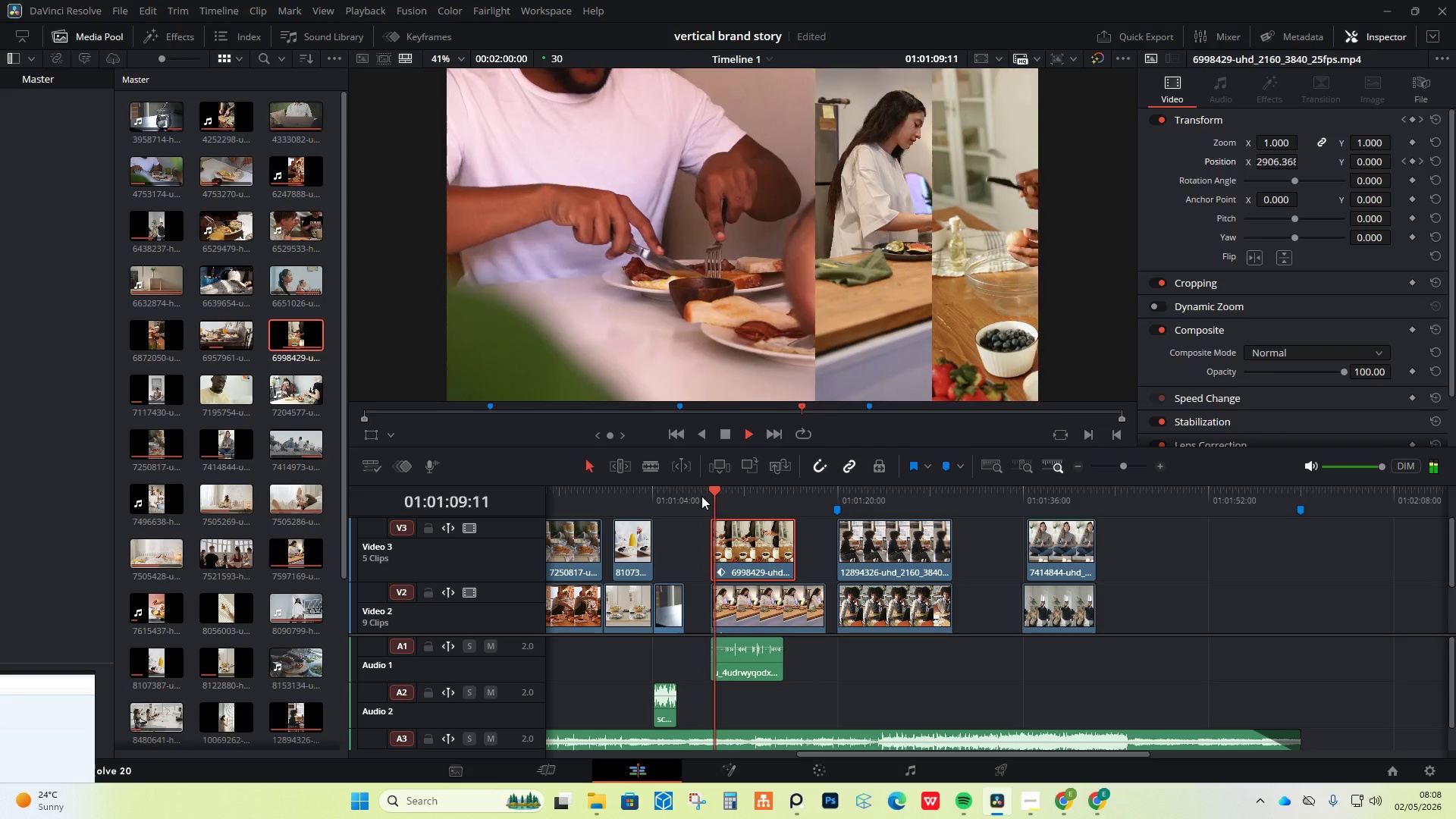 
key(Space)
 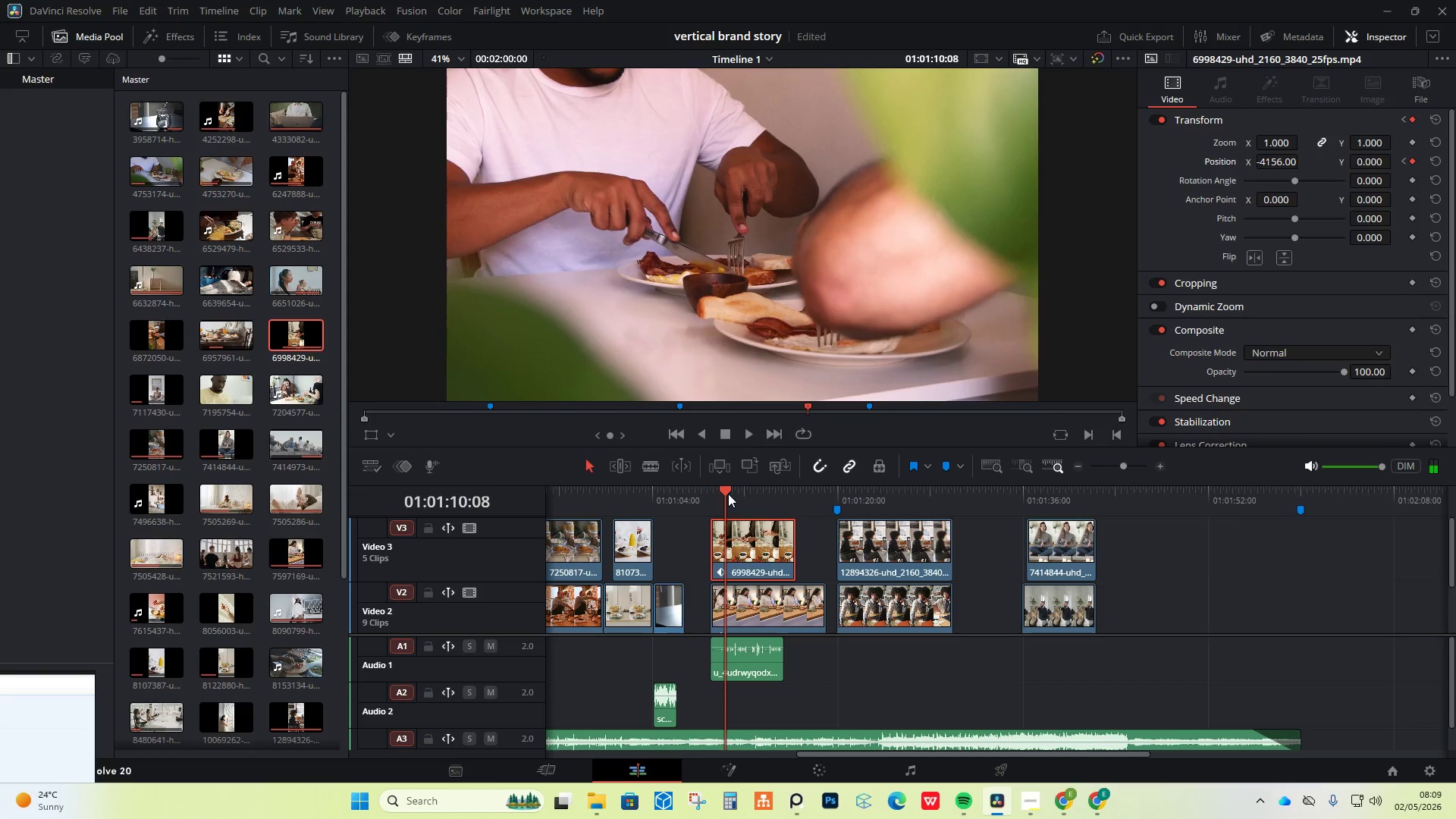 
key(Control+Z)
 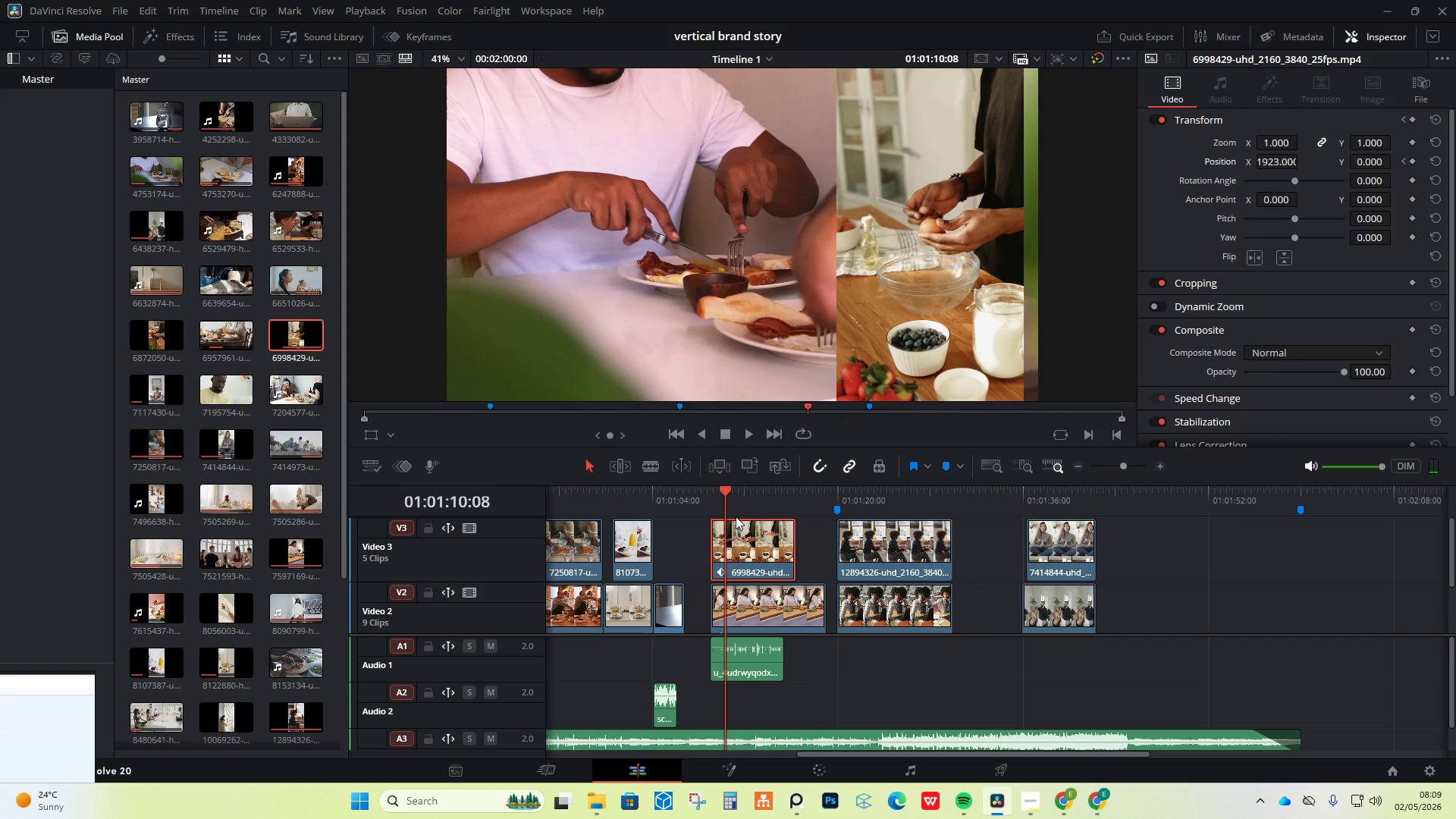 
key(Control+Z)
 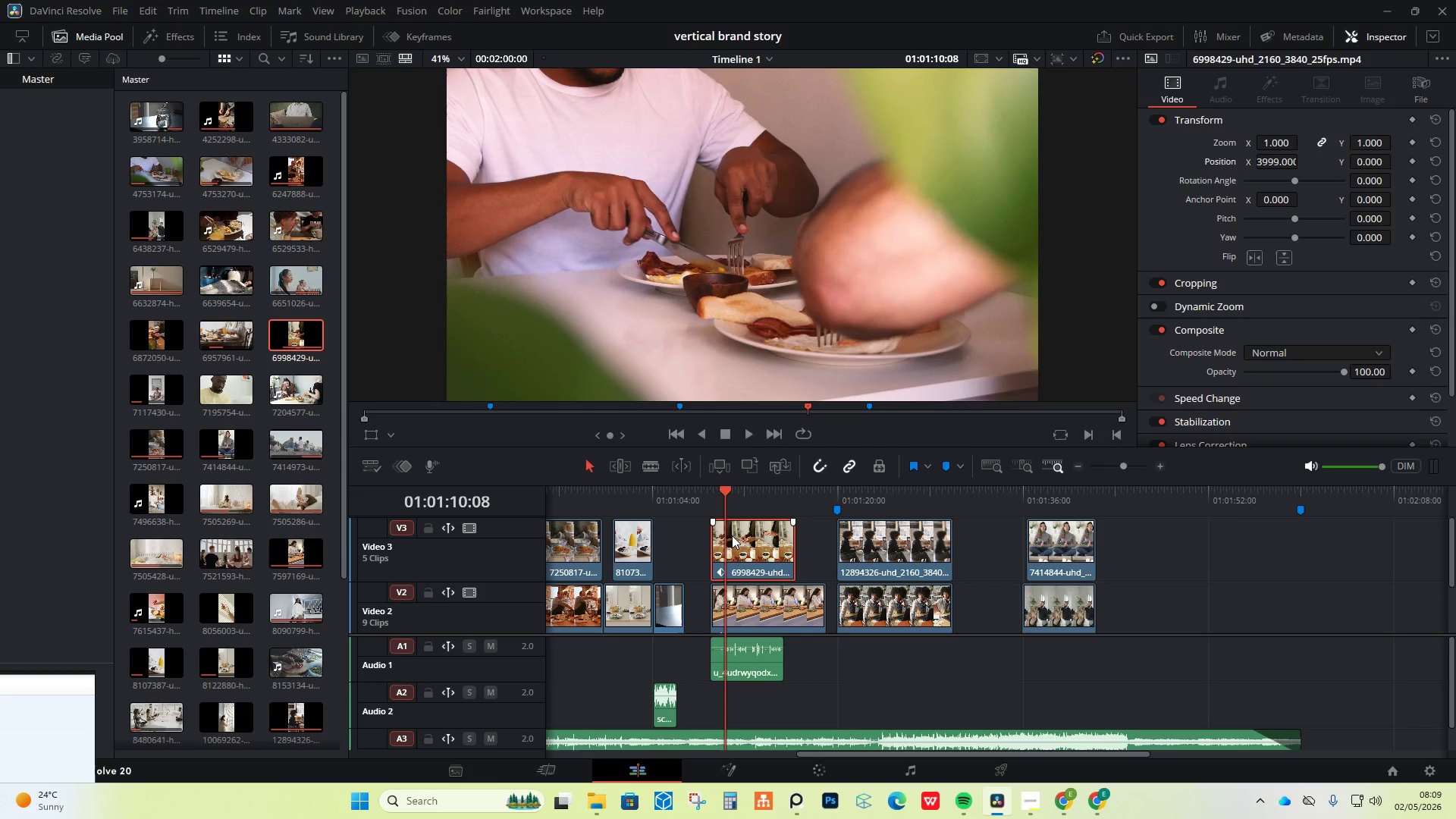 
key(Control+Z)
 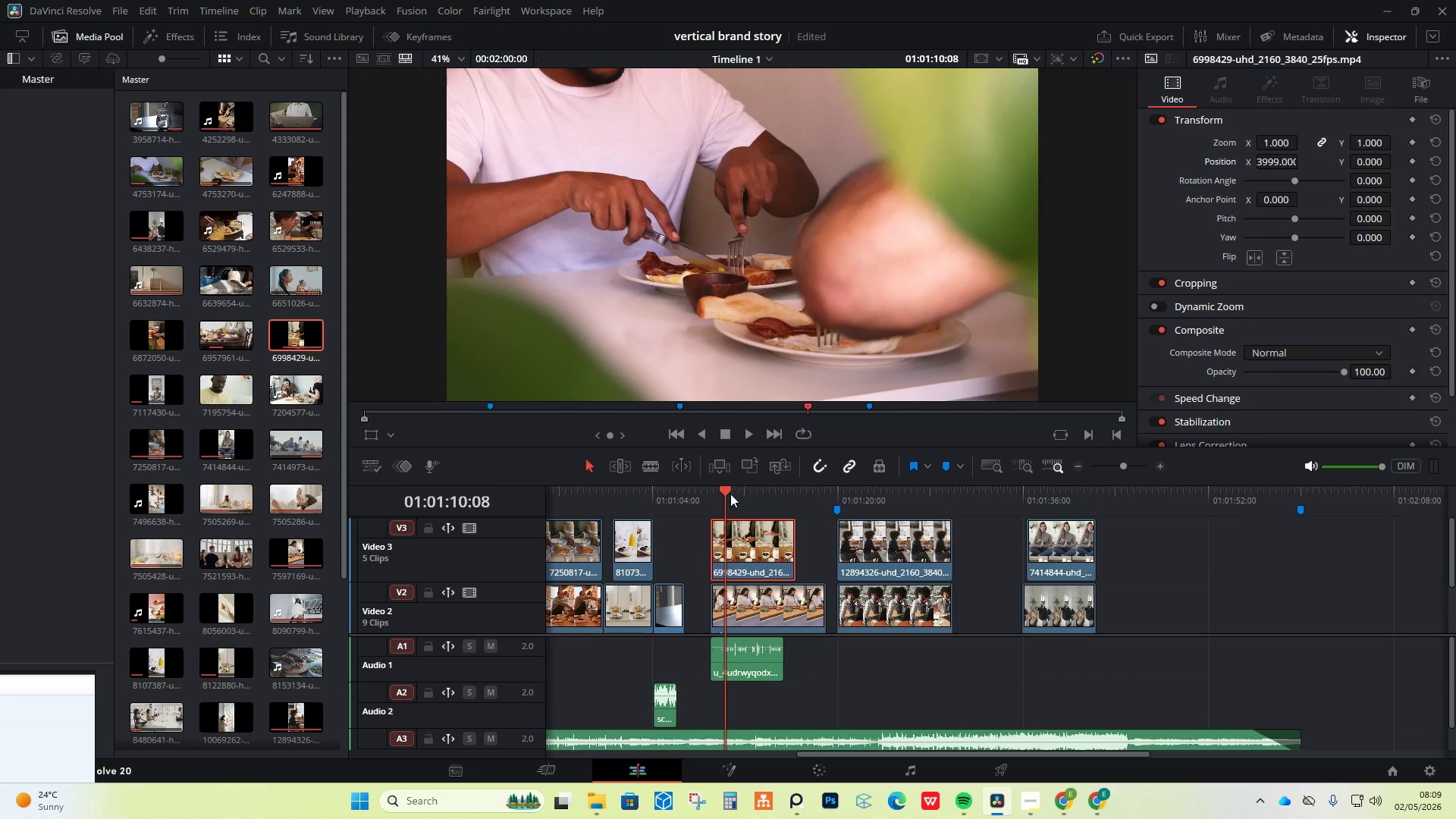 
left_click_drag(start_coordinate=[723, 491], to_coordinate=[716, 492])
 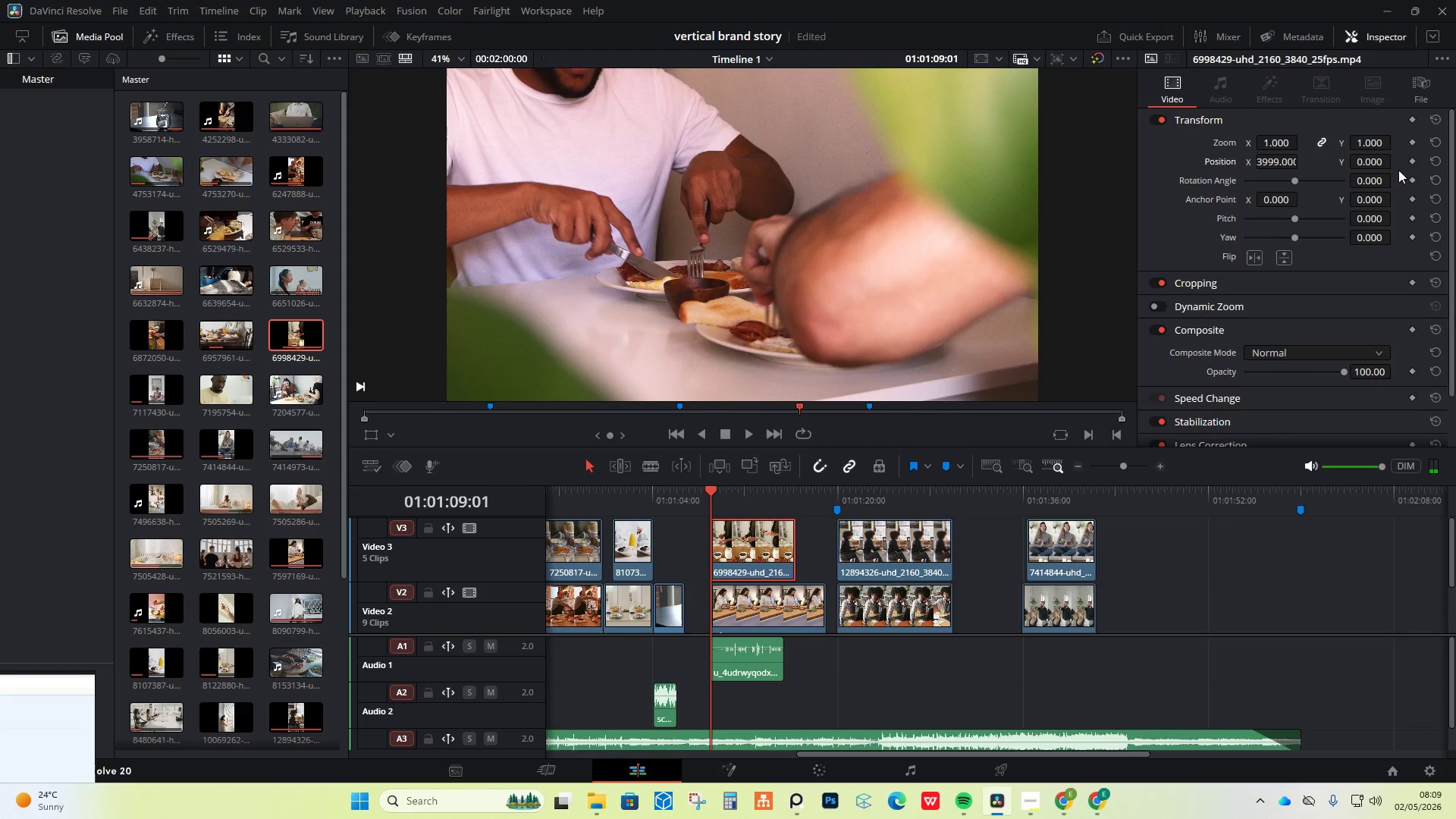 
left_click([1417, 160])
 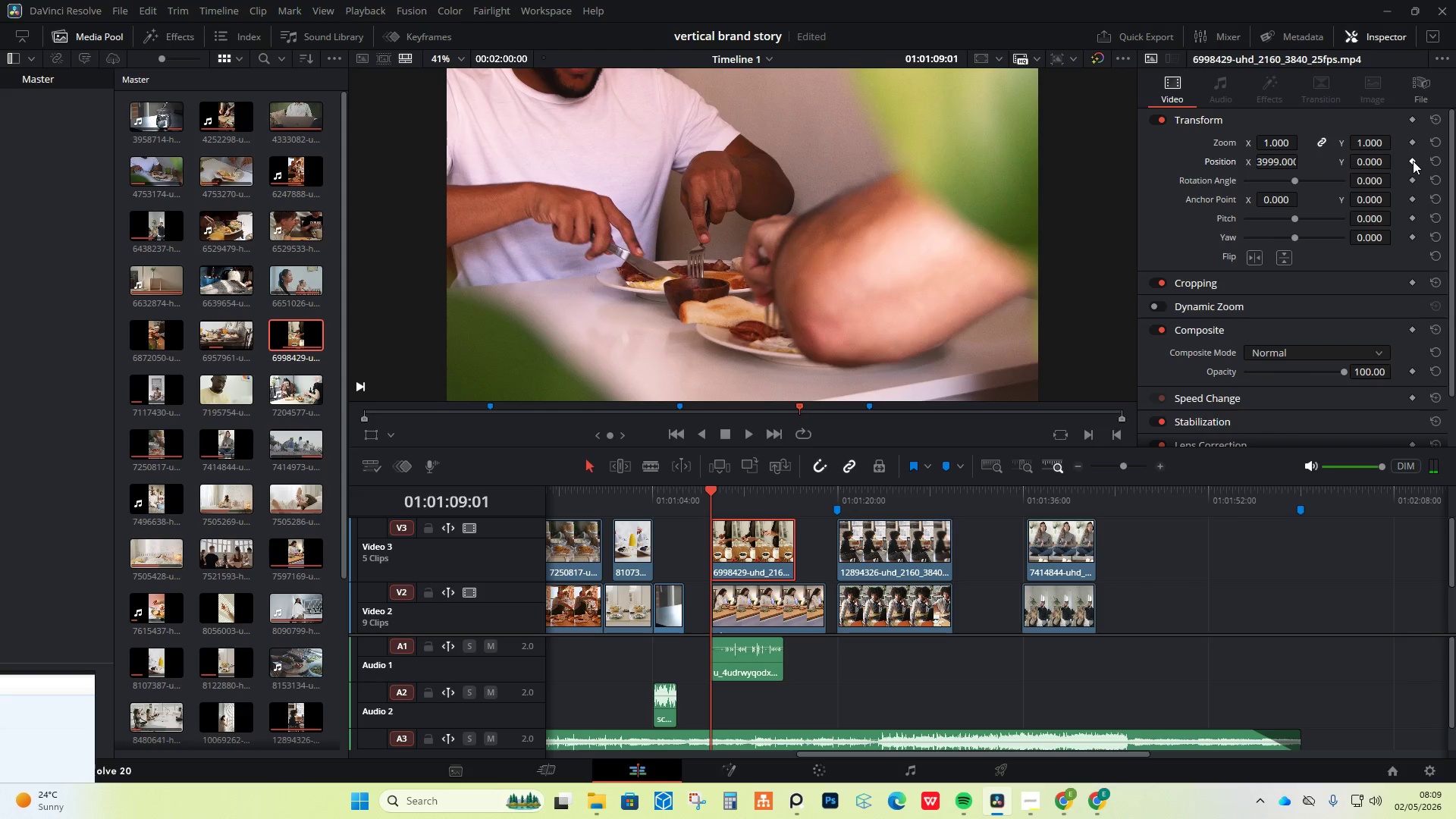 
left_click([1413, 161])
 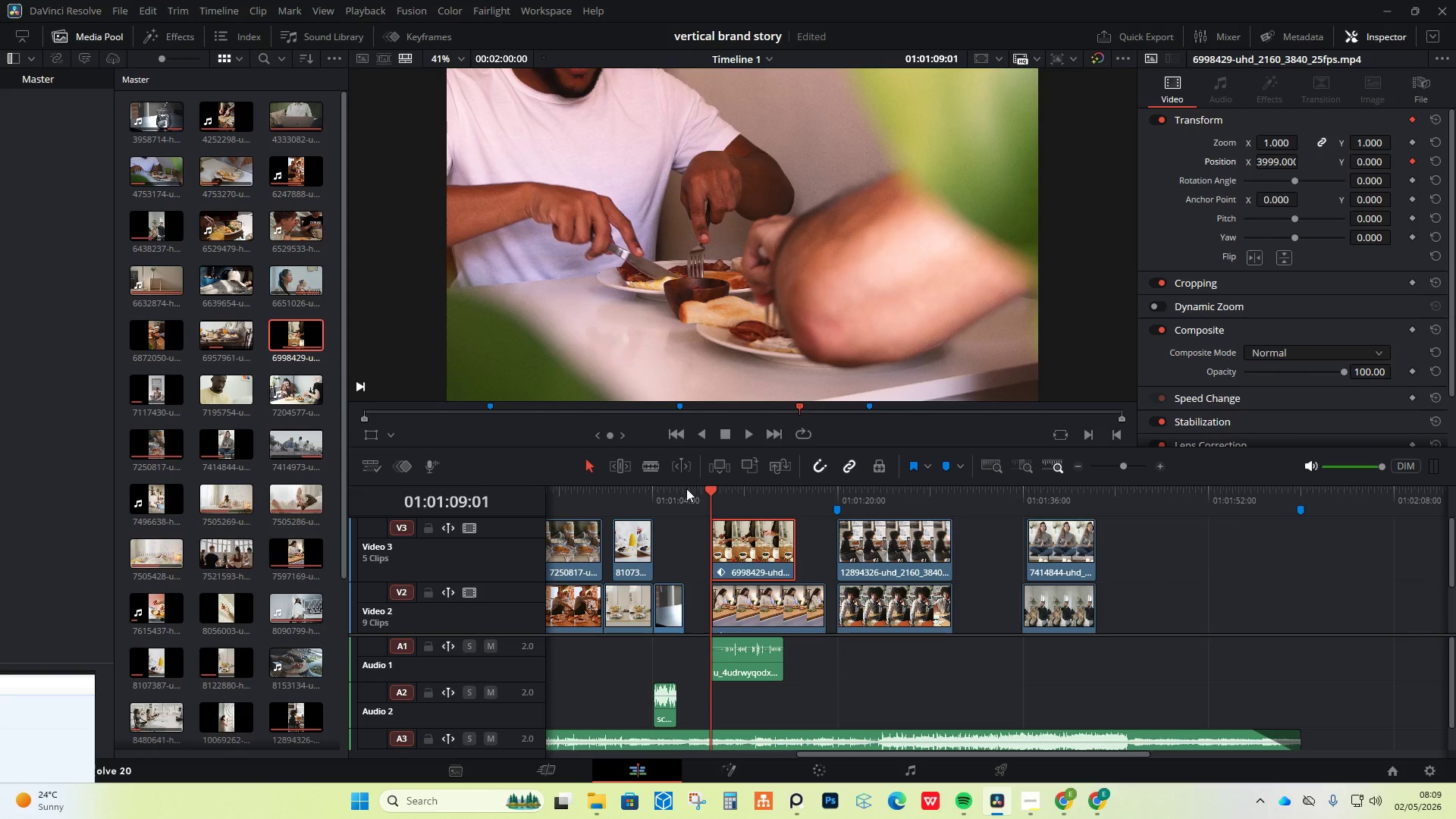 
hold_key(key=ArrowRight, duration=0.77)
 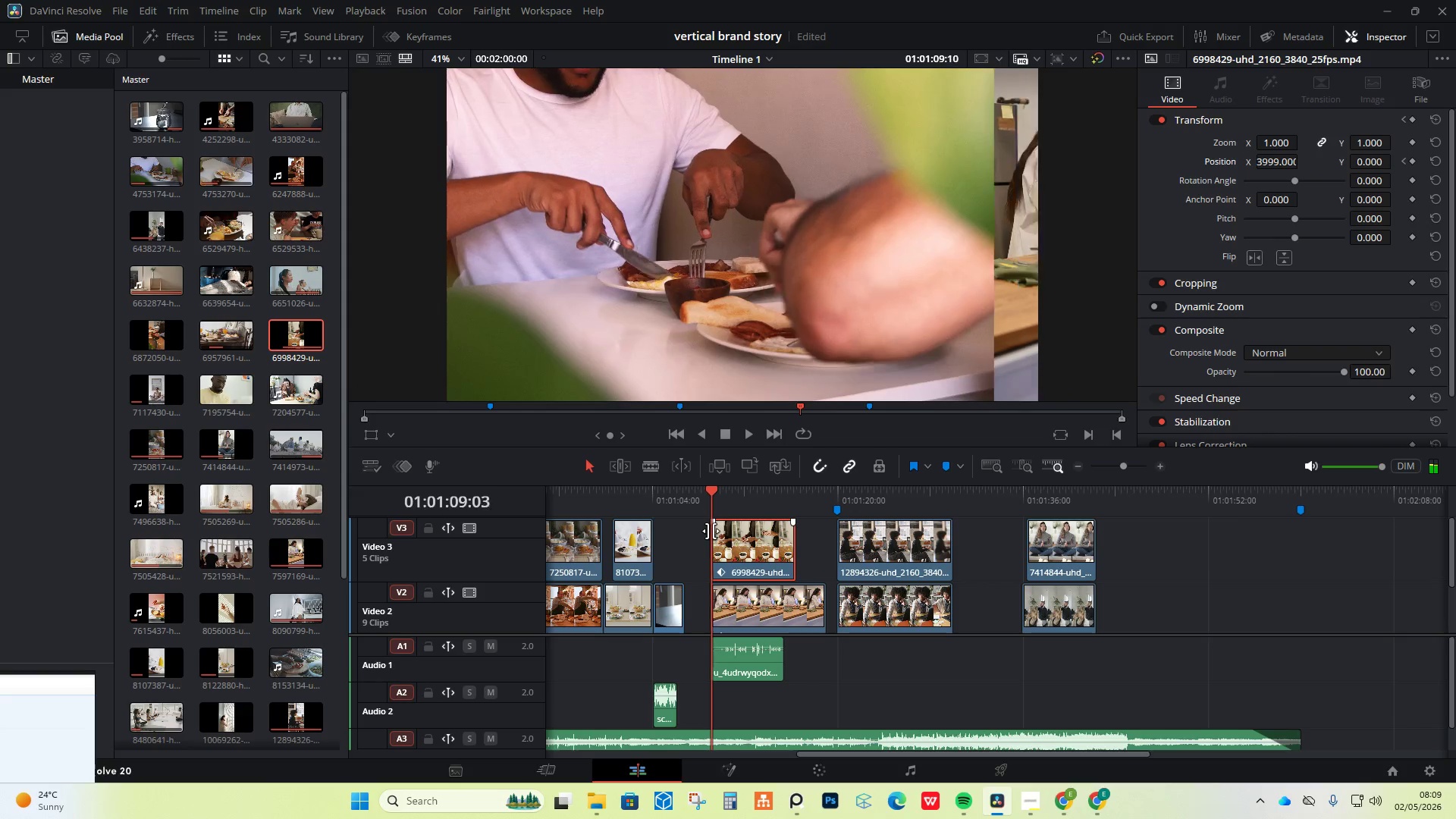 
key(ArrowRight)
 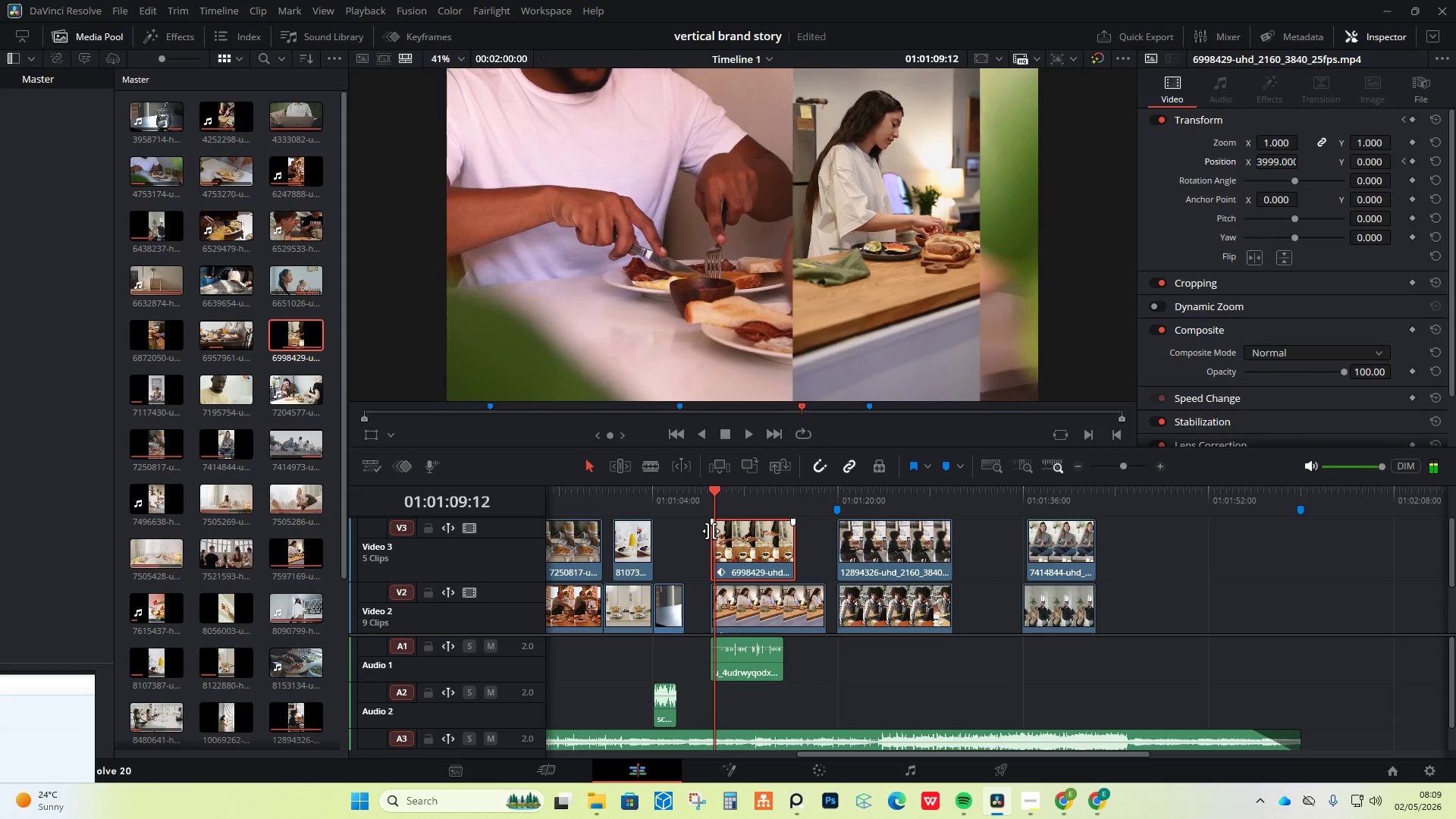 
hold_key(key=ArrowRight, duration=0.92)
 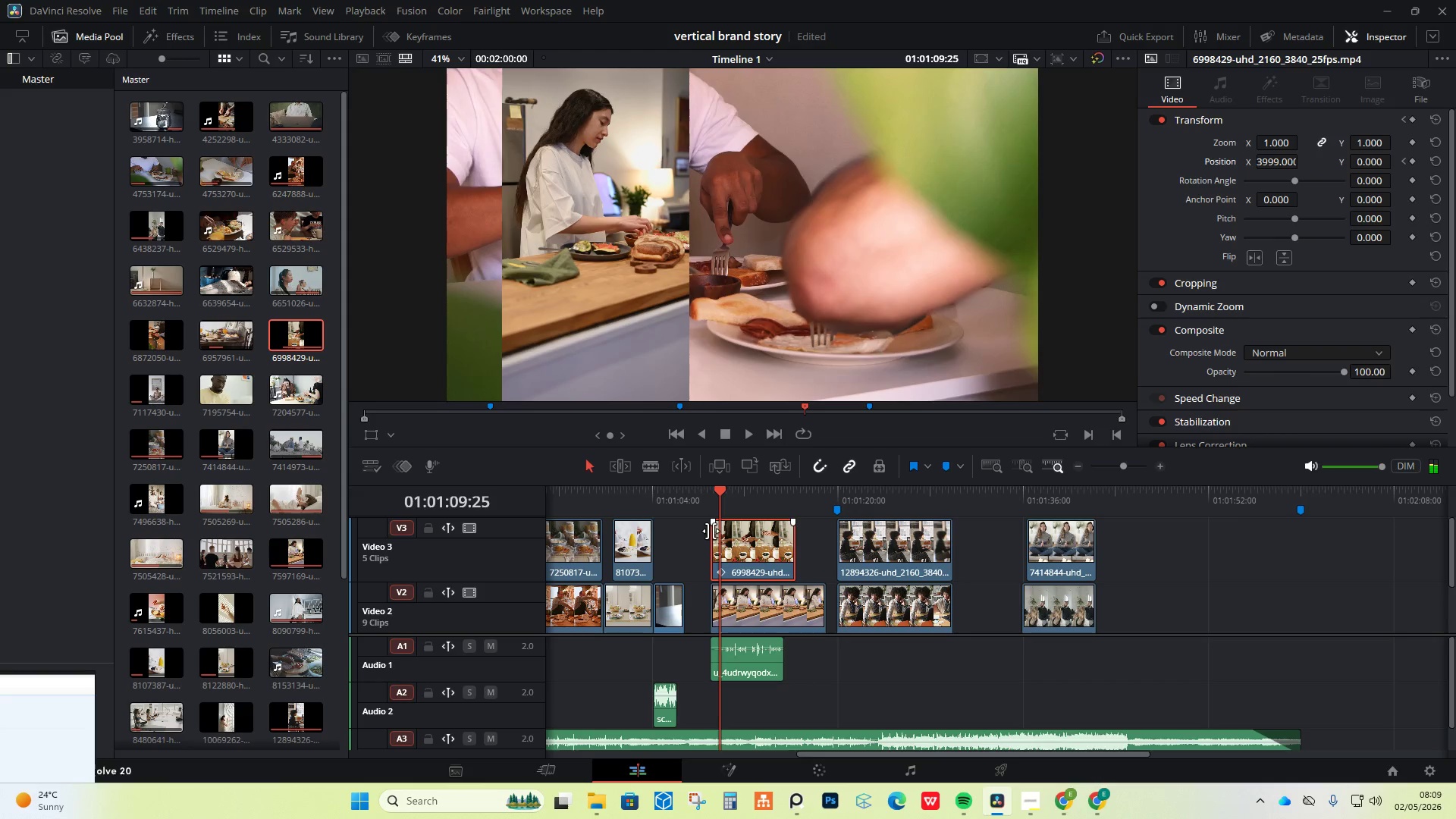 
hold_key(key=ArrowRight, duration=0.48)
 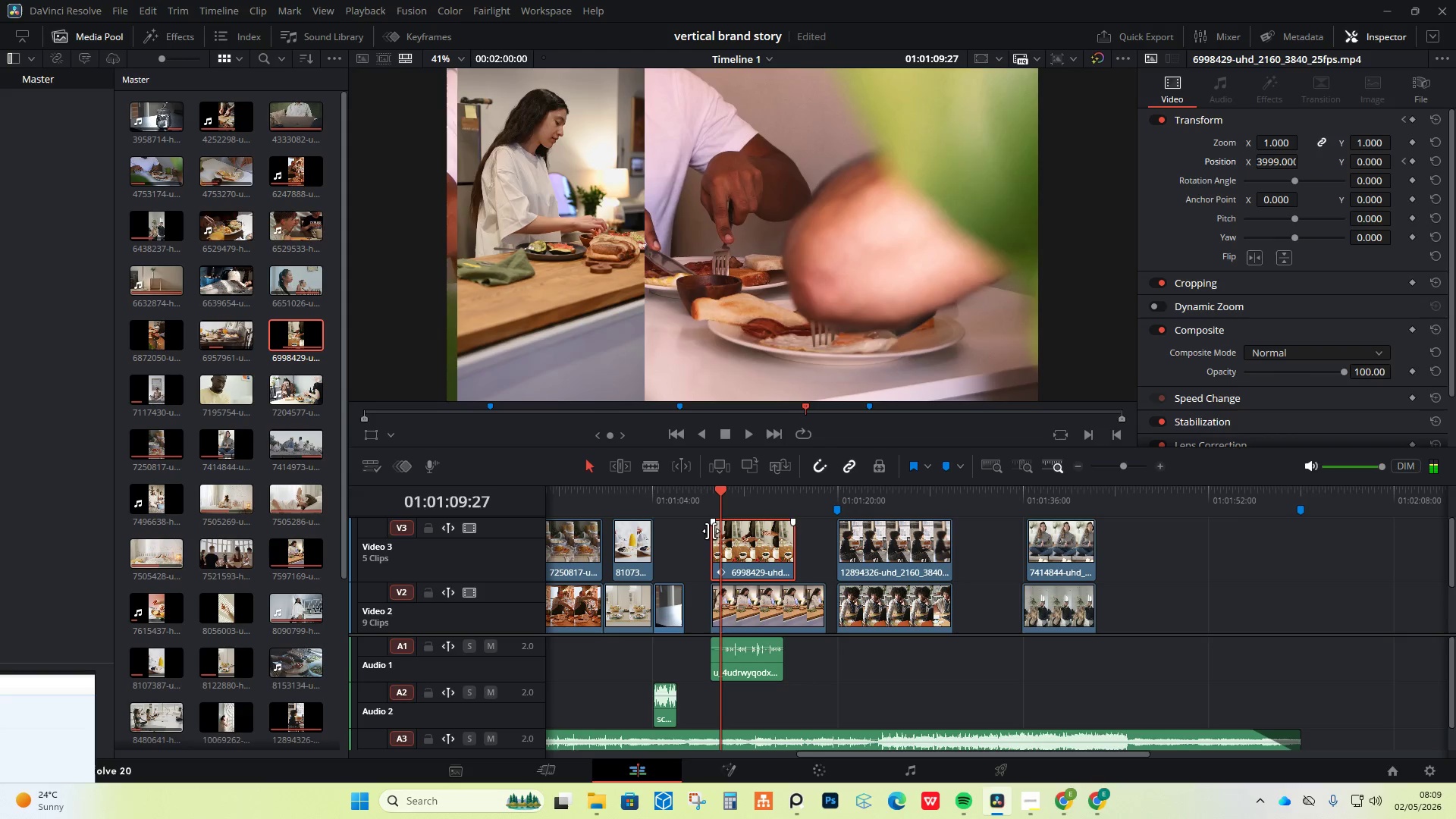 
hold_key(key=ArrowRight, duration=0.8)
 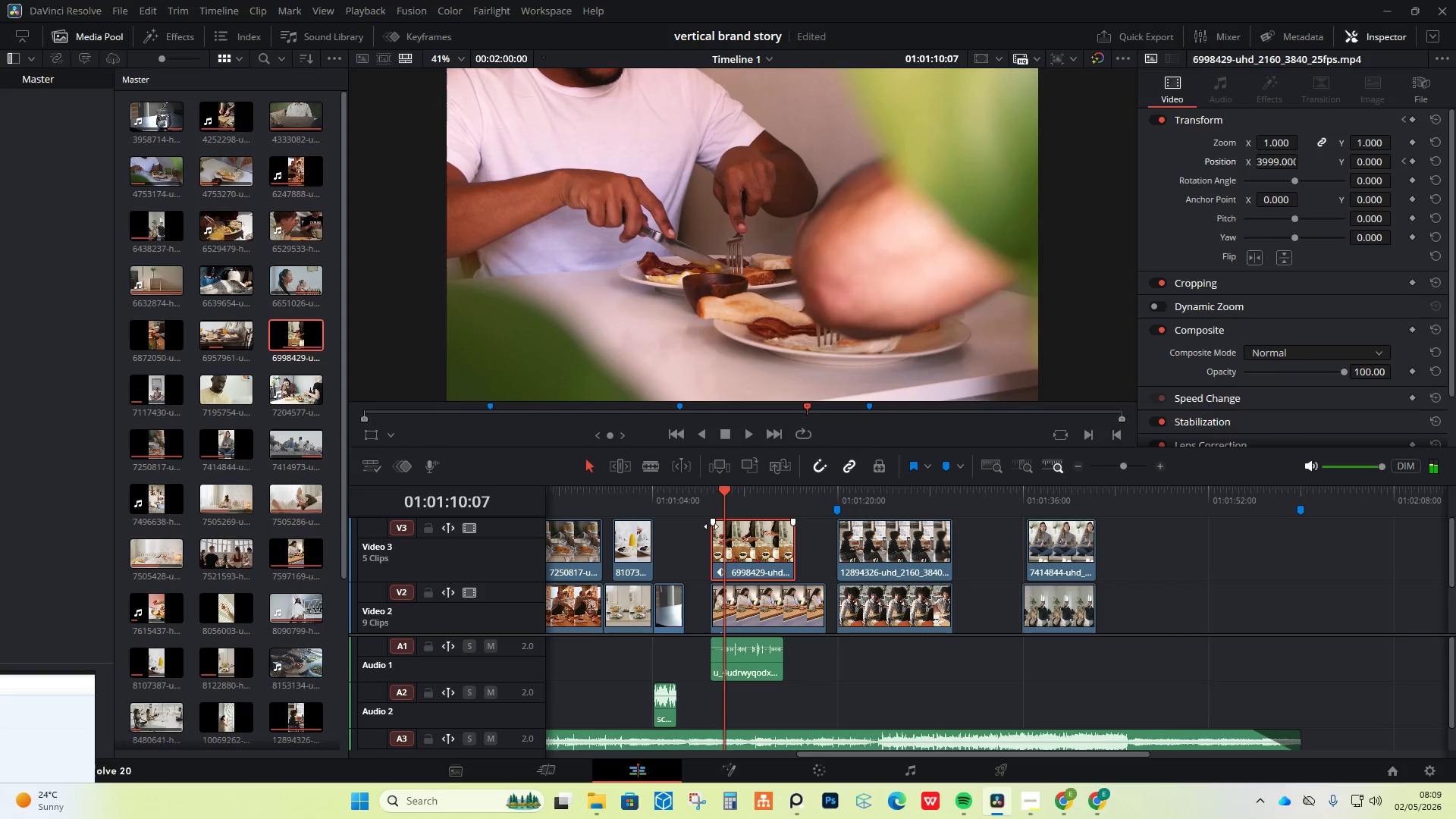 
key(ArrowLeft)
 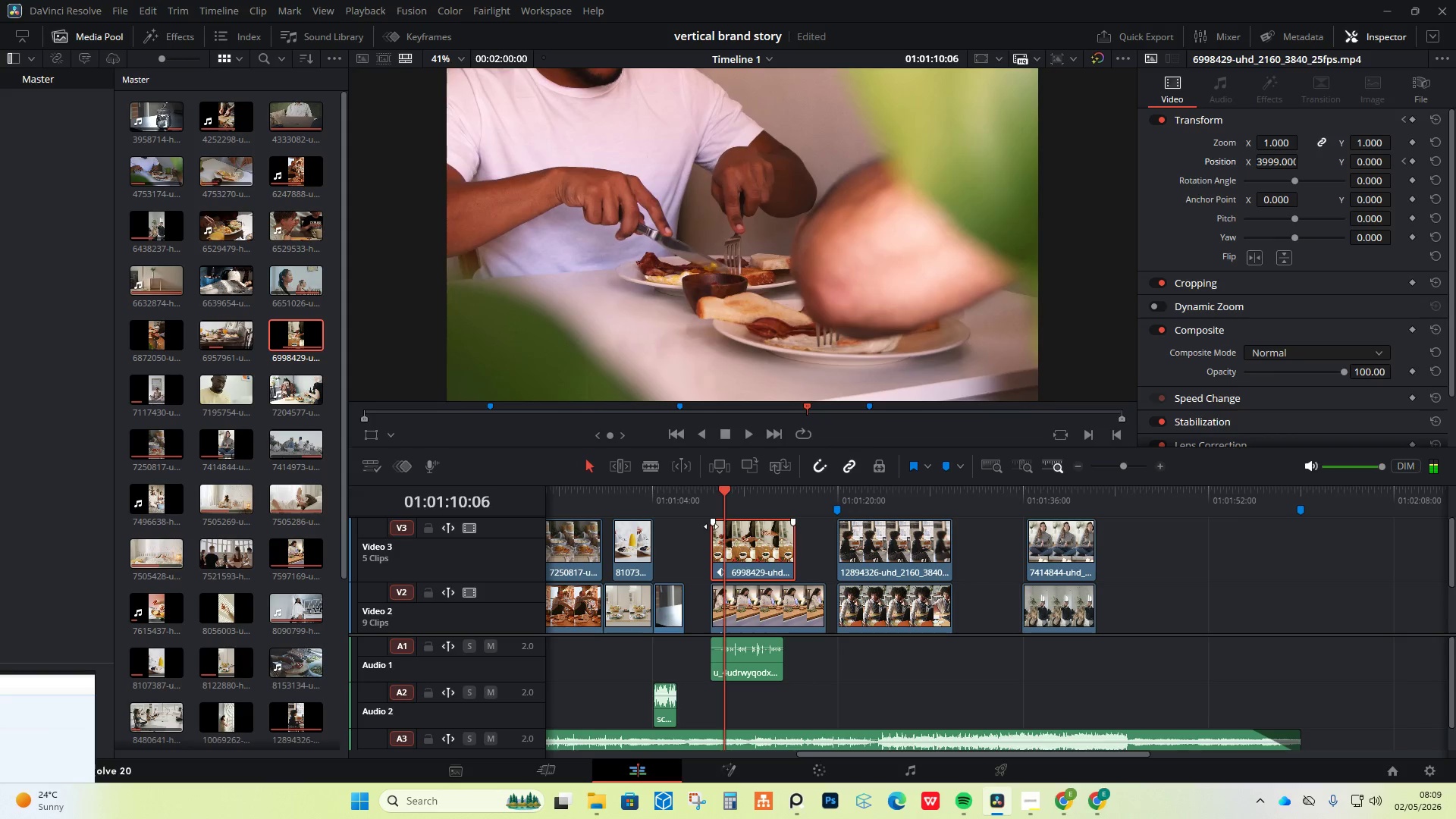 
key(ArrowLeft)
 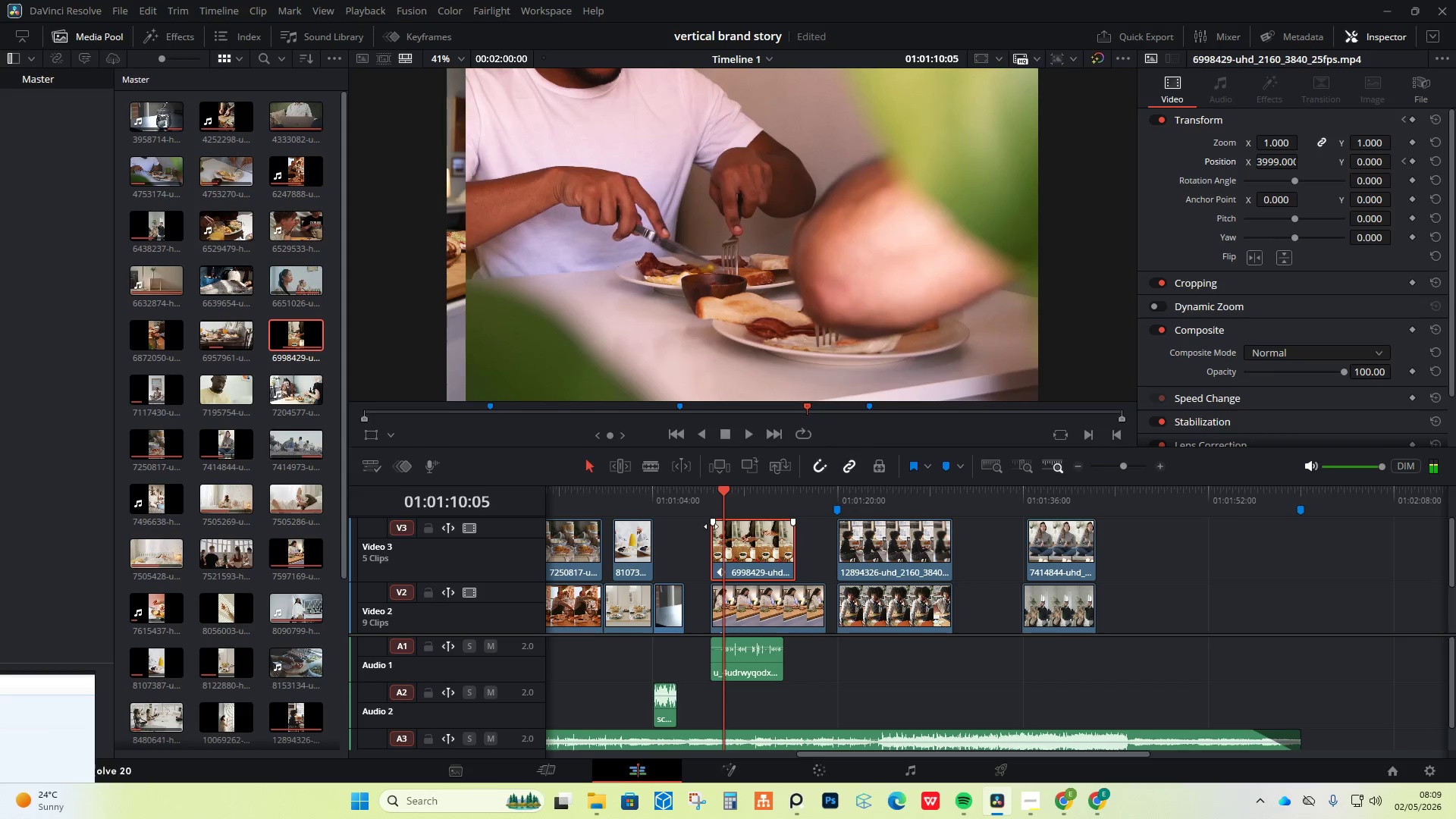 
key(ArrowLeft)
 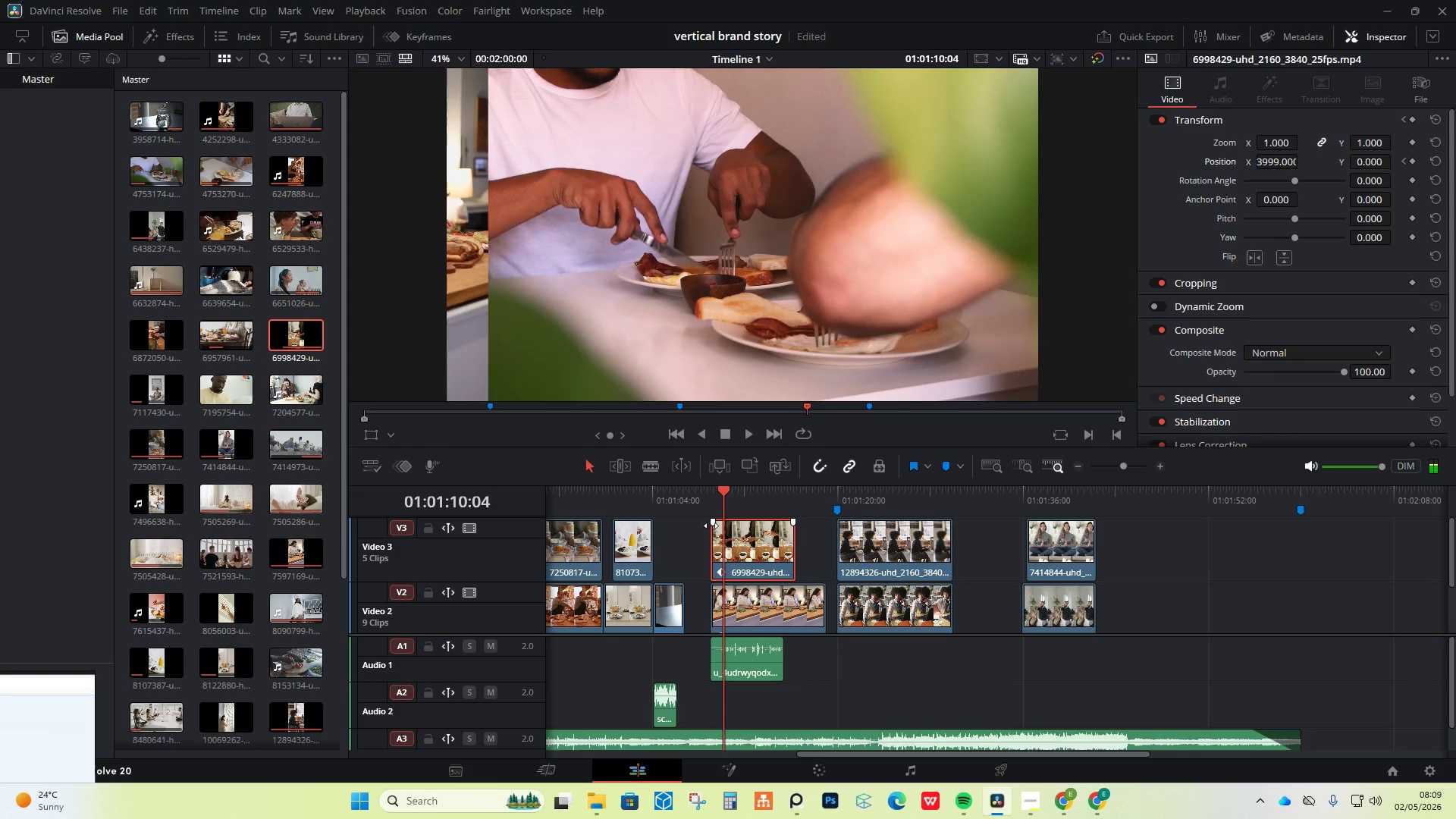 
key(ArrowRight)
 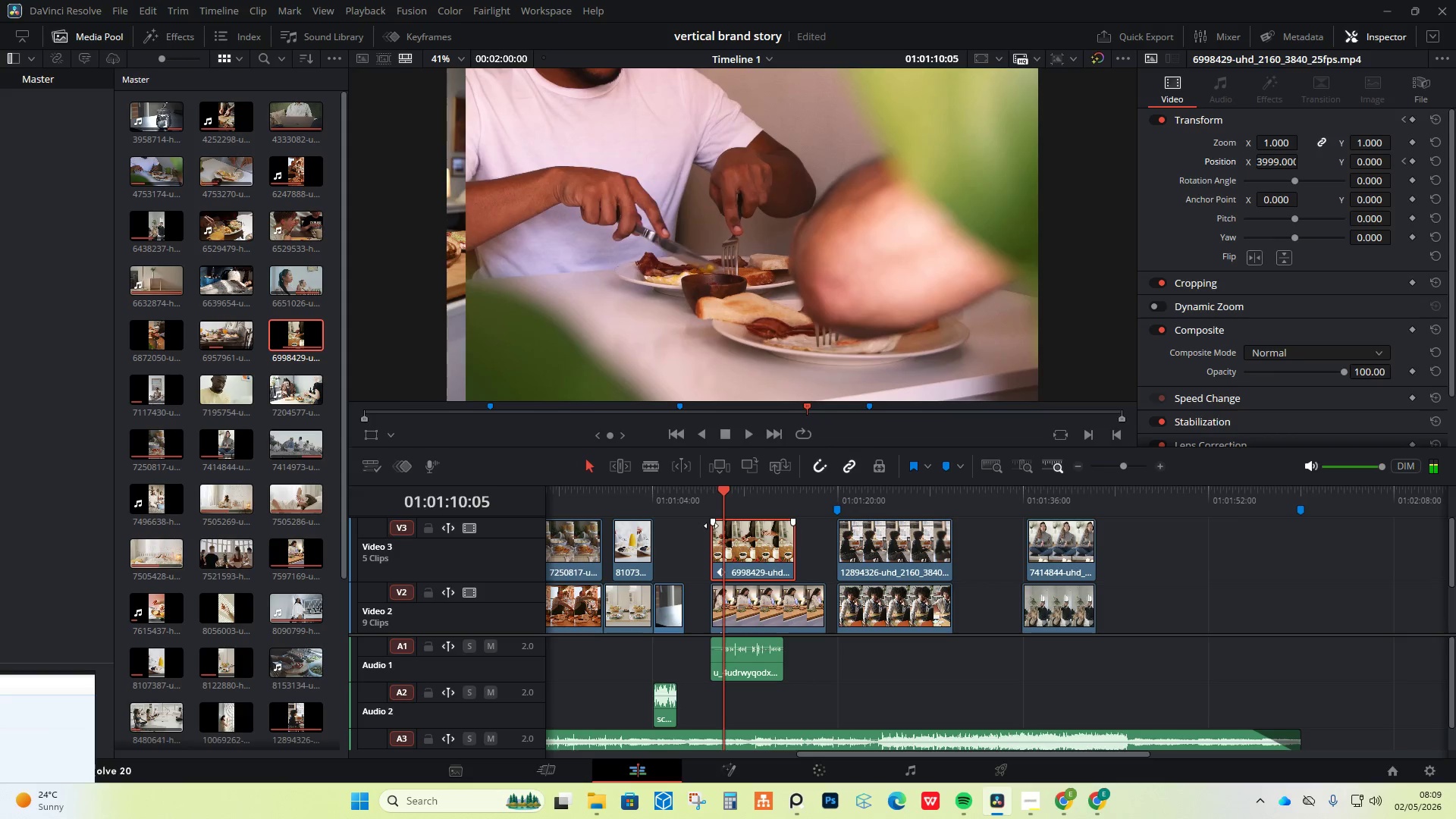 
key(ArrowRight)
 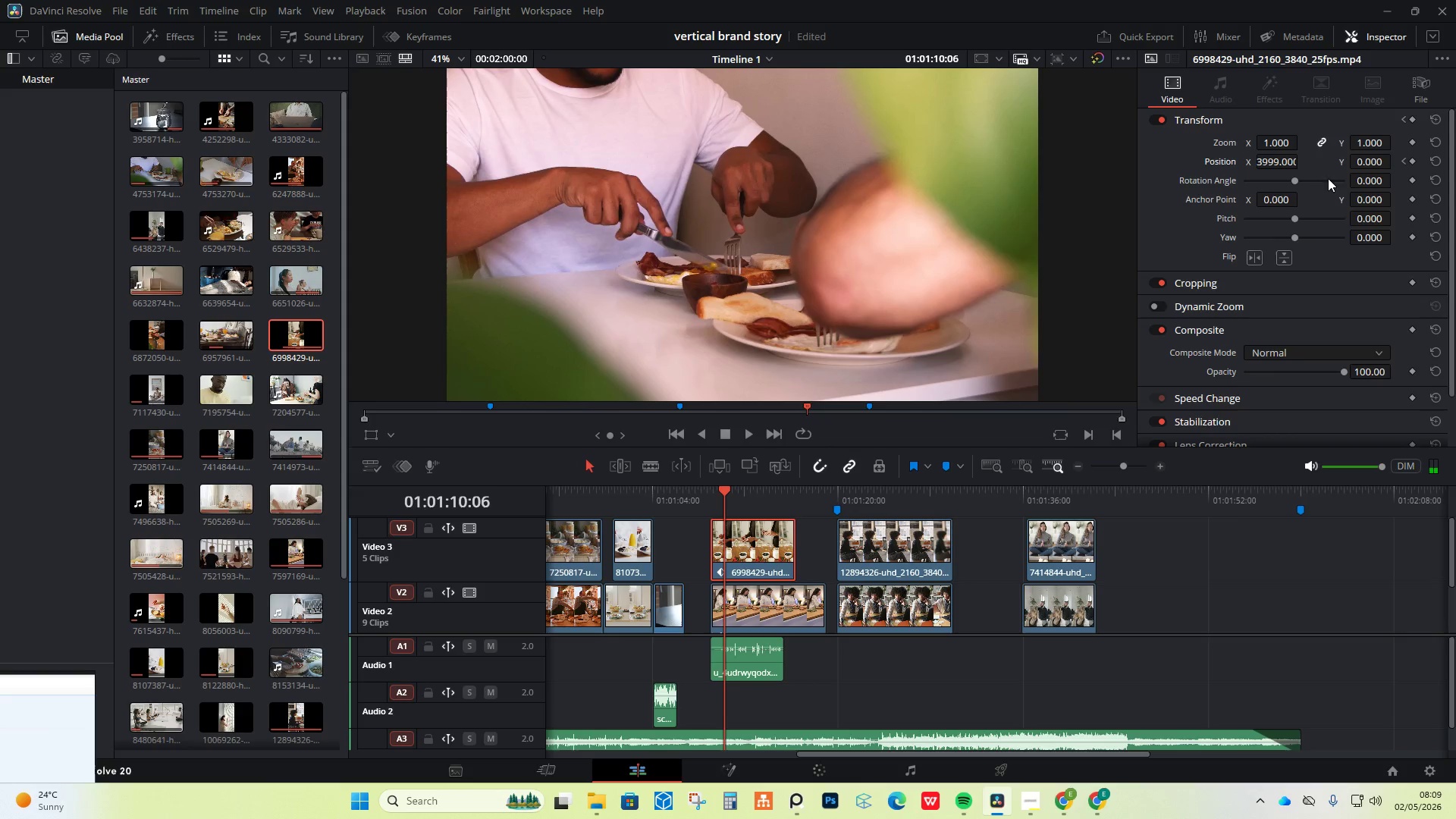 
left_click_drag(start_coordinate=[1285, 159], to_coordinate=[149, 468])
 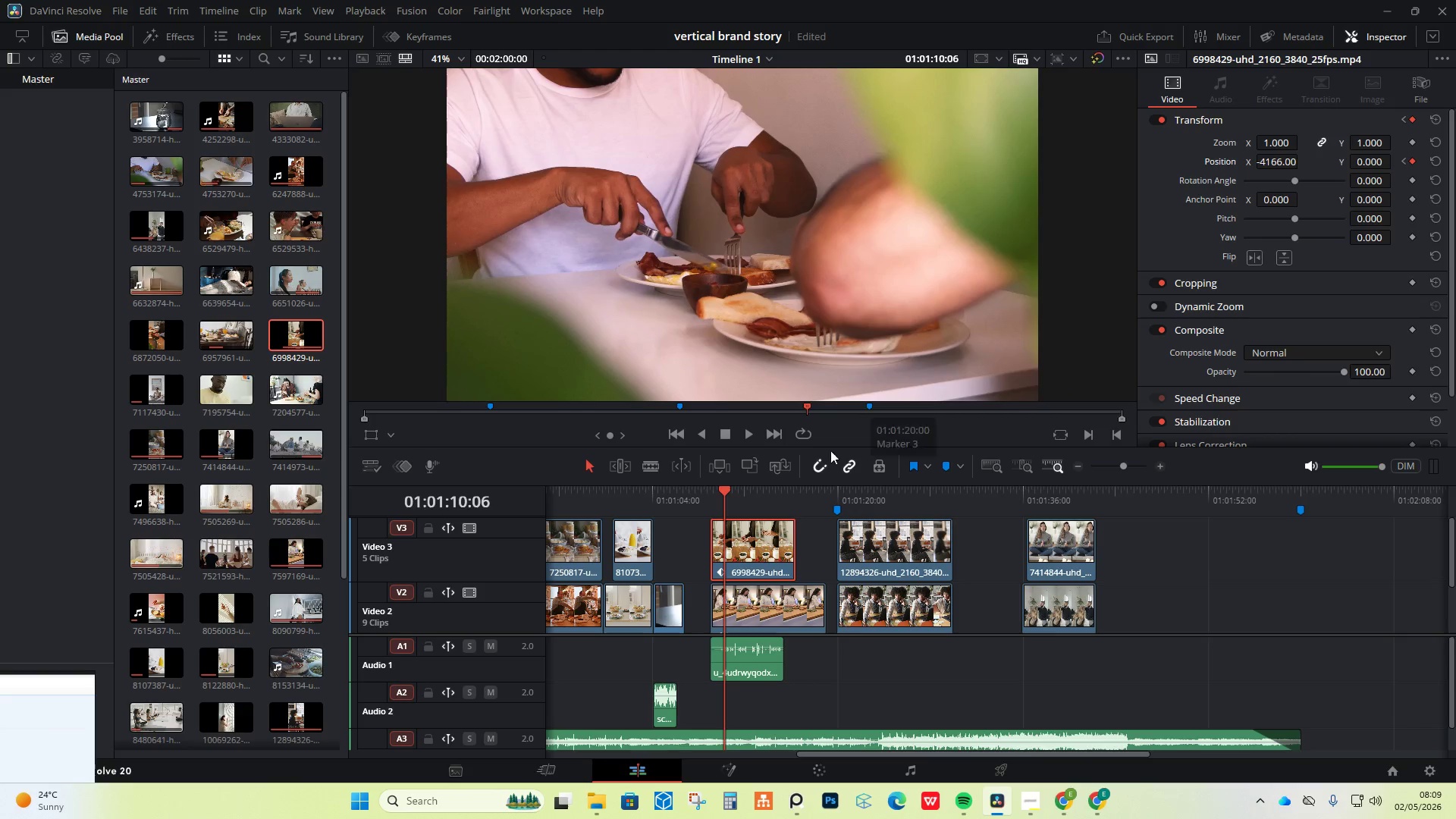 
left_click([701, 494])
 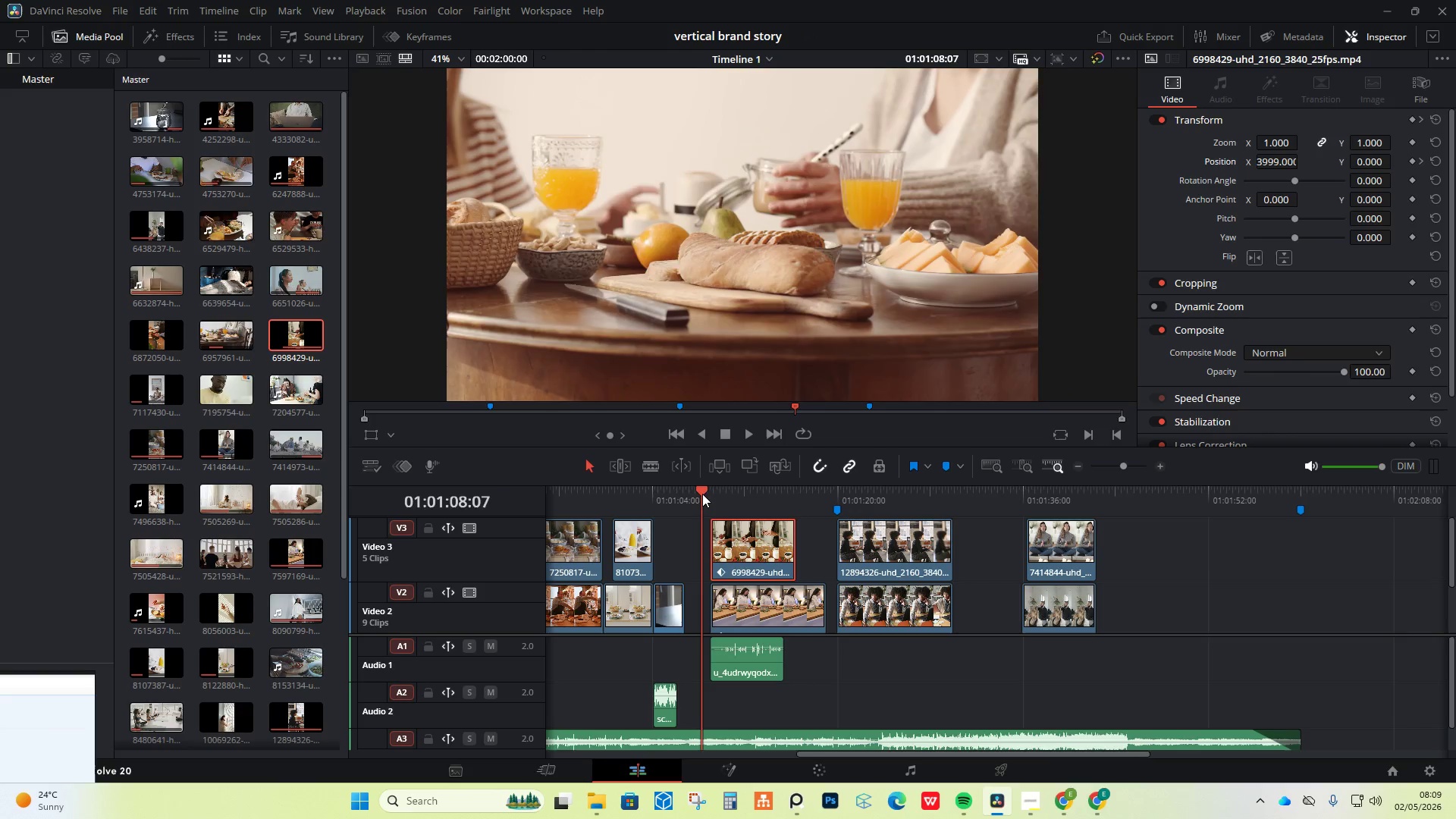 
key(ArrowRight)
 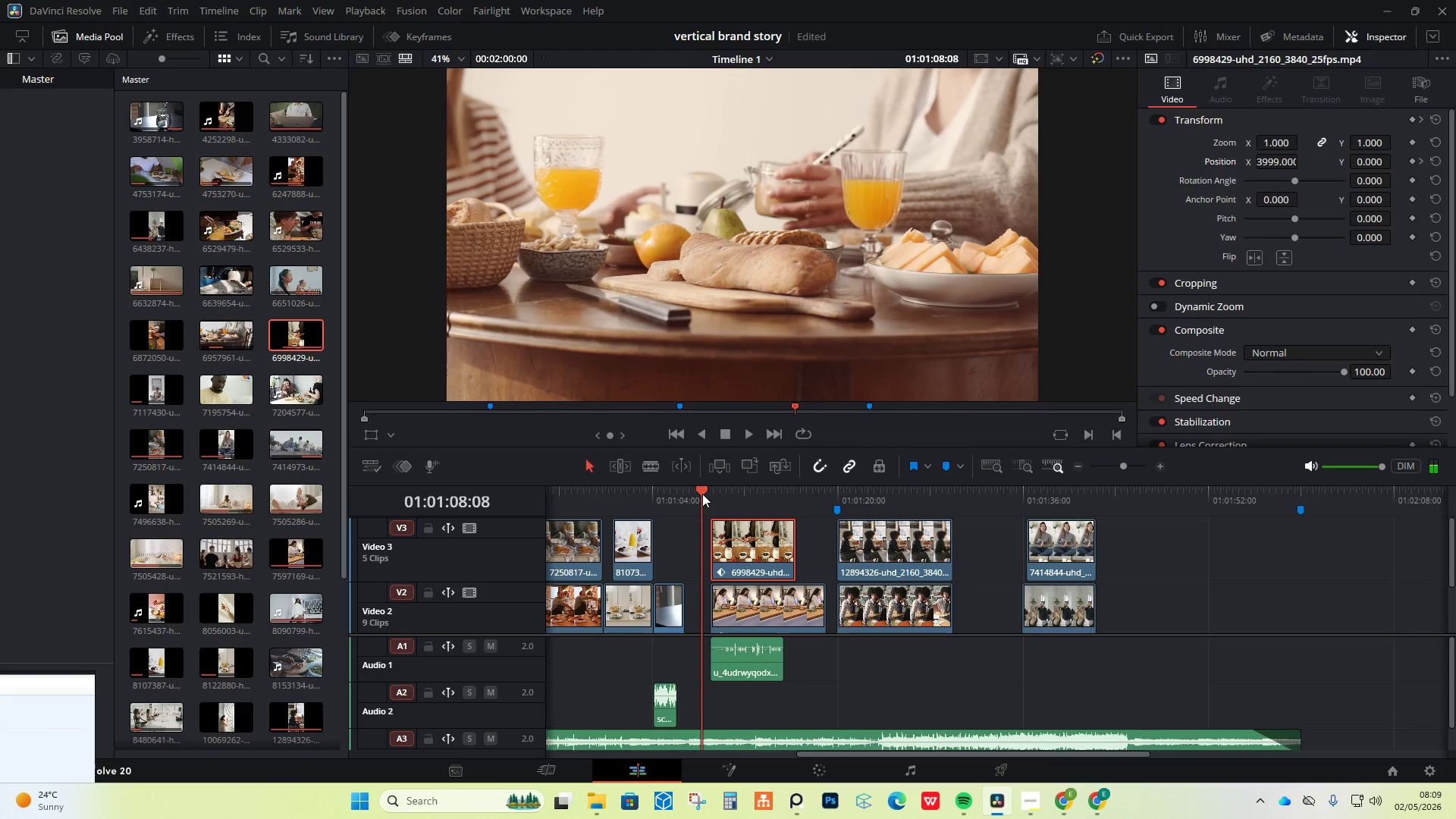 
key(ArrowRight)
 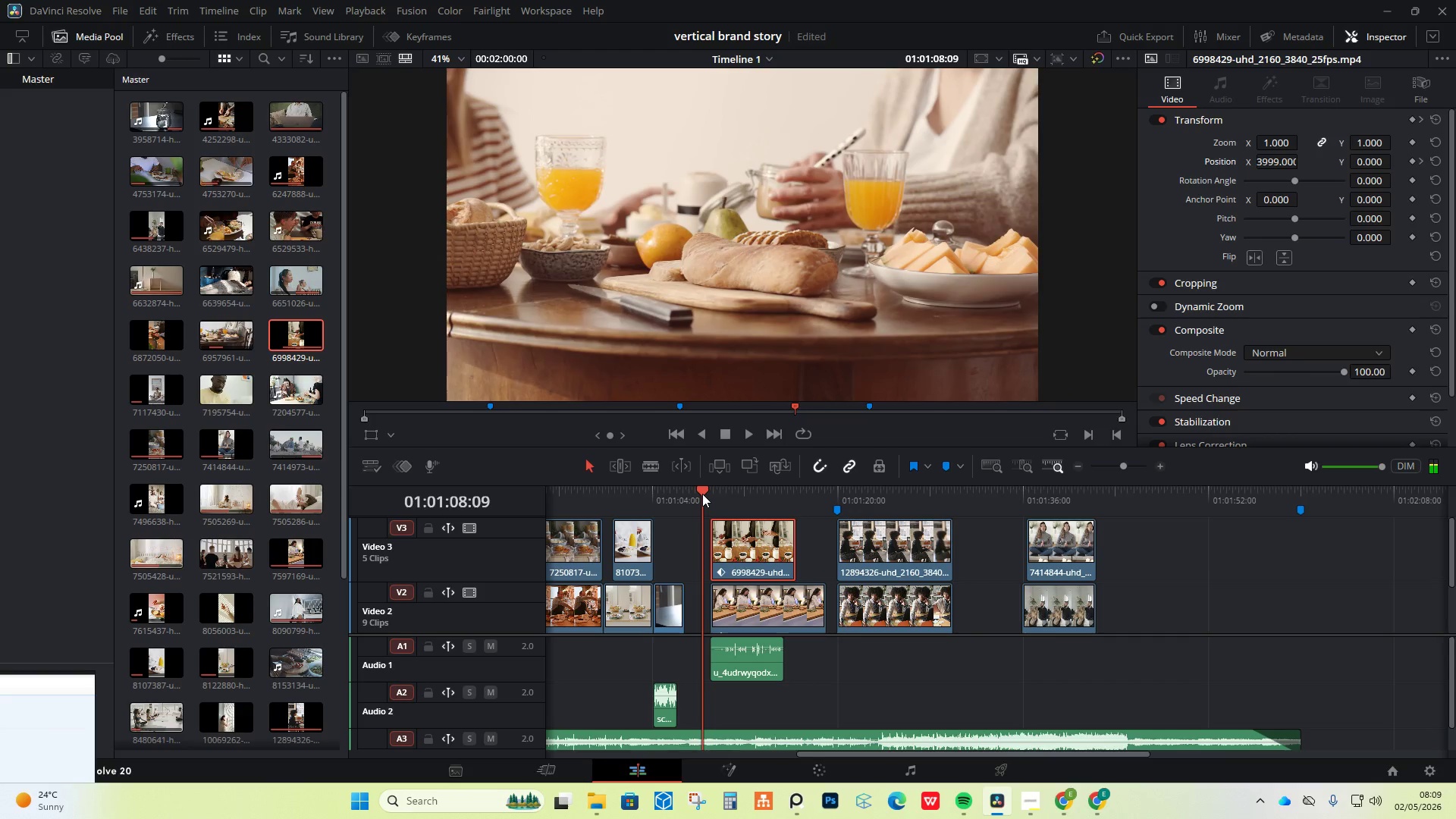 
key(Space)
 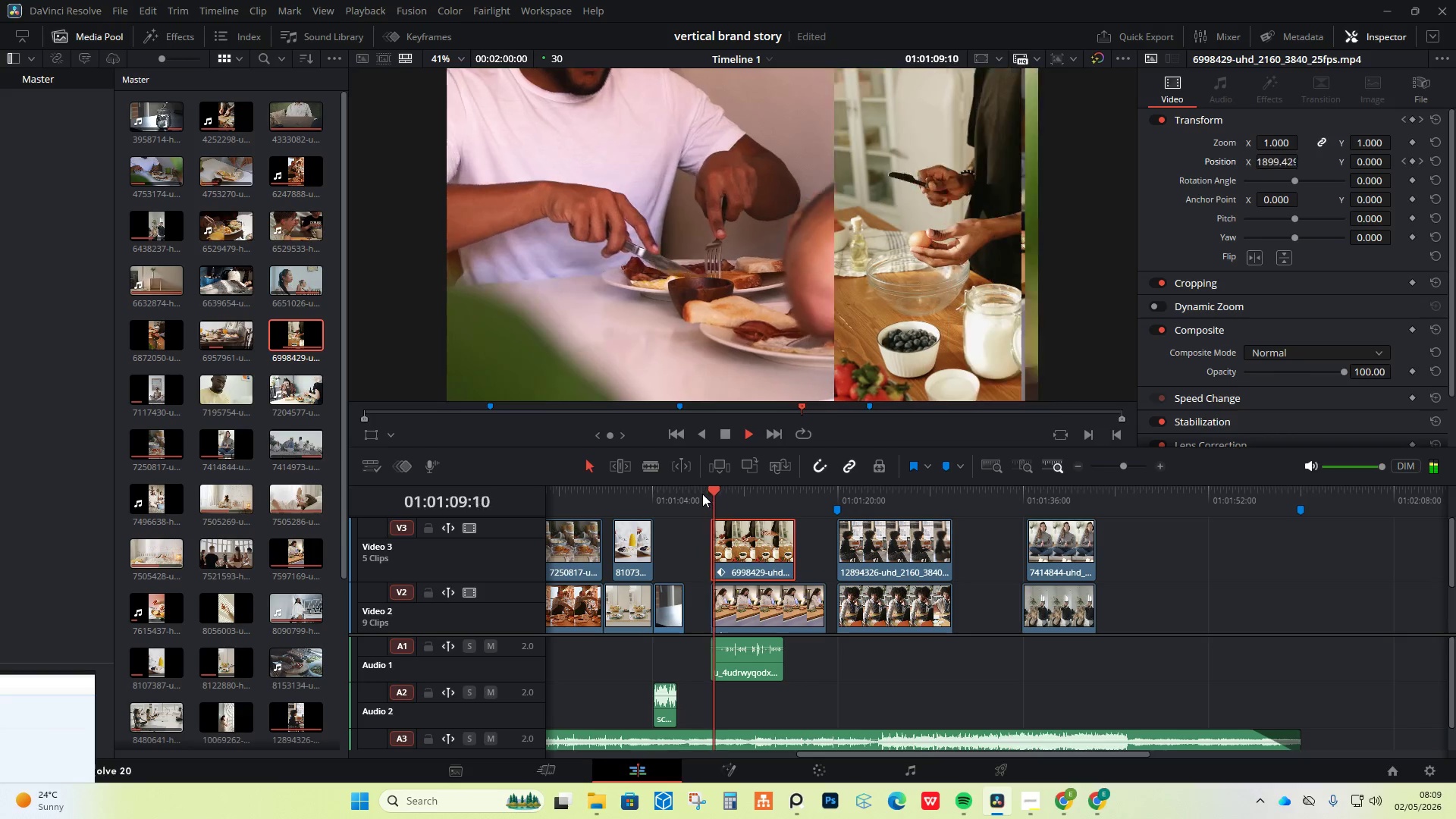 
key(Space)
 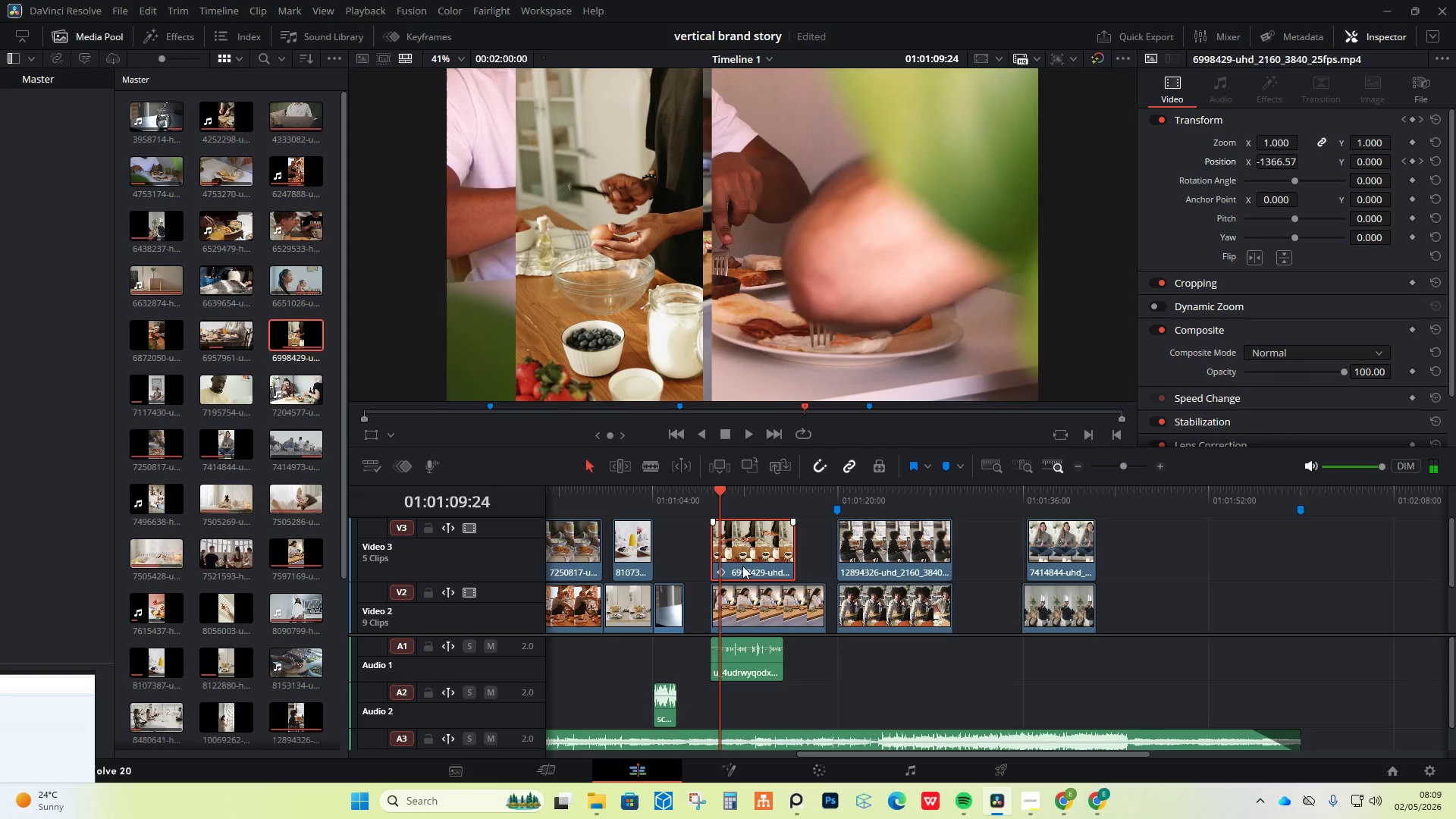 
left_click_drag(start_coordinate=[736, 559], to_coordinate=[745, 557])
 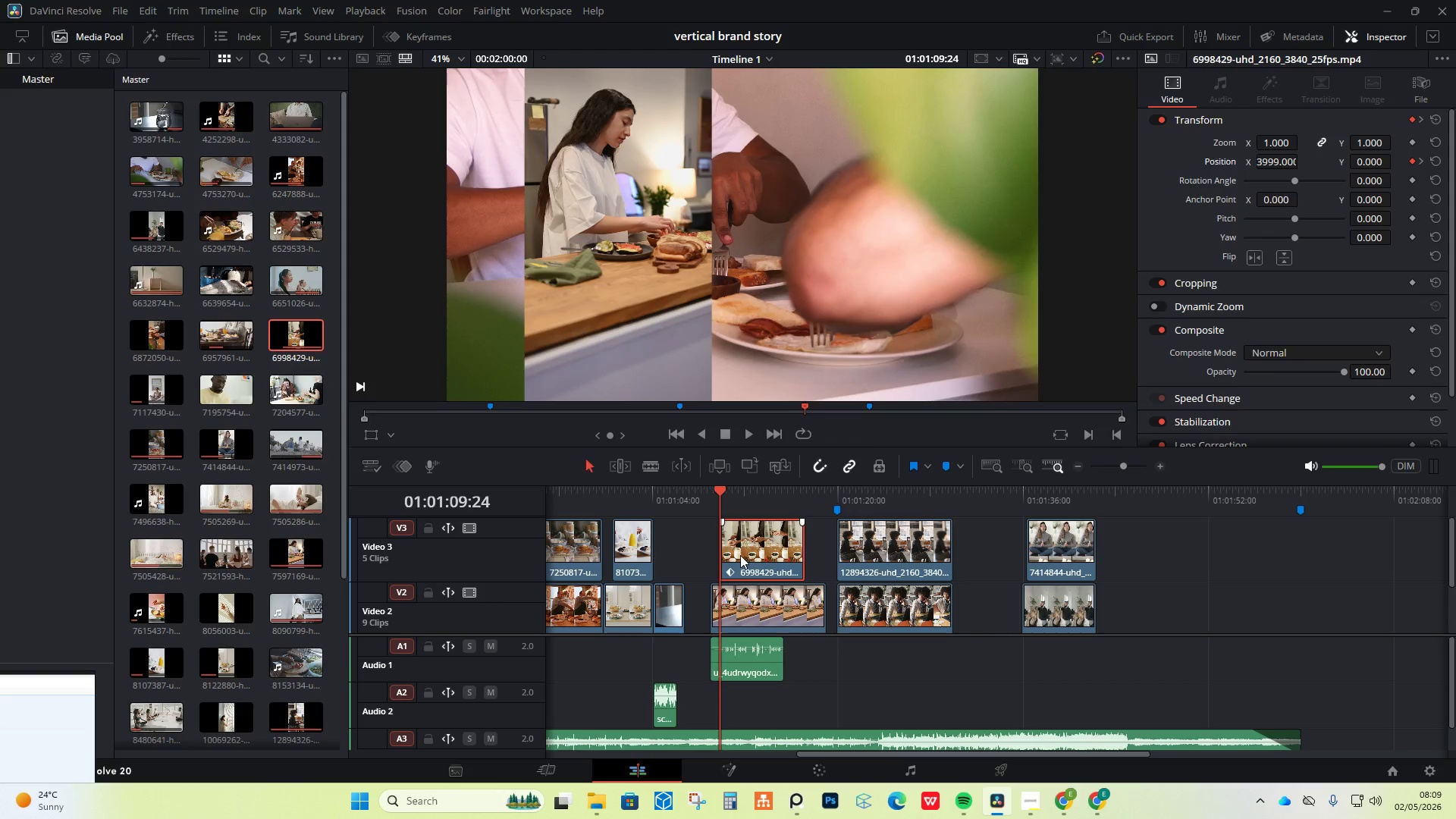 
hold_key(key=AltLeft, duration=1.2)
scroll: coordinate [1046, 568], scroll_direction: up, amount: 4.0
 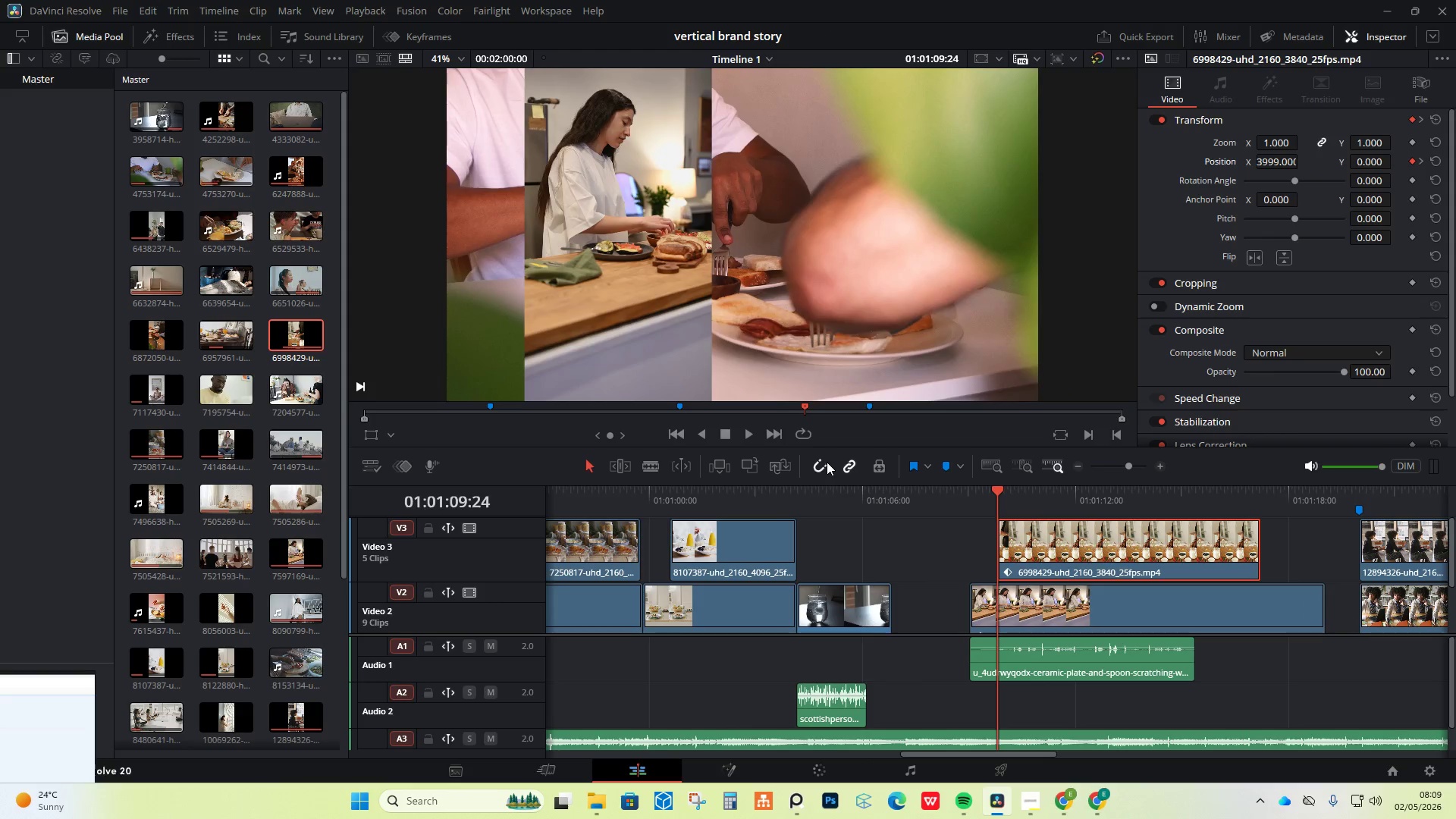 
left_click([826, 461])
 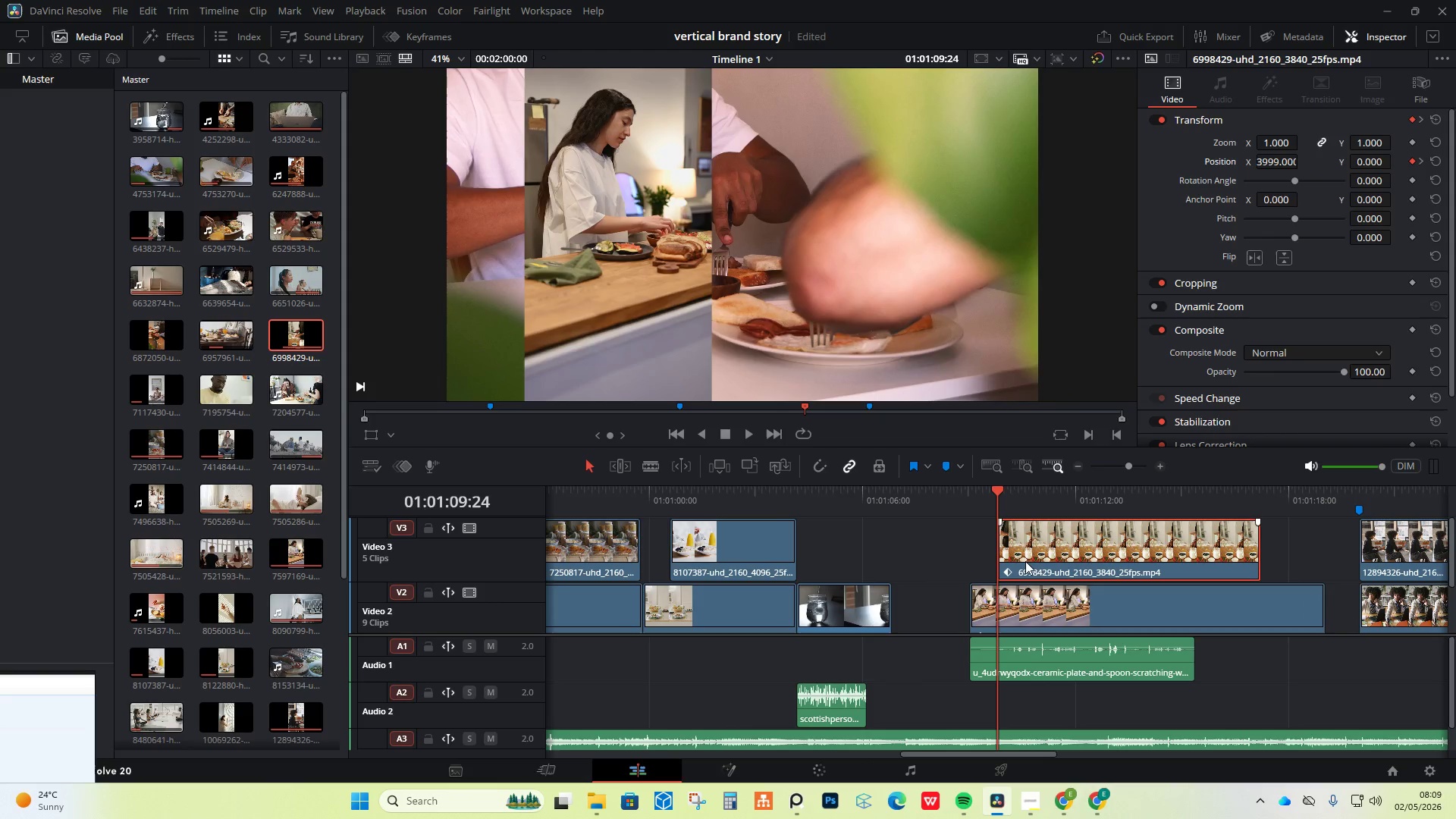 
left_click_drag(start_coordinate=[1028, 562], to_coordinate=[1014, 565])
 